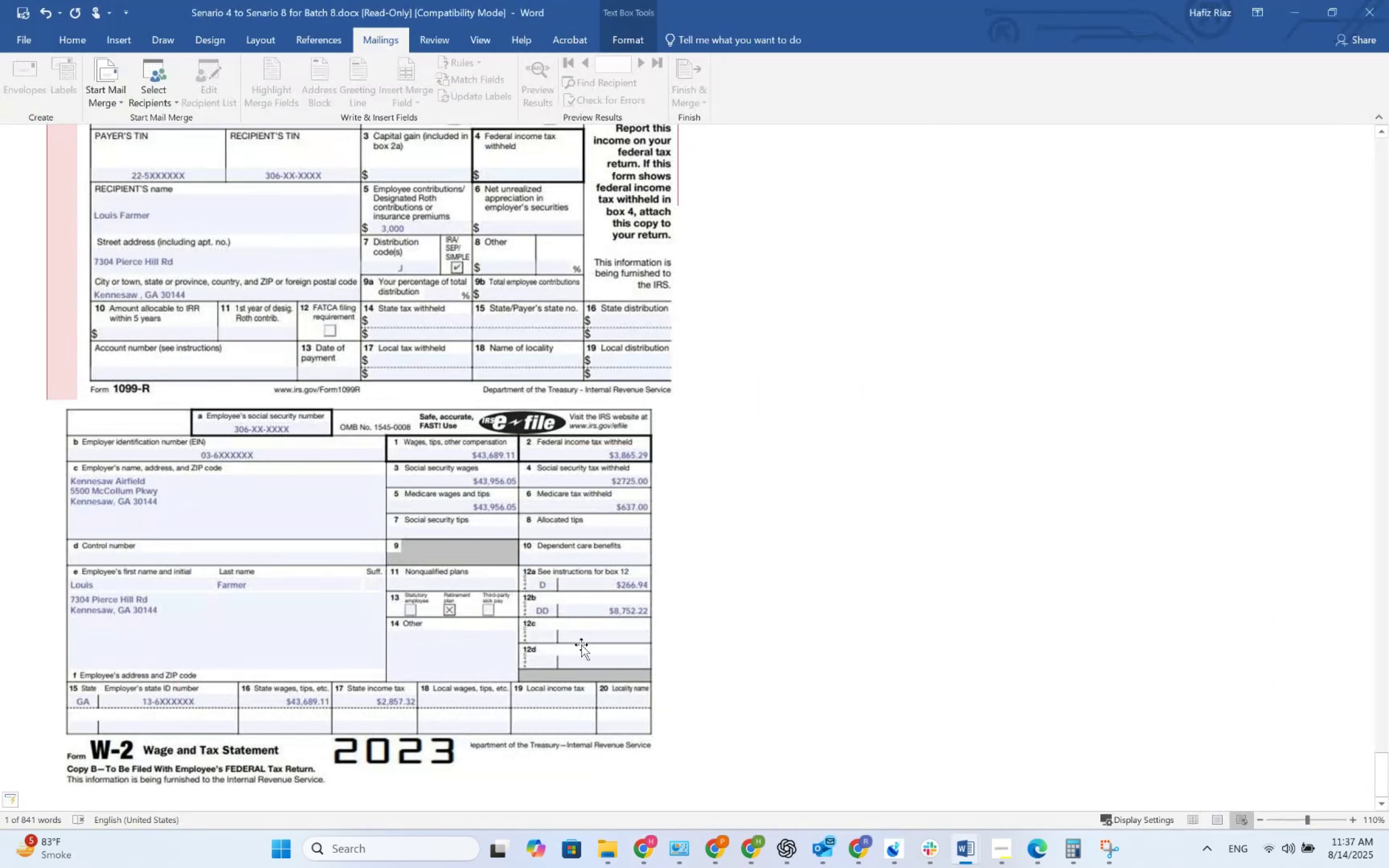 
key(Alt+AltLeft)
 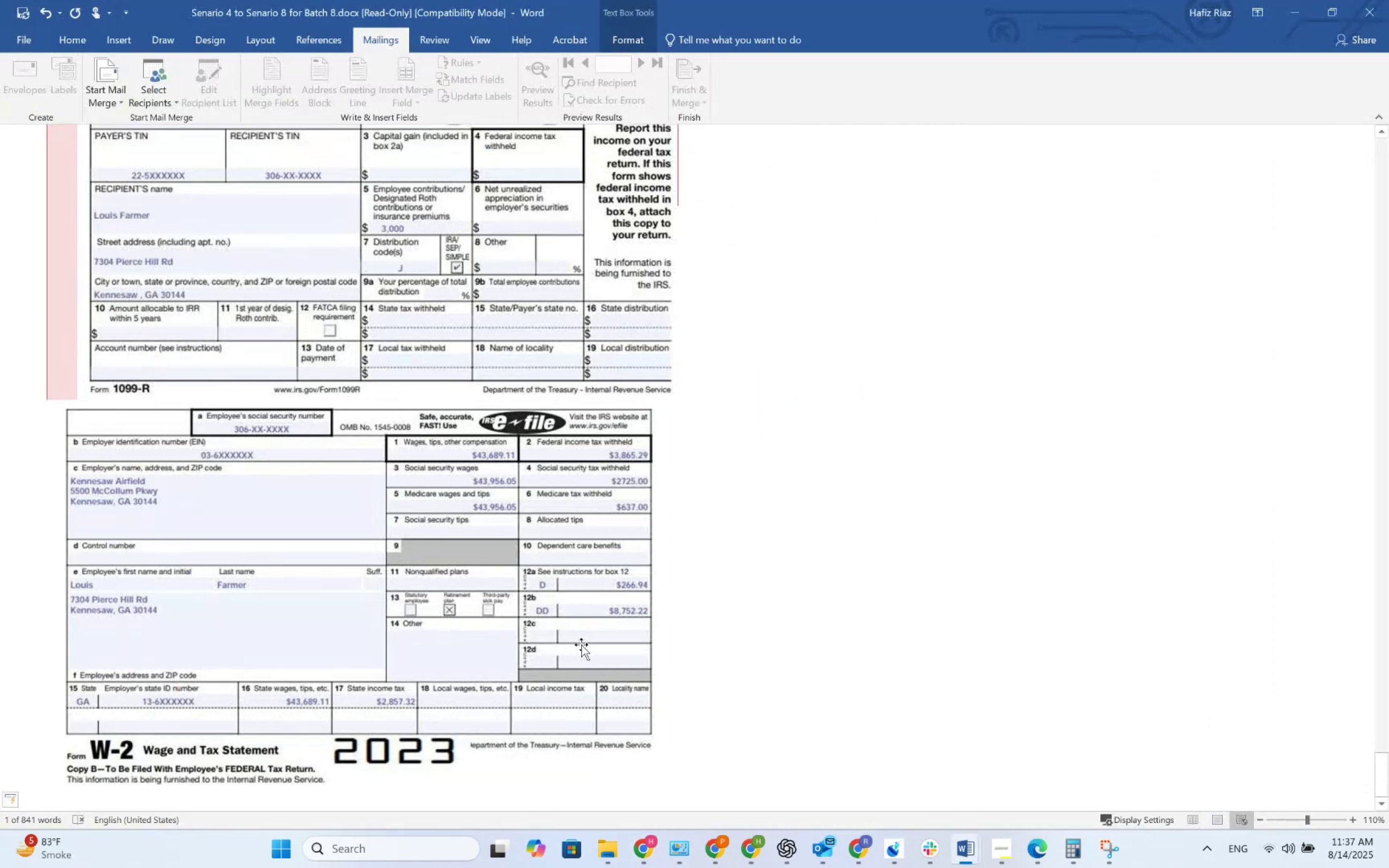 
key(Alt+Tab)
 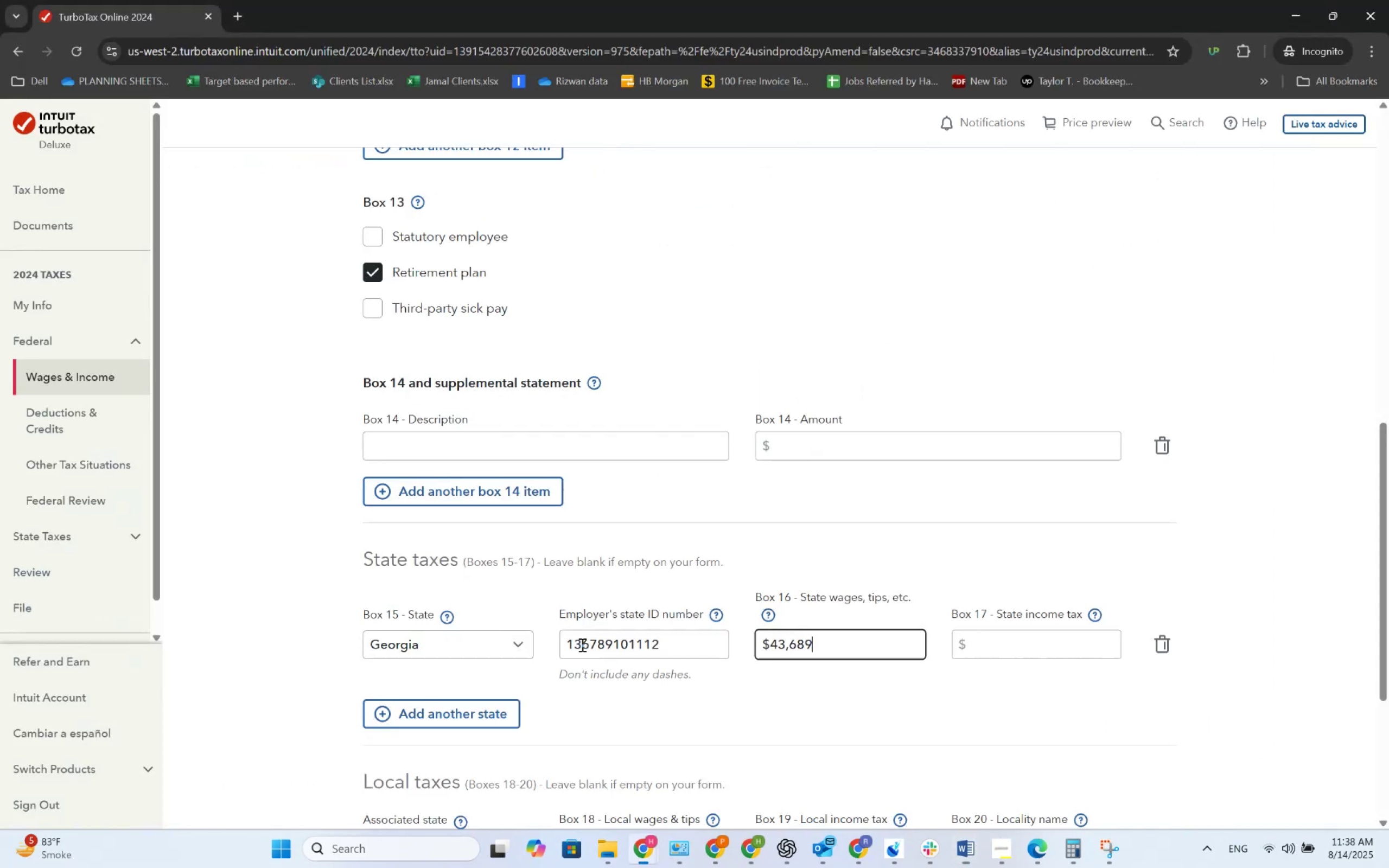 
key(Alt+NumpadDecimal)
 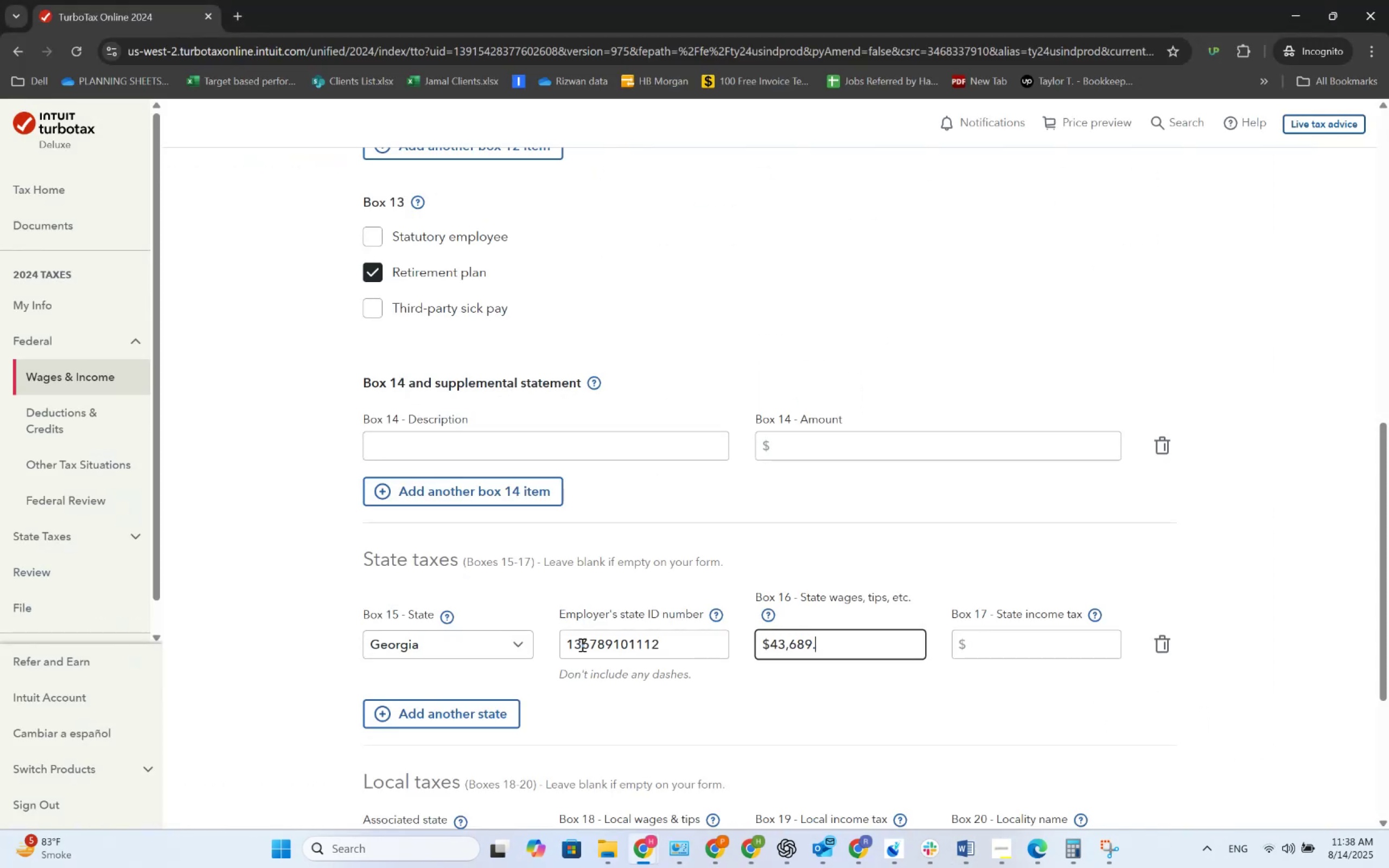 
key(Alt+Numpad1)
 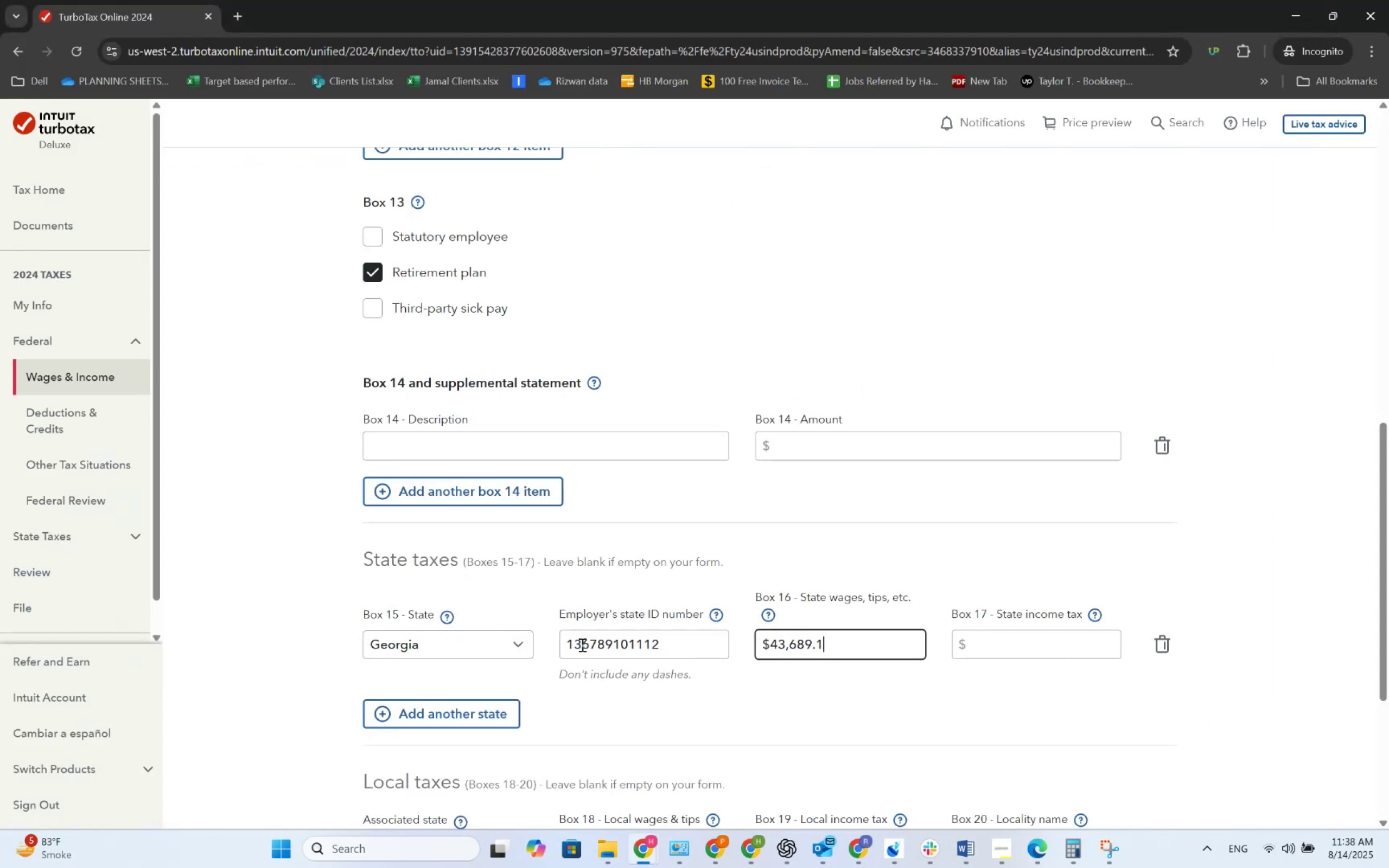 
key(Alt+Numpad1)
 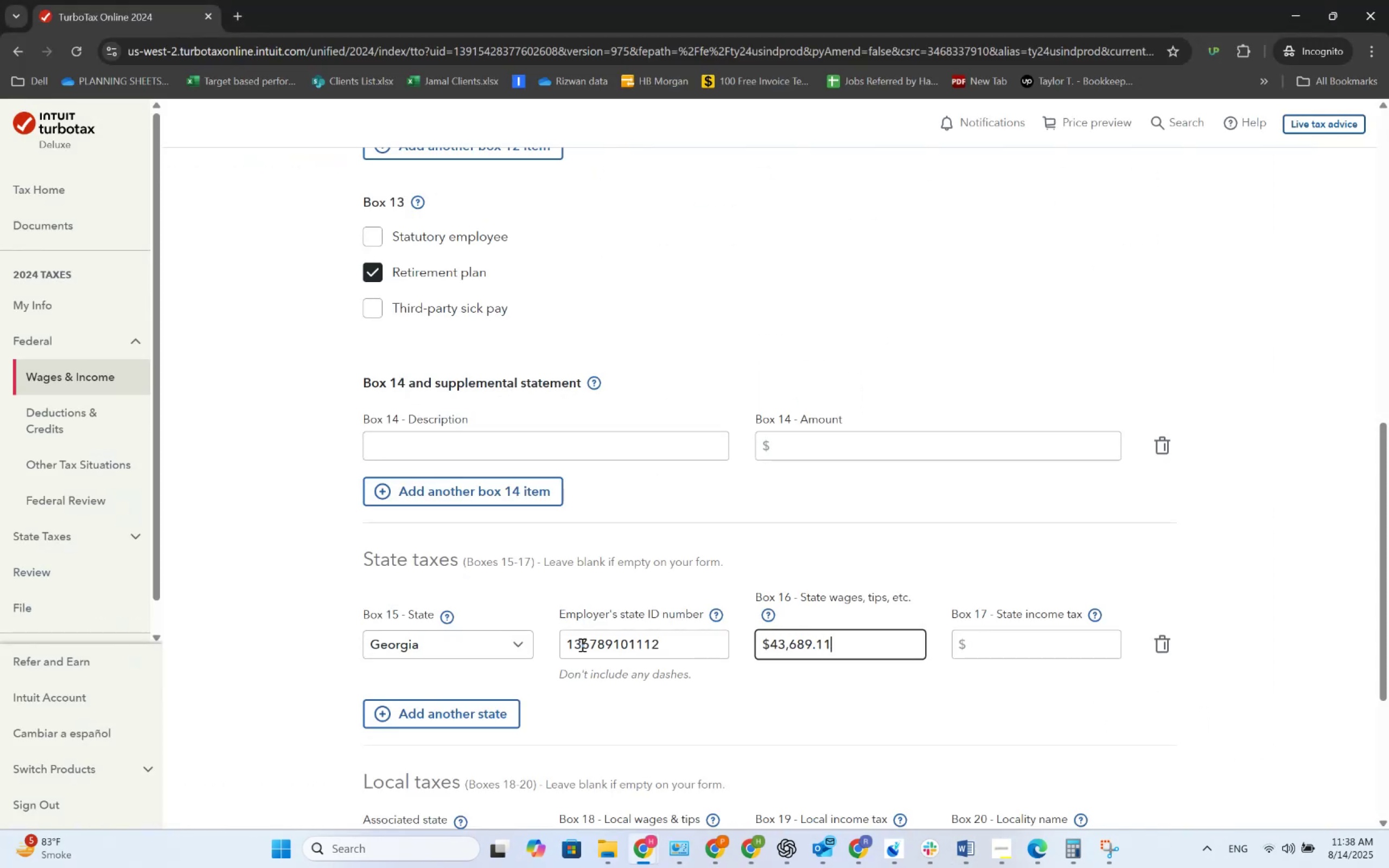 
key(Alt+Tab)
 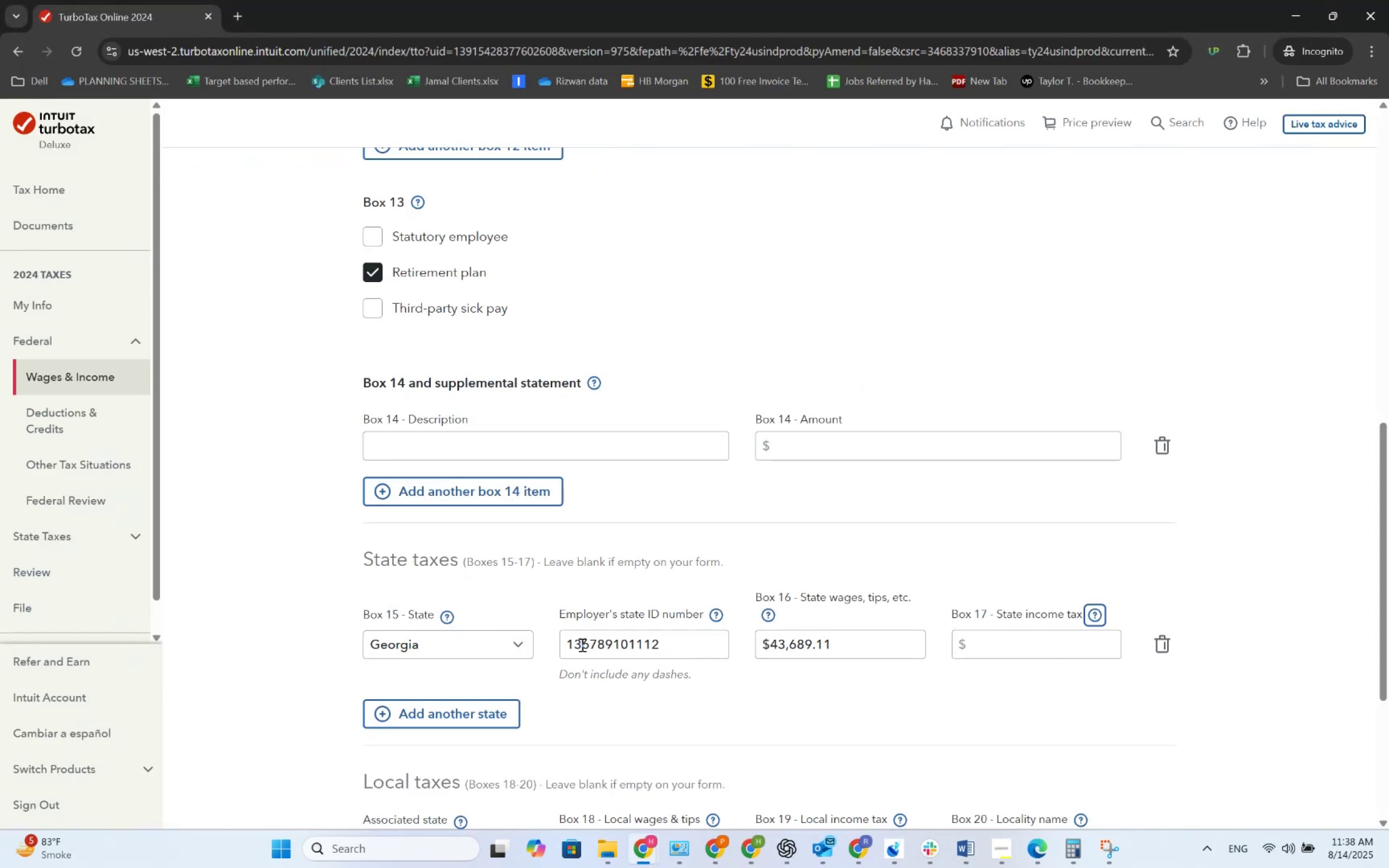 
key(Tab)
 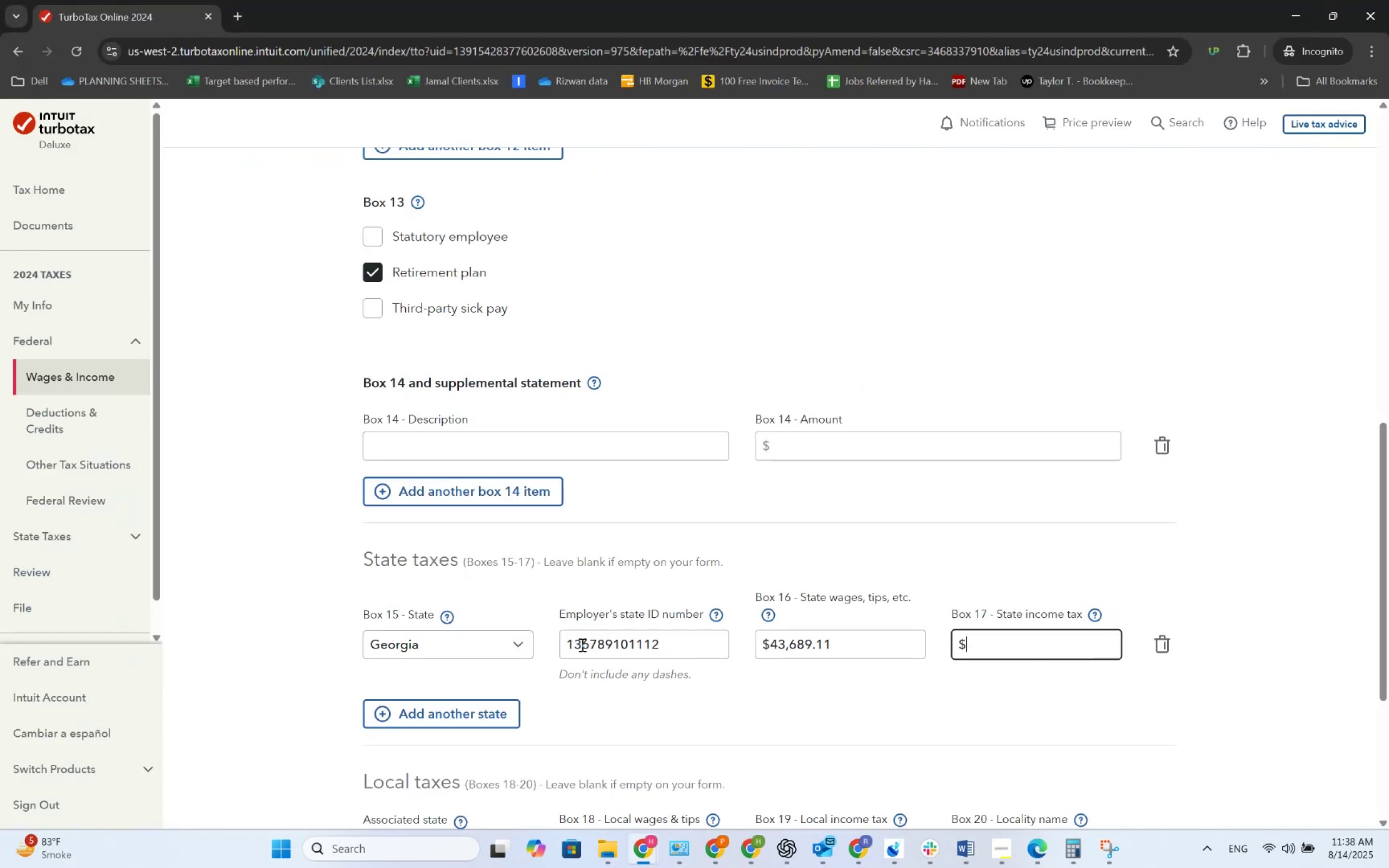 
key(Alt+AltLeft)
 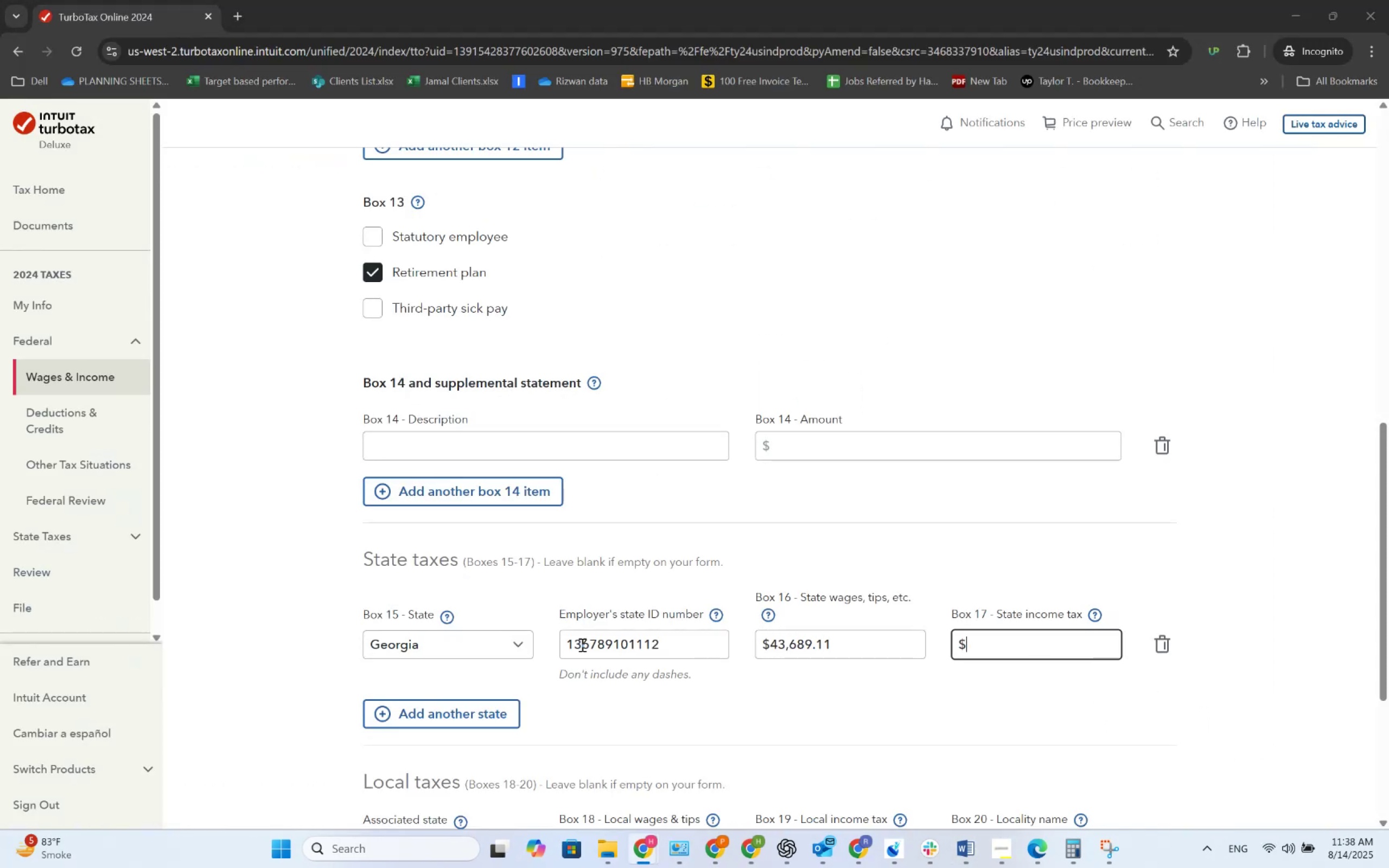 
key(Alt+Tab)
 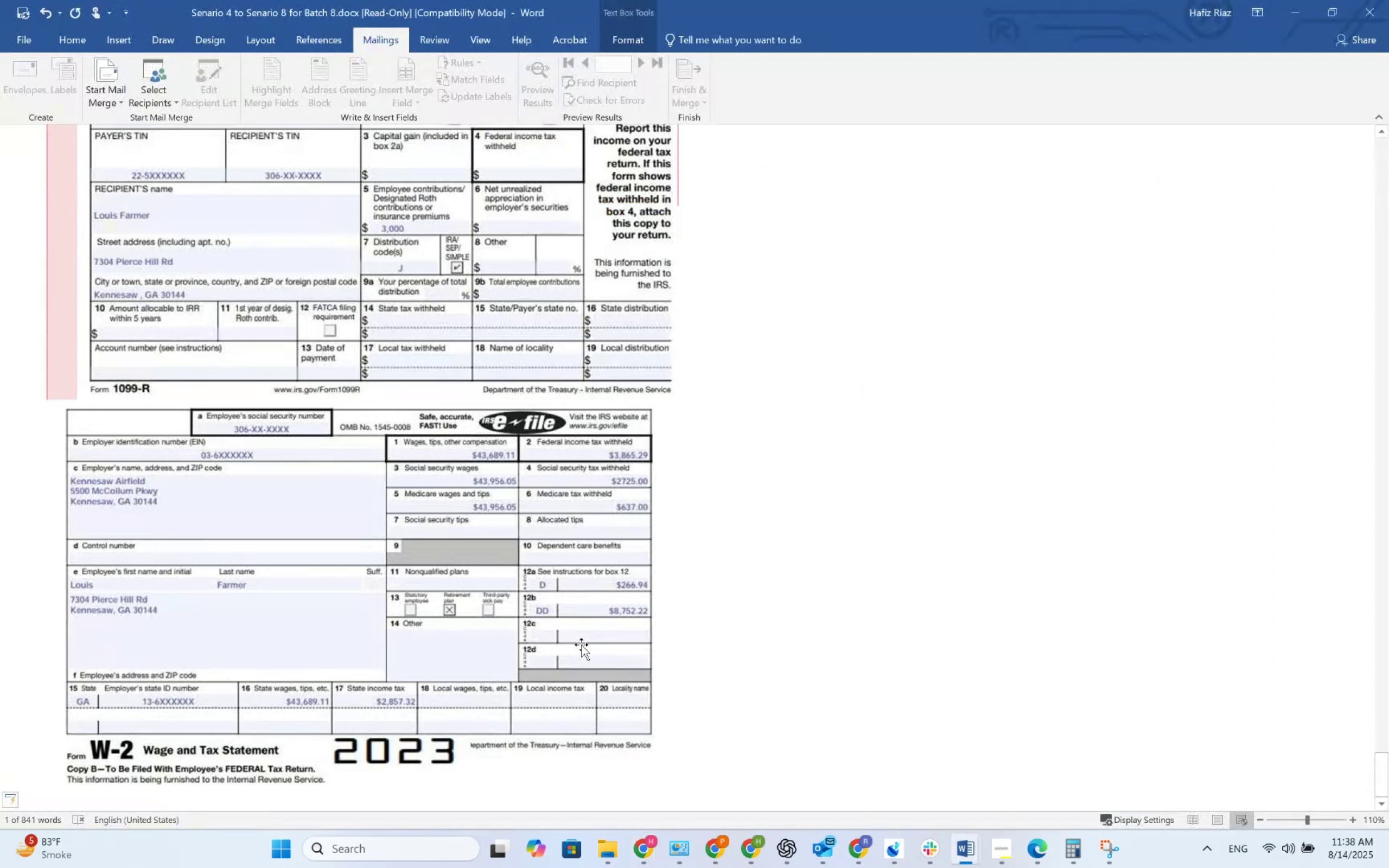 
key(Alt+AltLeft)
 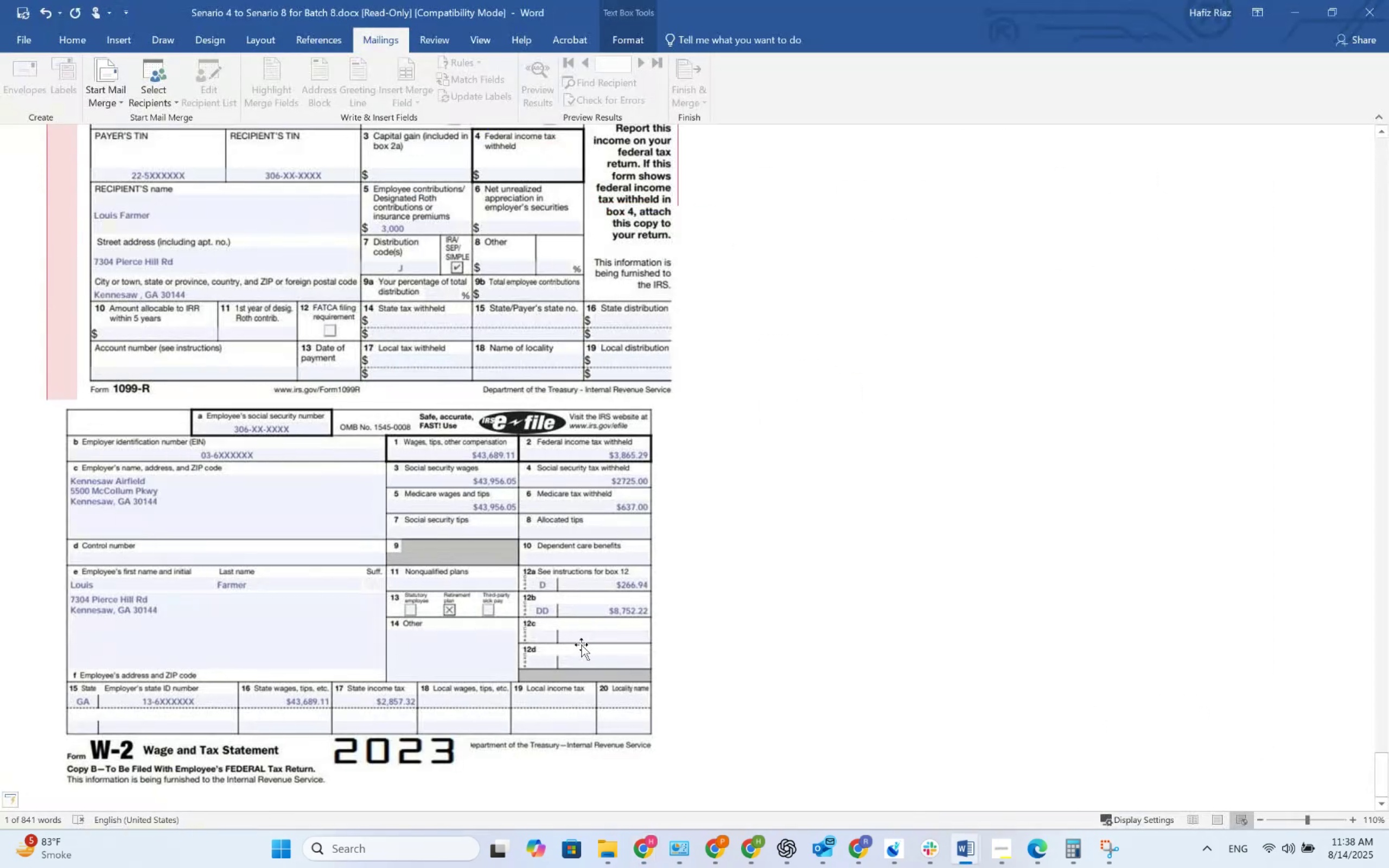 
key(Alt+Tab)
 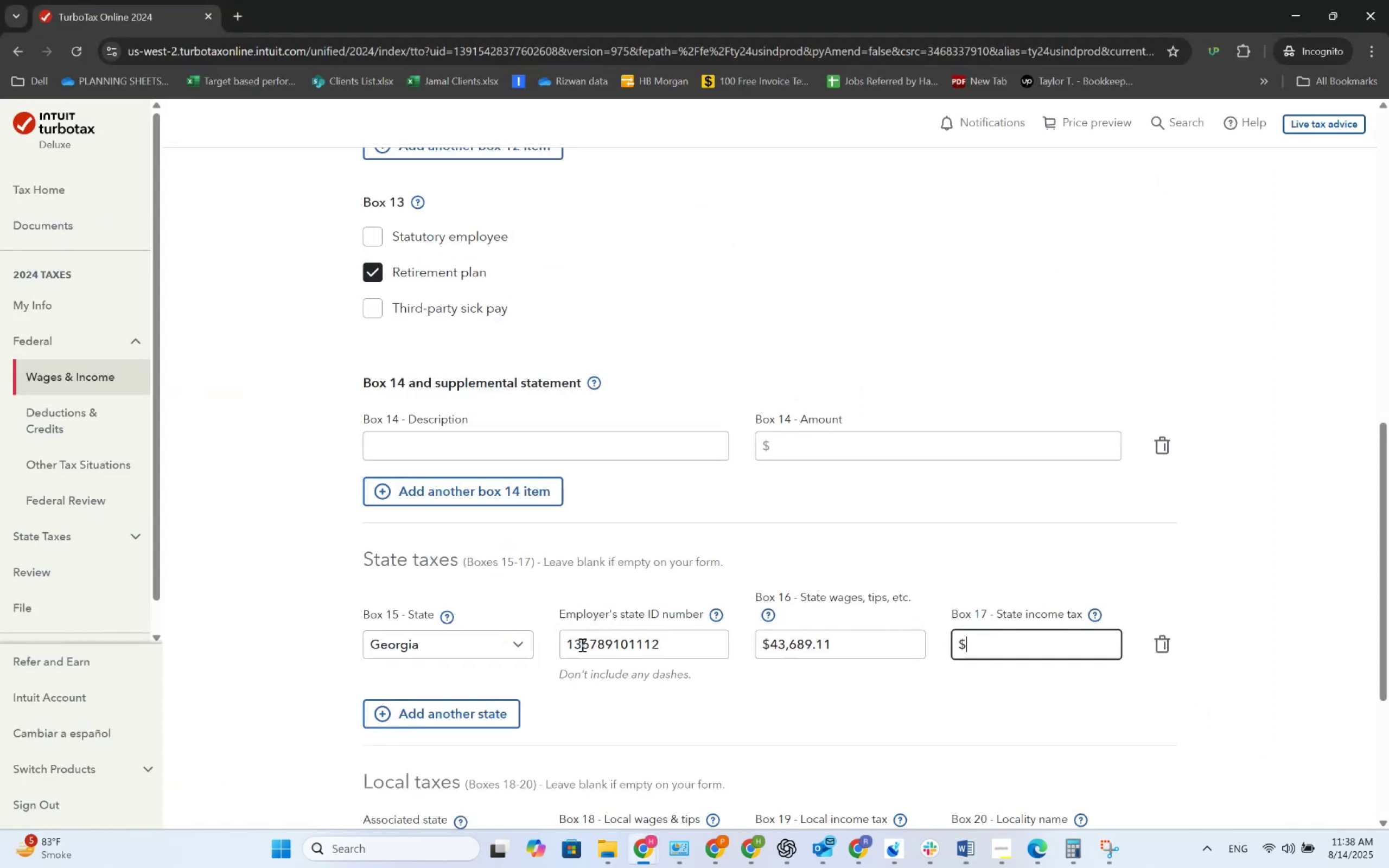 
key(Numpad2)
 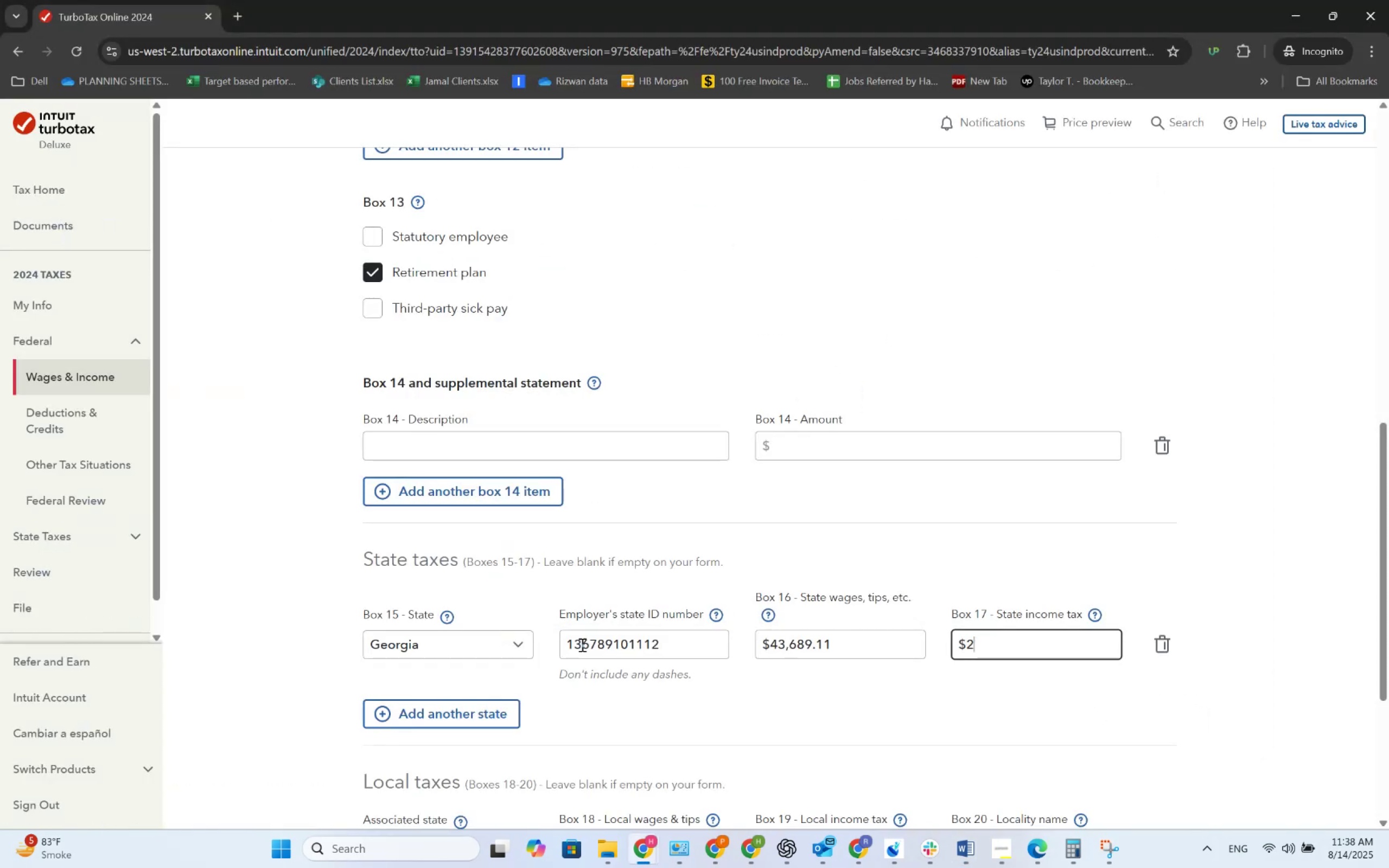 
key(Numpad8)
 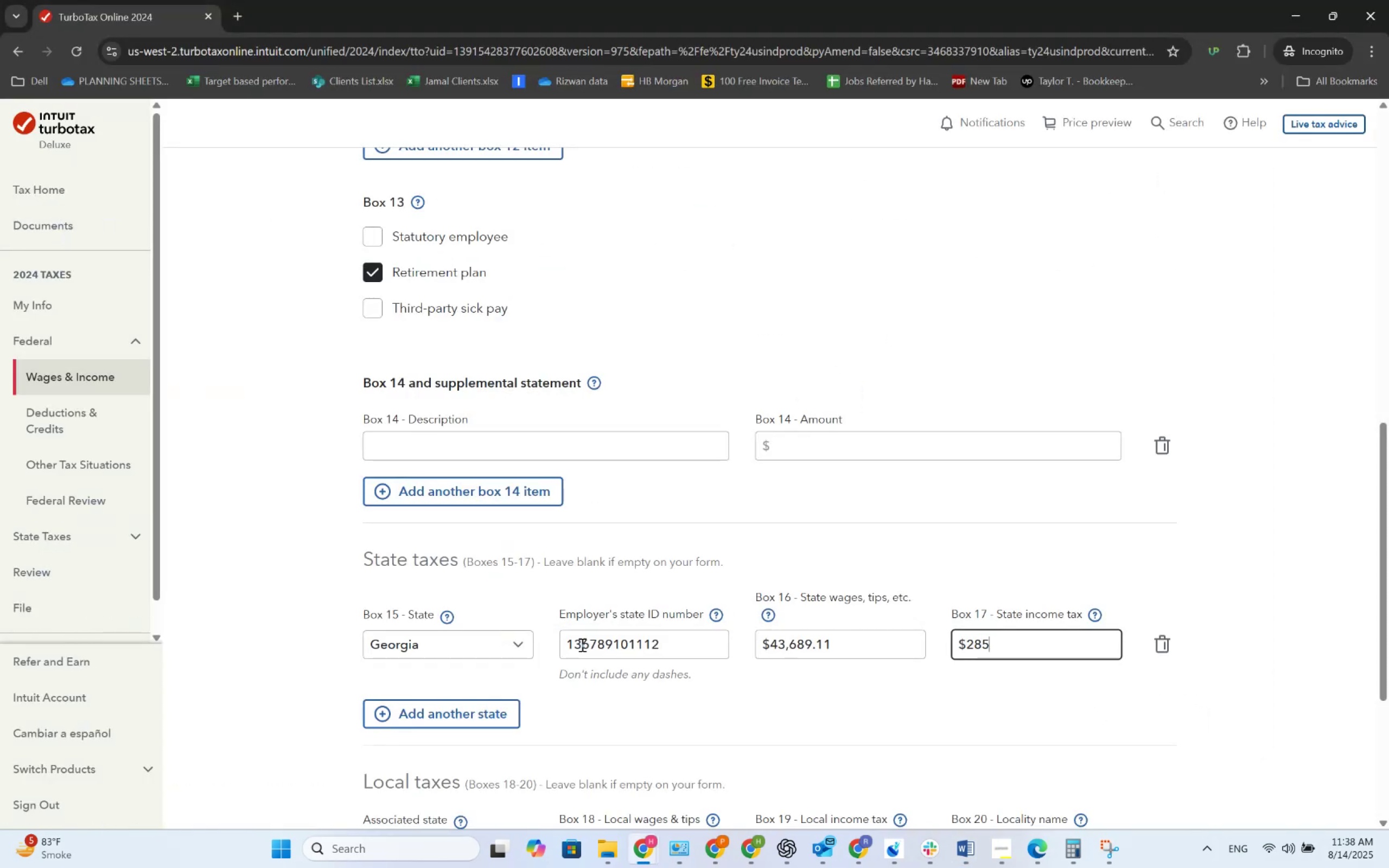 
key(Numpad5)
 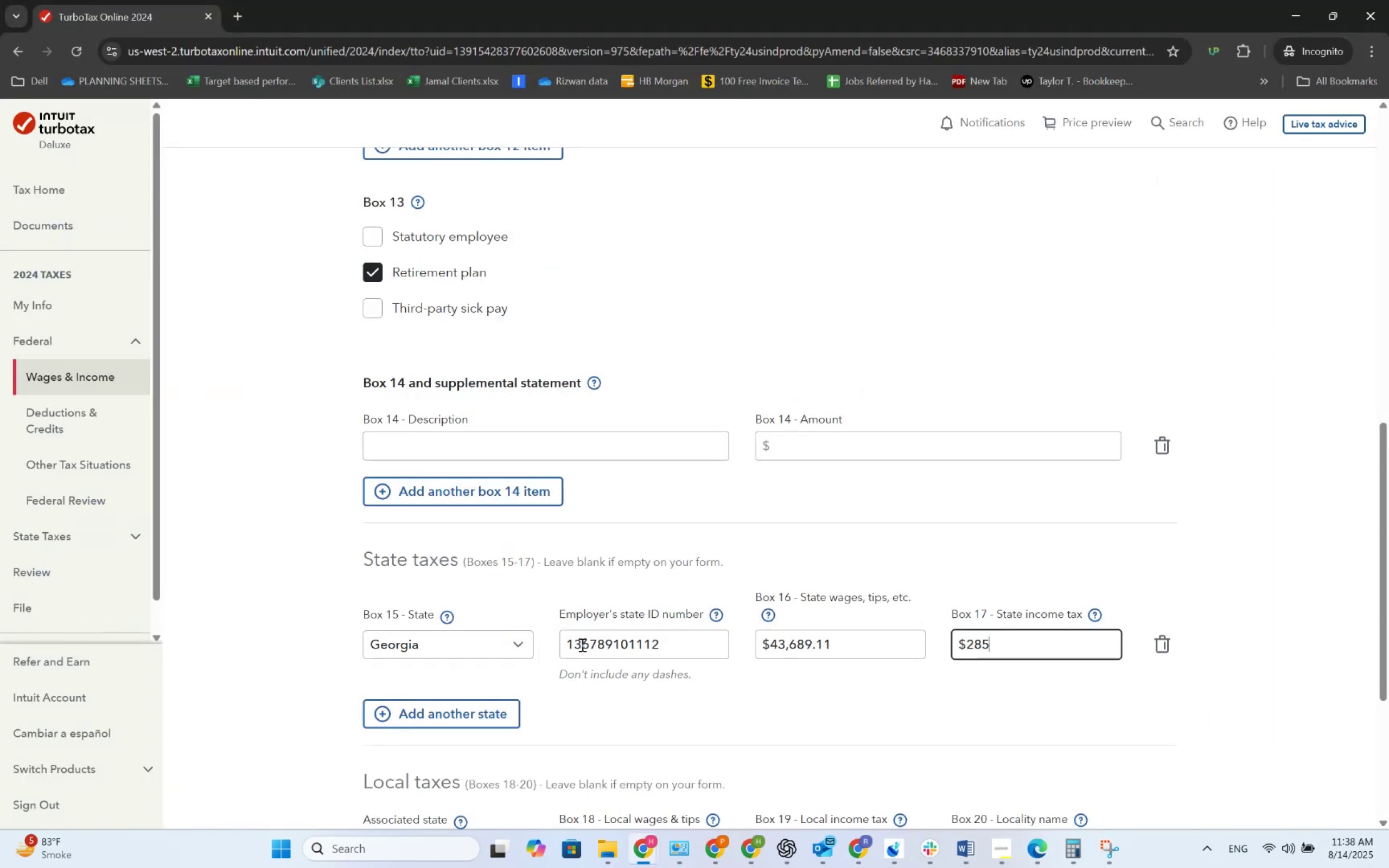 
key(Numpad7)
 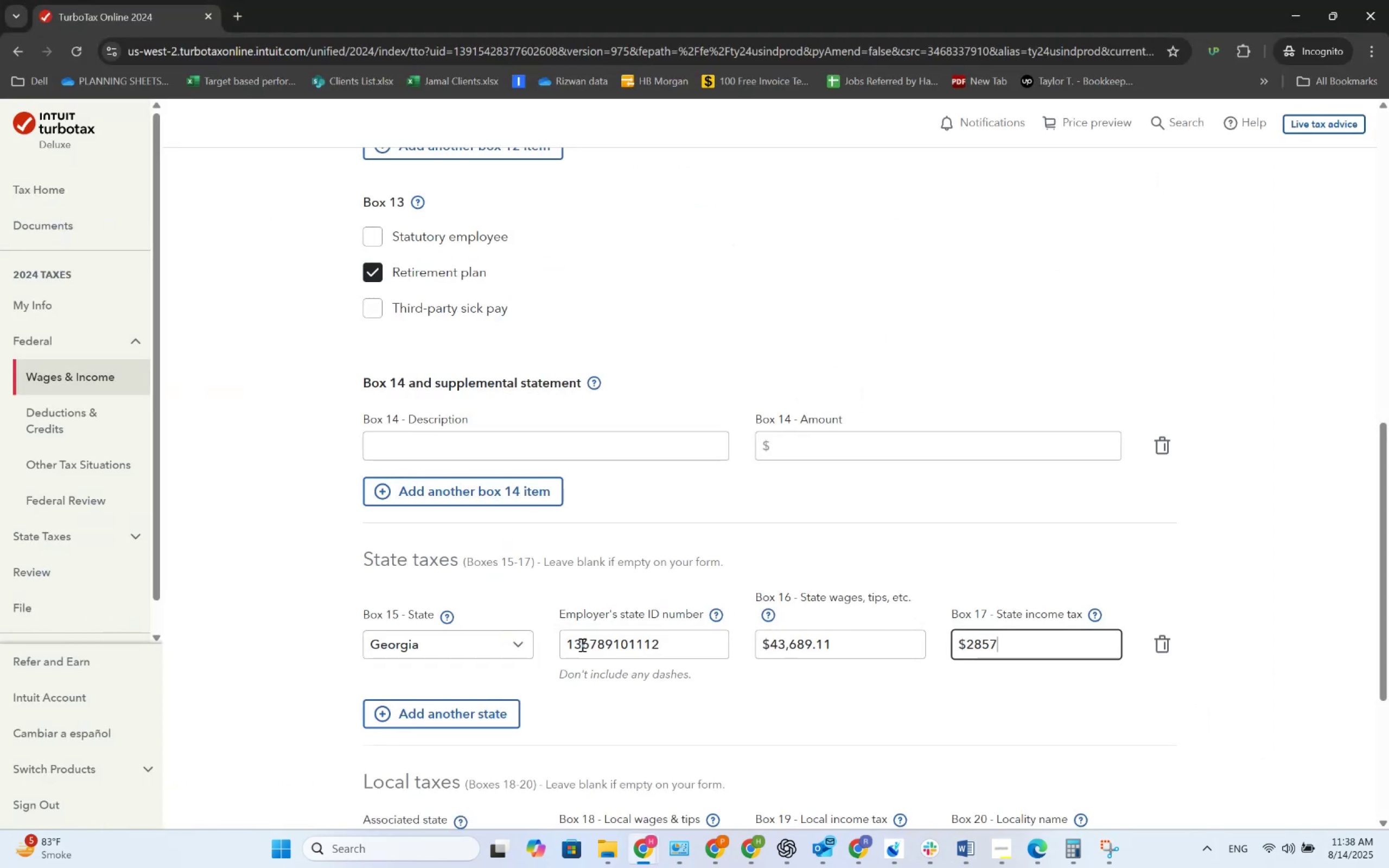 
key(Alt+AltLeft)
 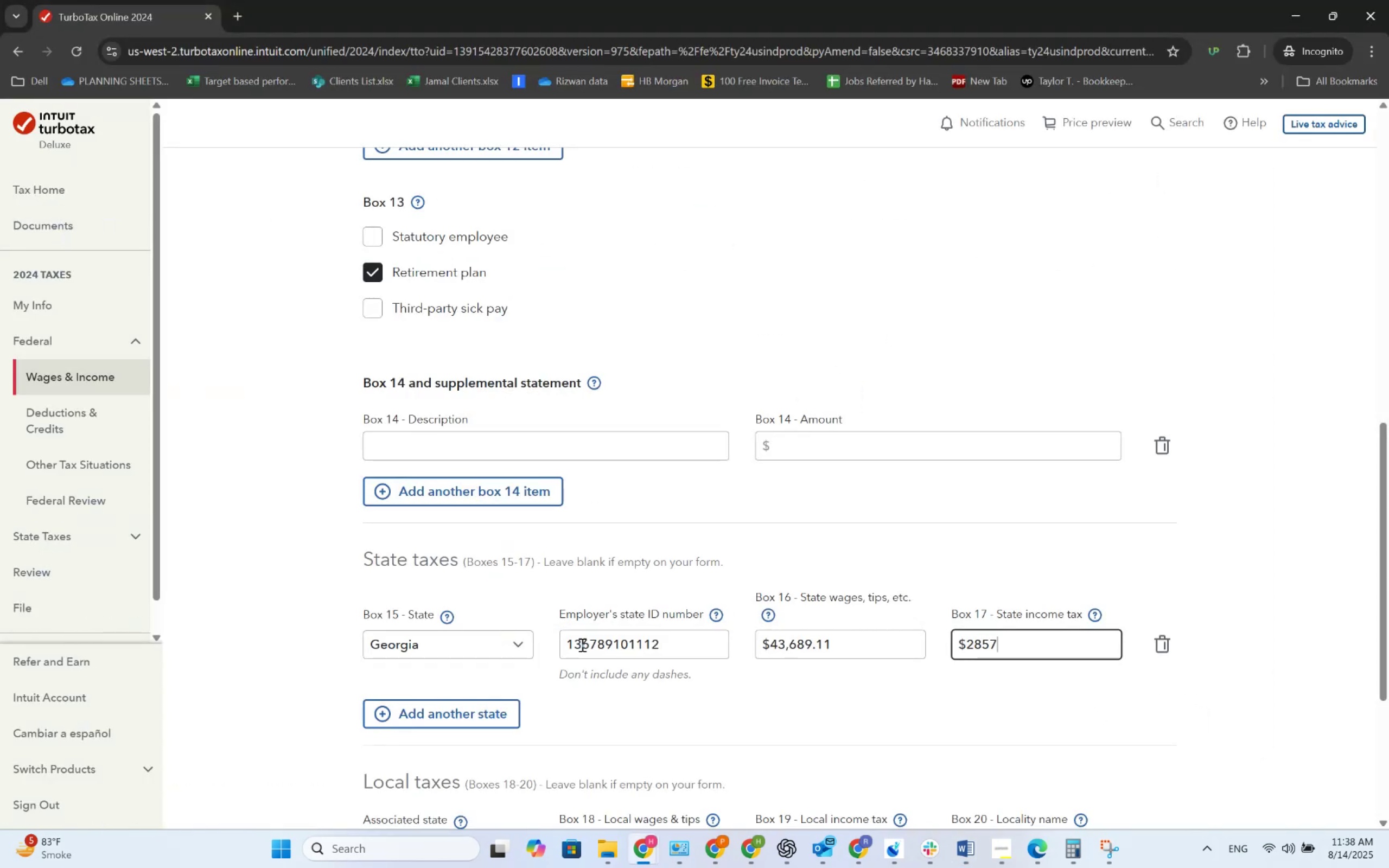 
key(Alt+Tab)
 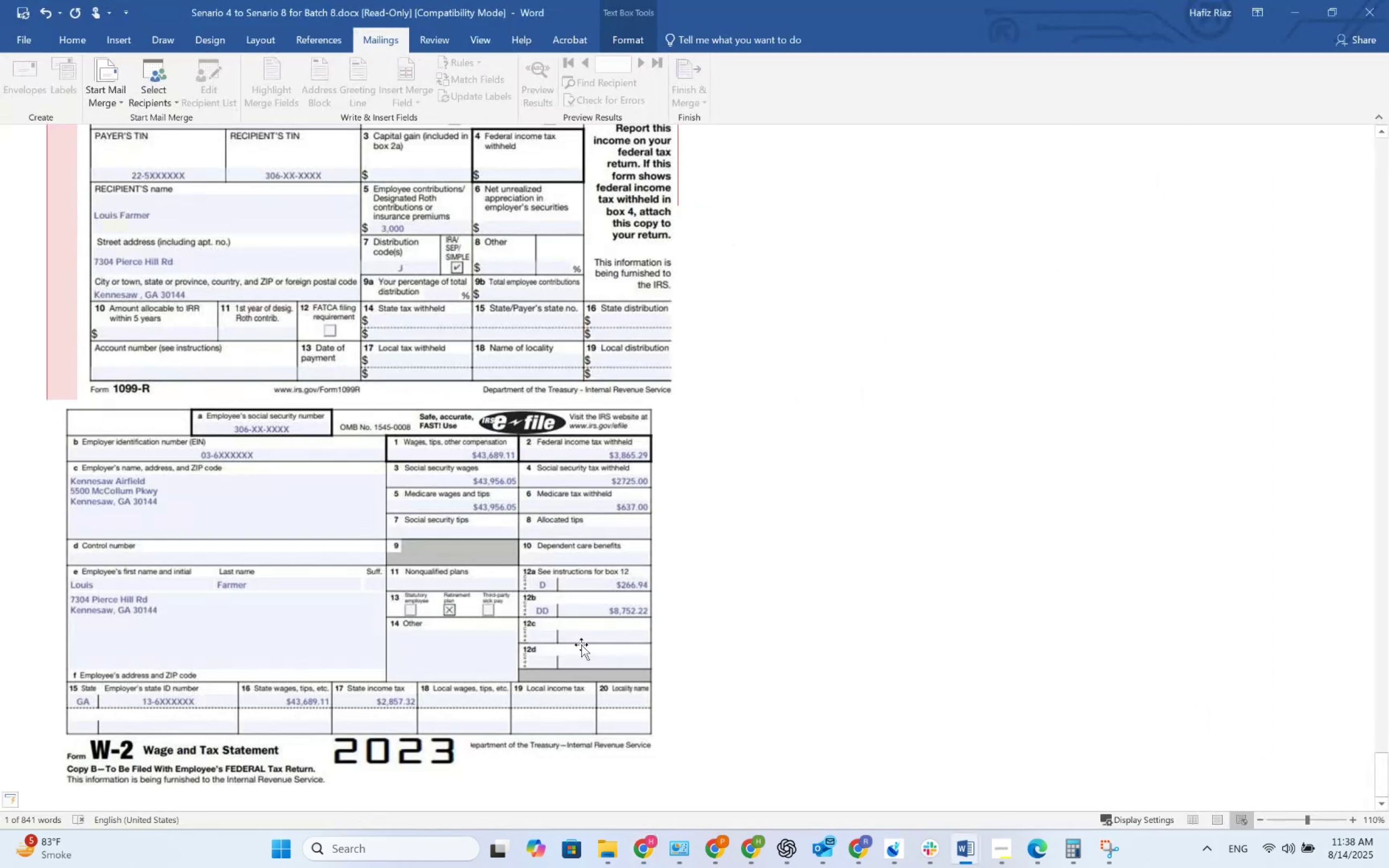 
key(Alt+AltLeft)
 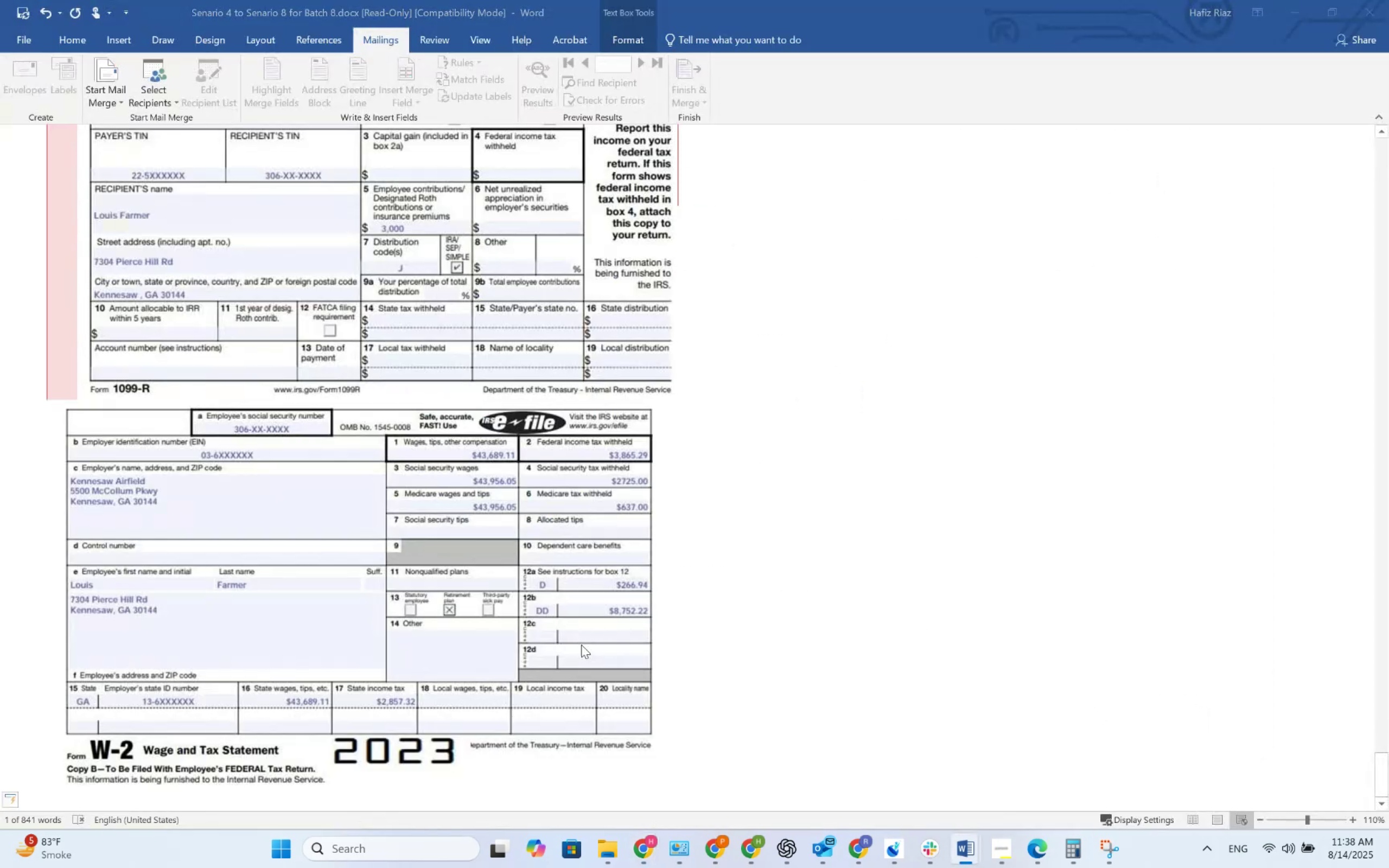 
key(Alt+Tab)
 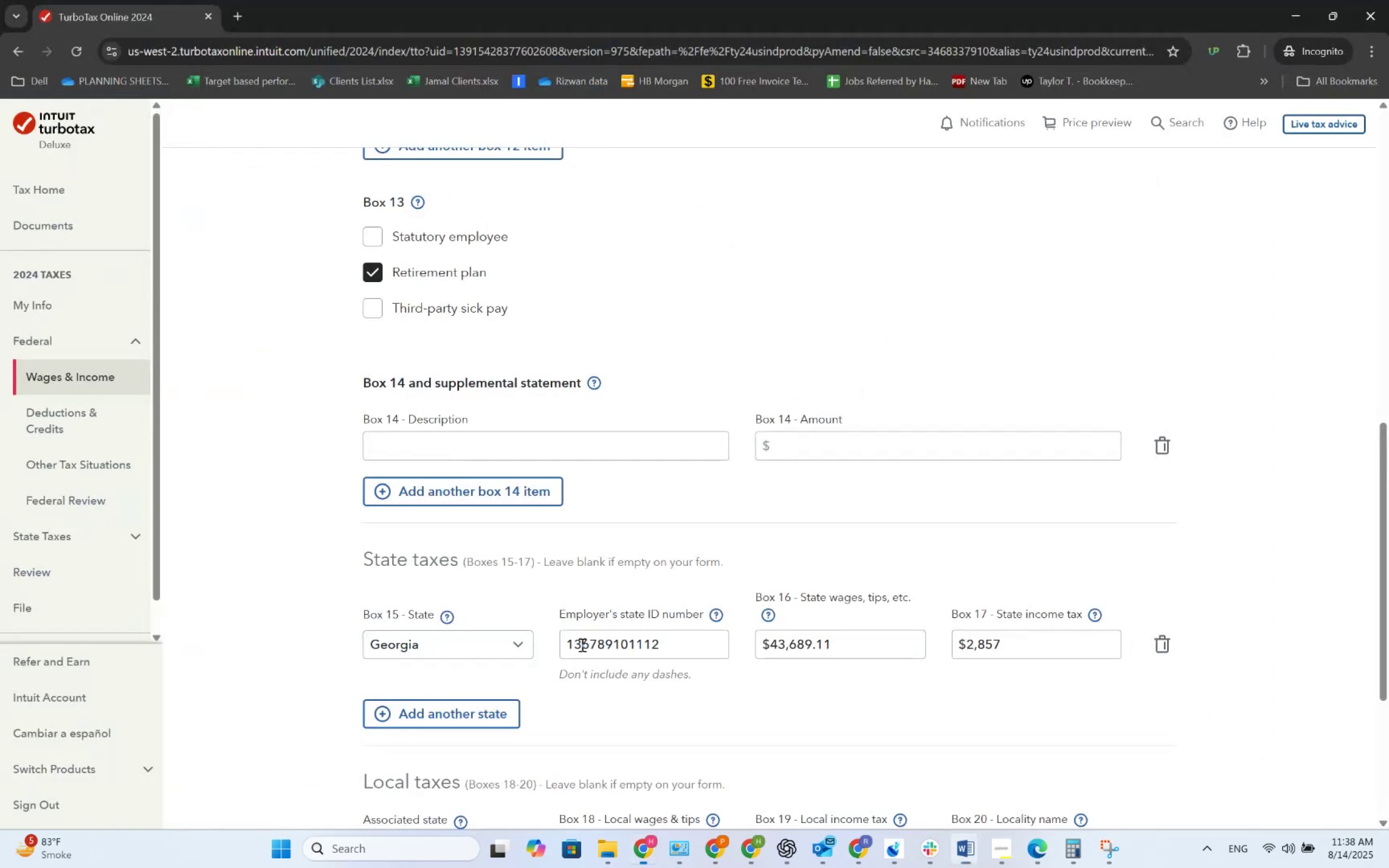 
key(NumpadDecimal)
 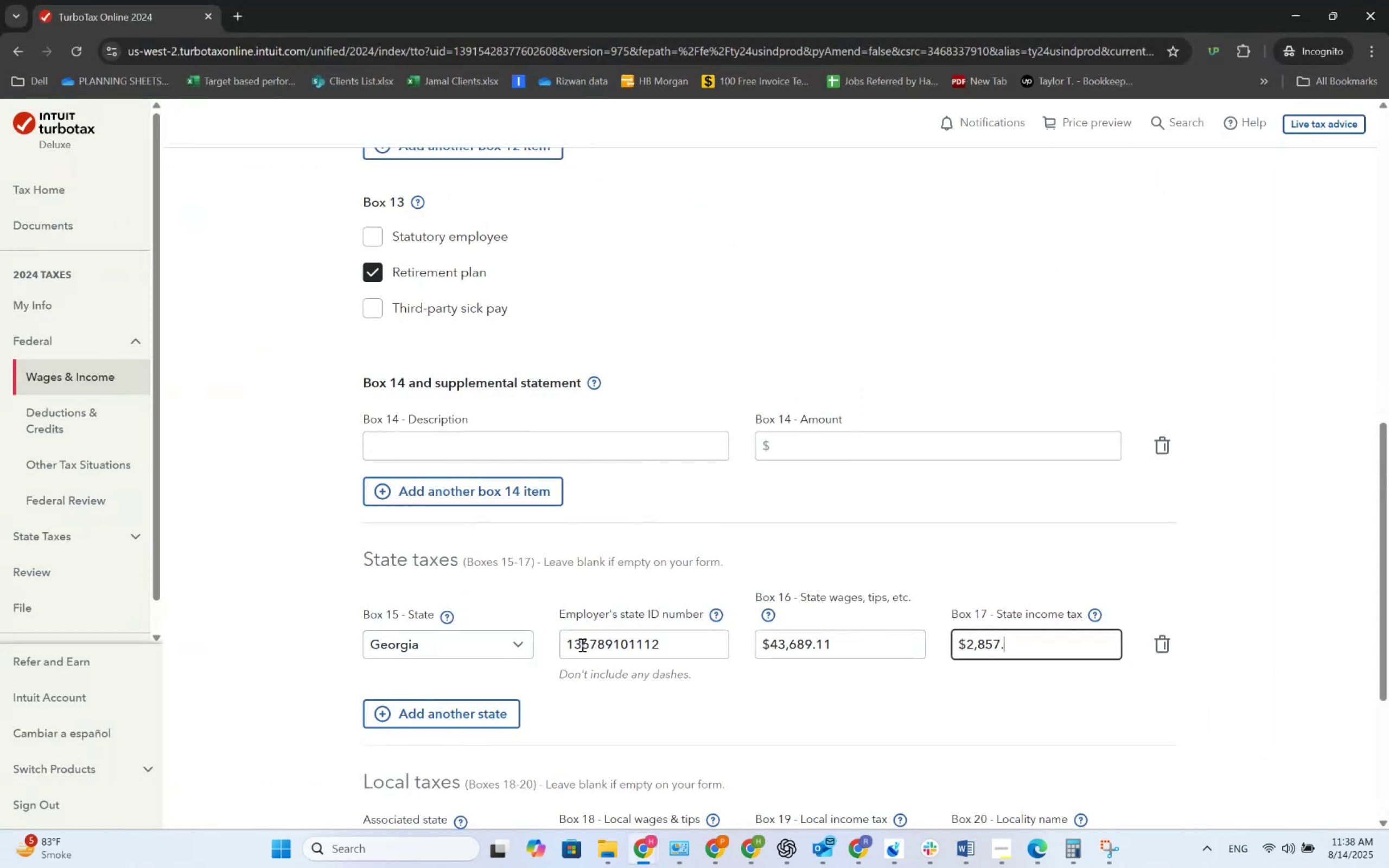 
key(Numpad3)
 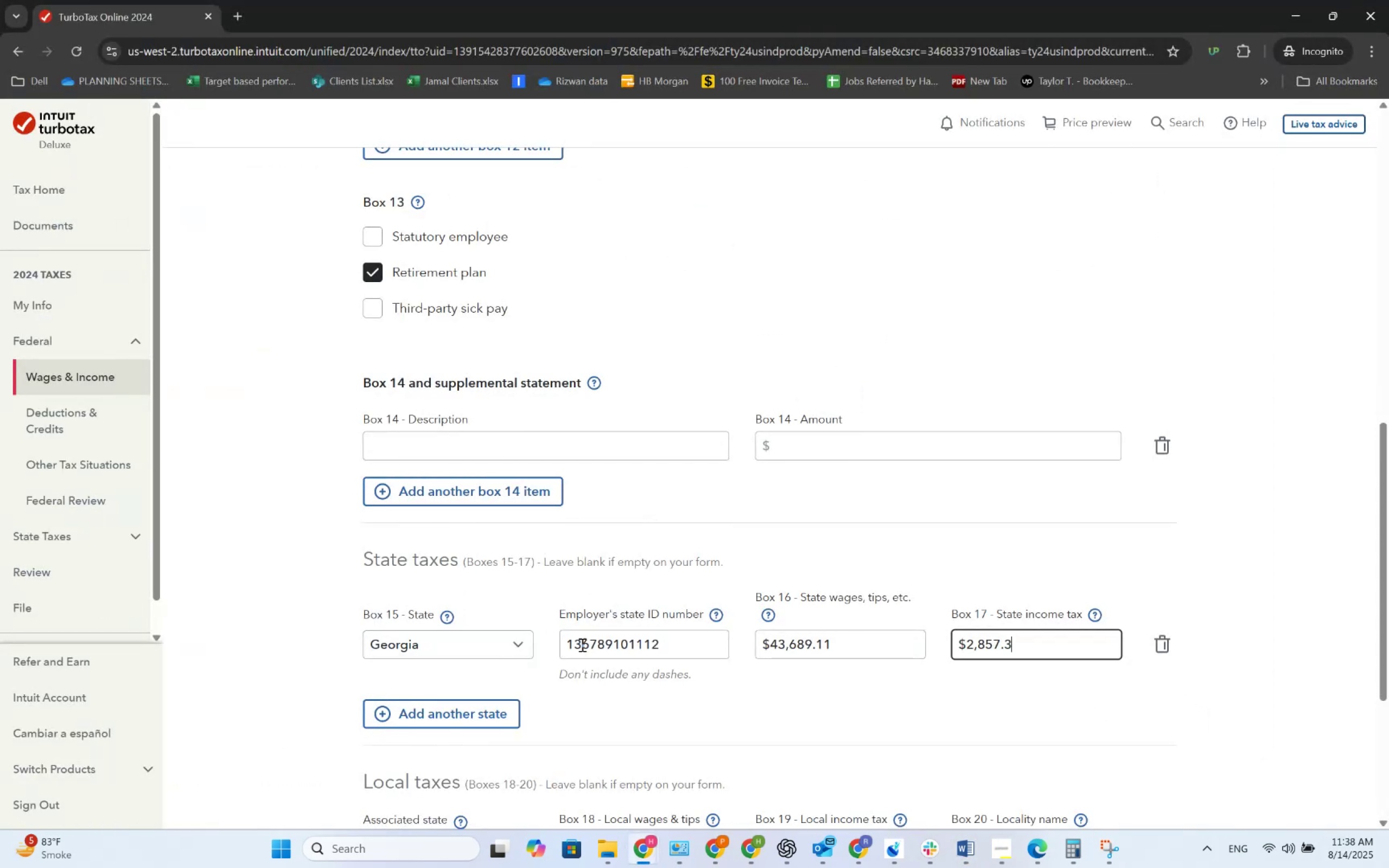 
key(Numpad2)
 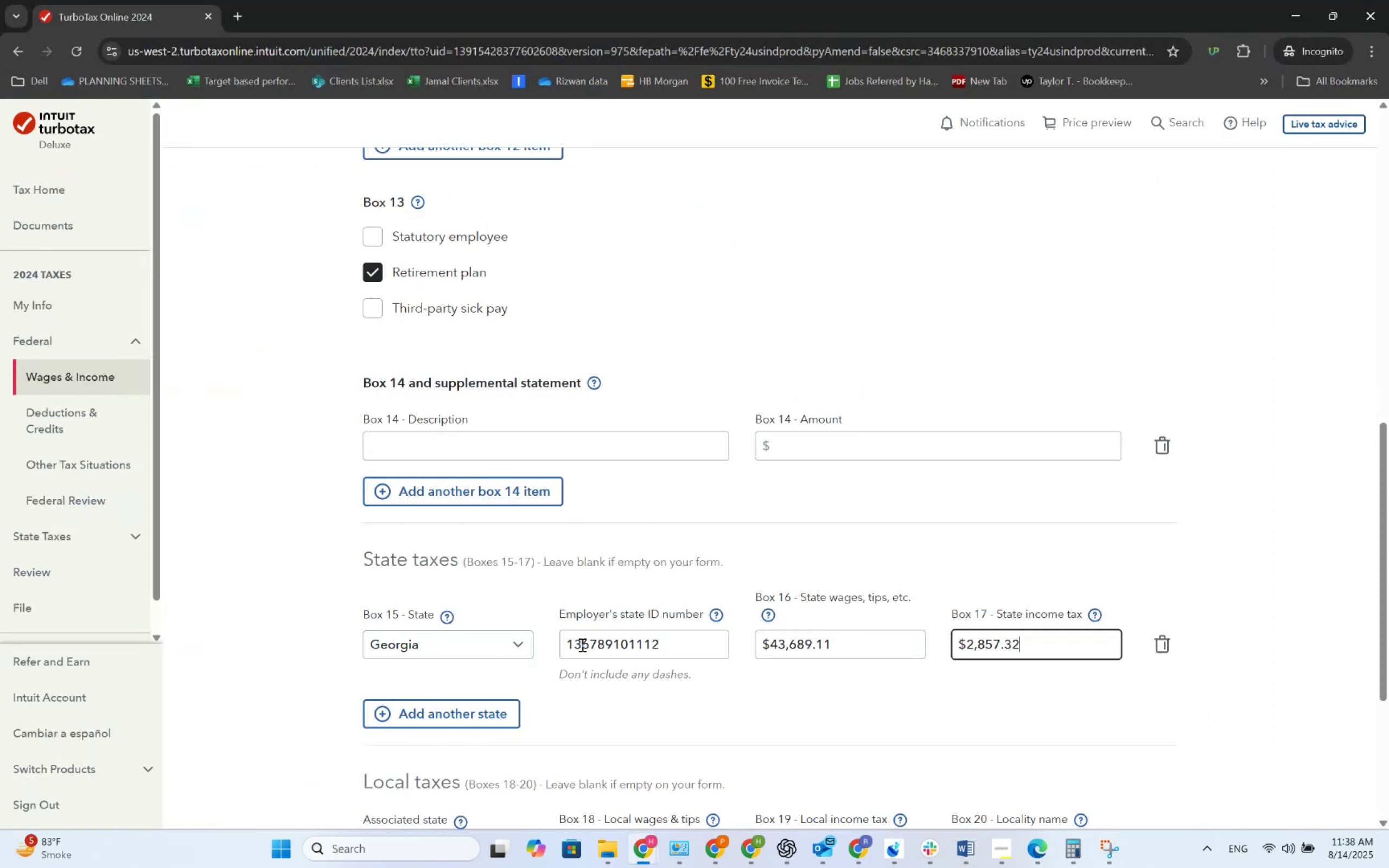 
key(Alt+AltLeft)
 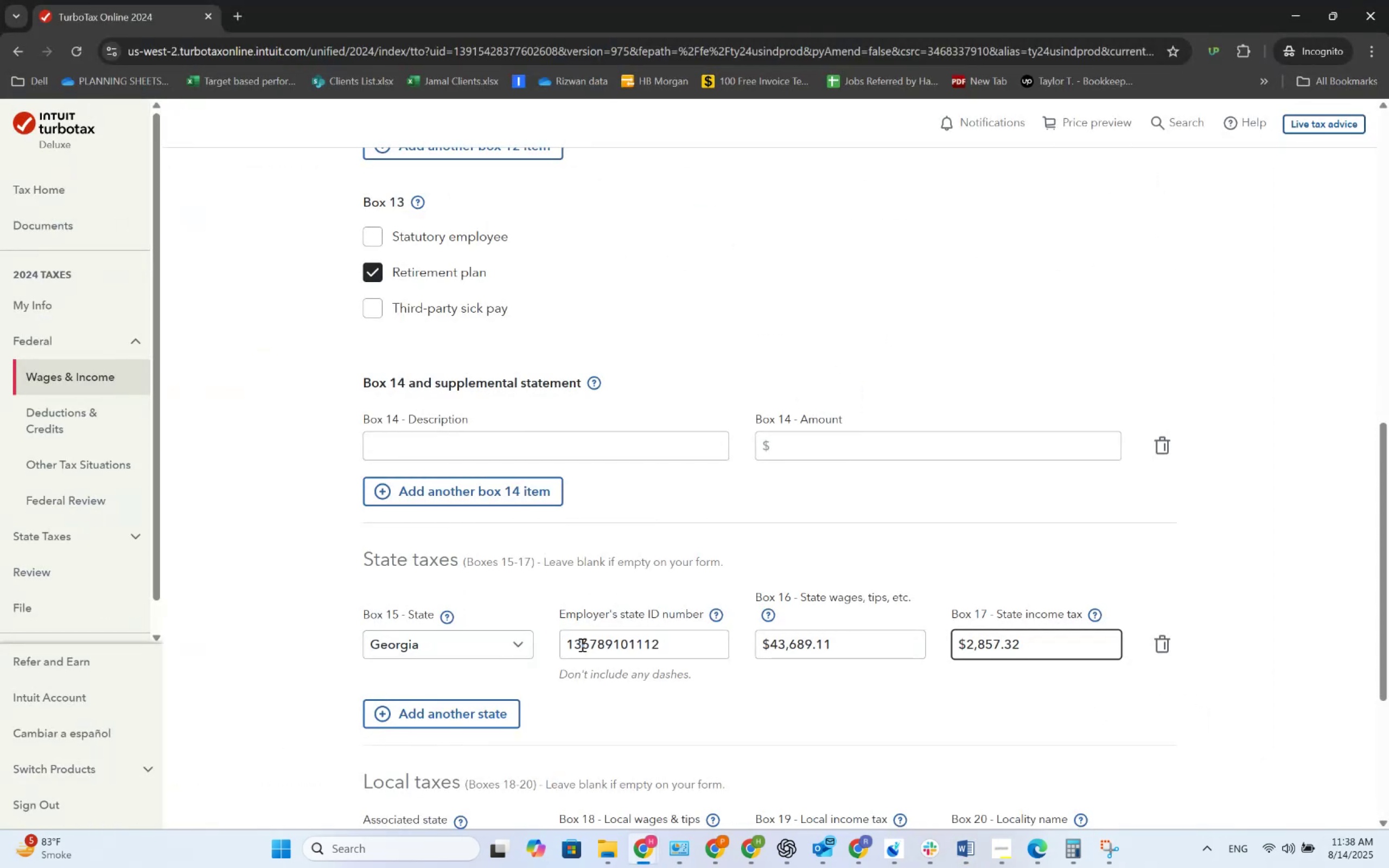 
key(Alt+Tab)
 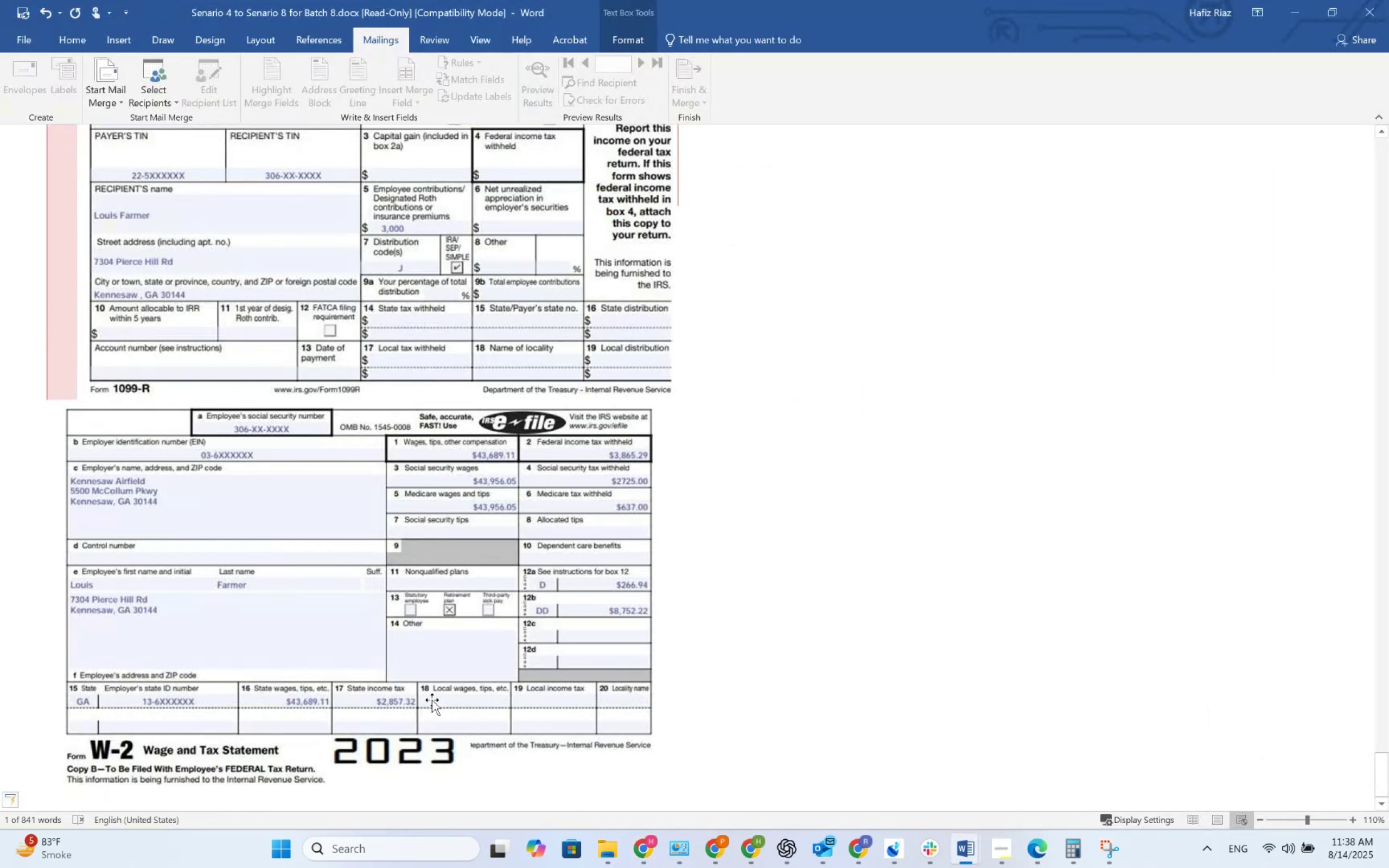 
key(Alt+AltLeft)
 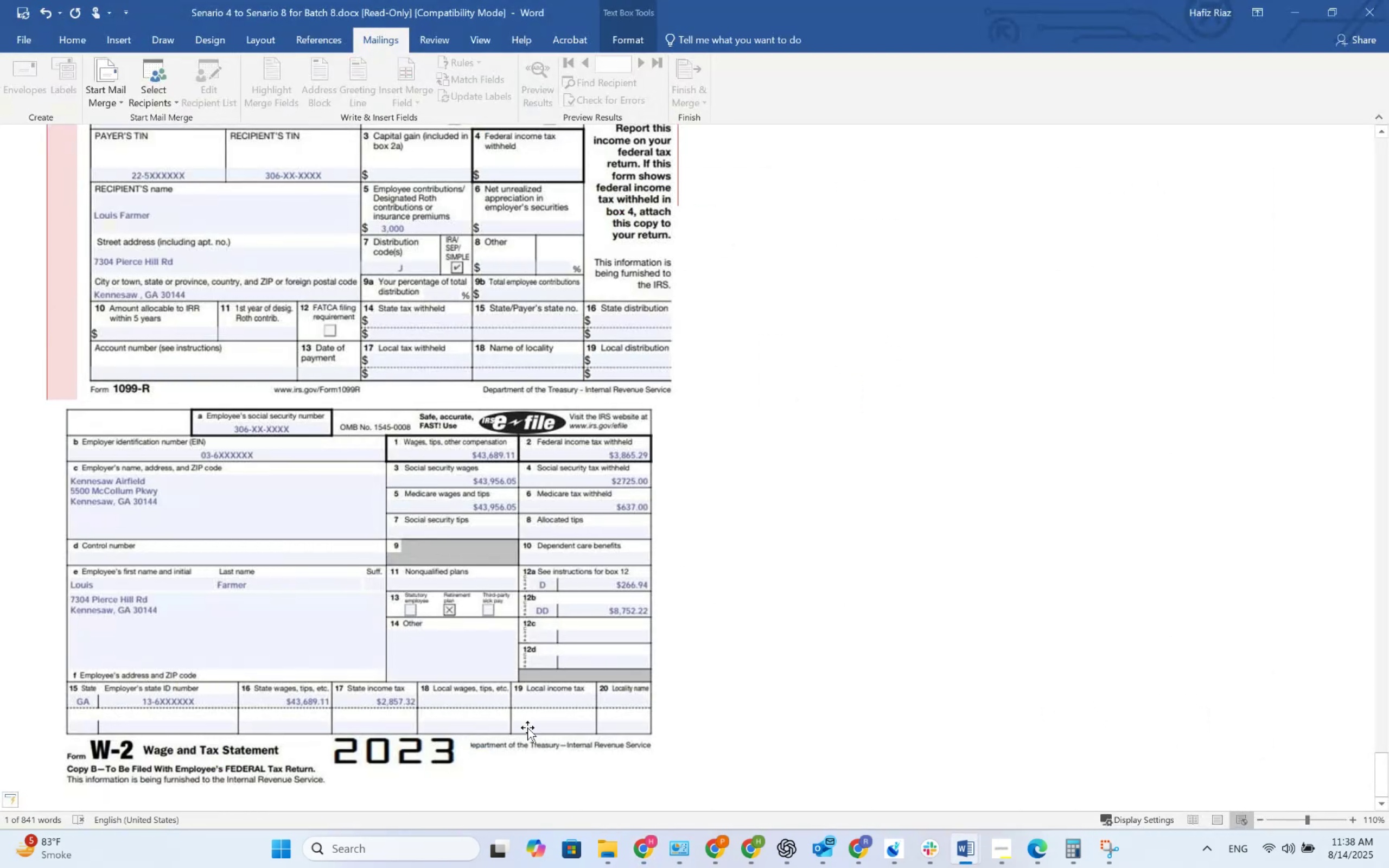 
key(Alt+Tab)
 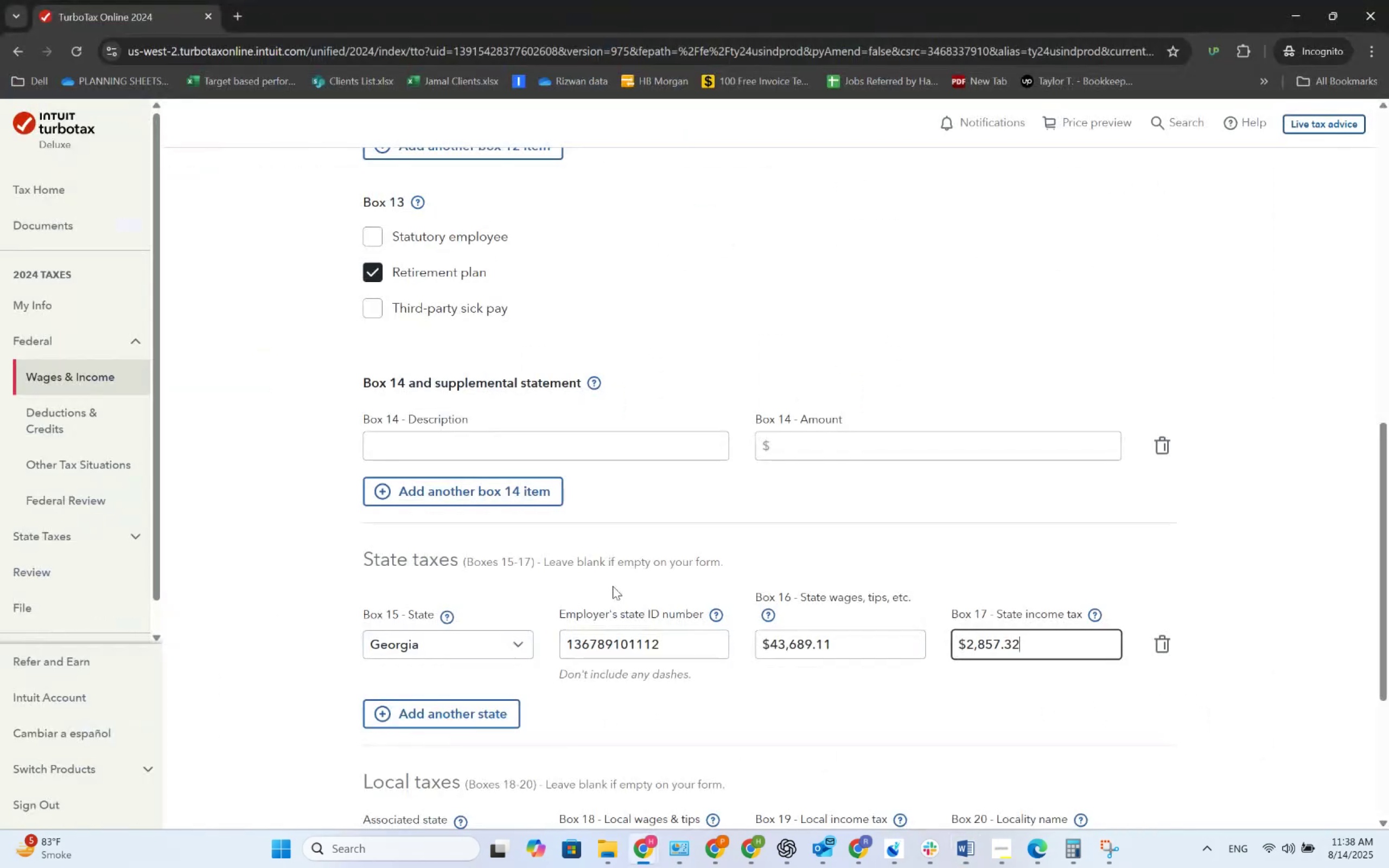 
scroll: coordinate [649, 542], scroll_direction: down, amount: 3.0
 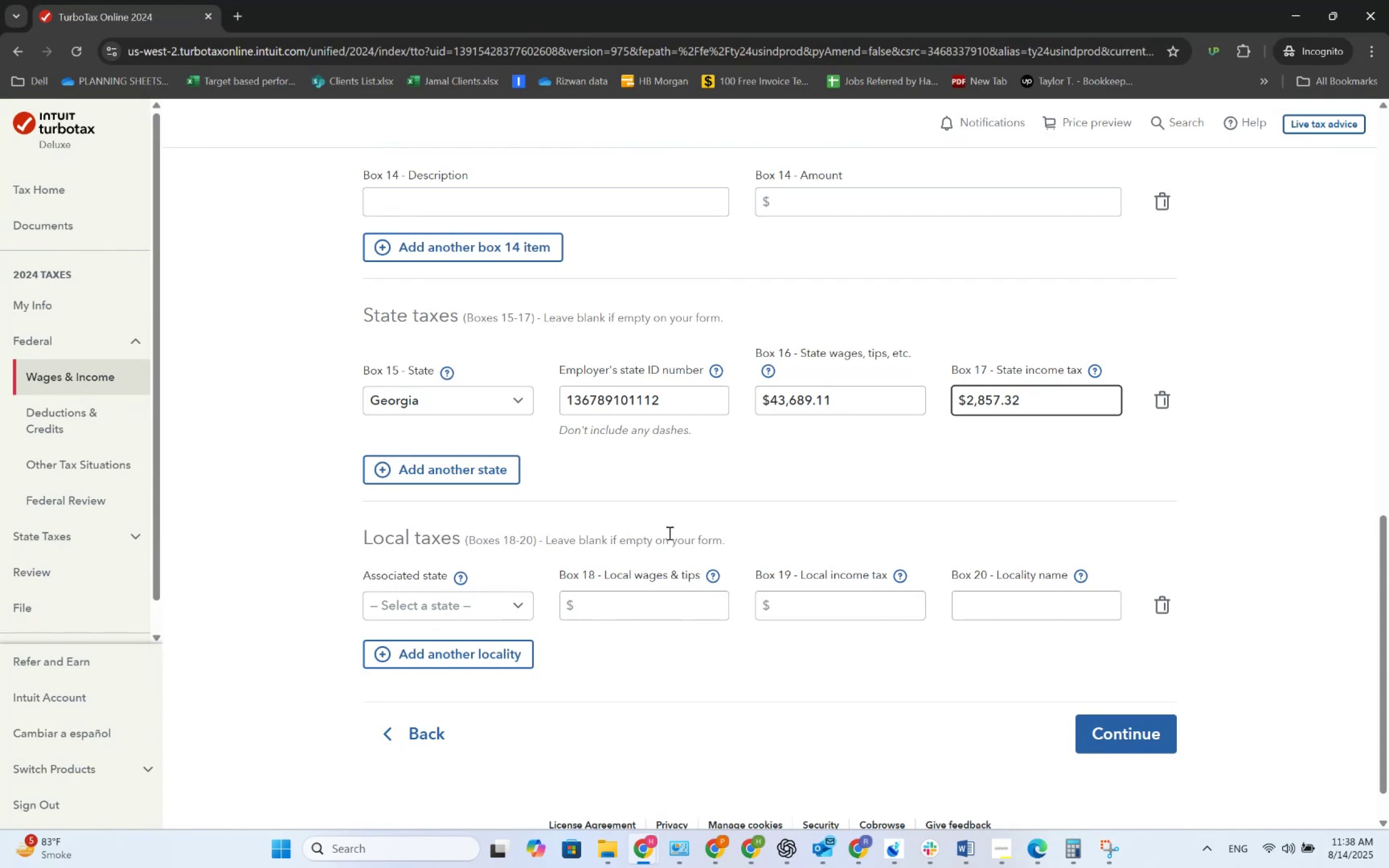 
key(Alt+AltLeft)
 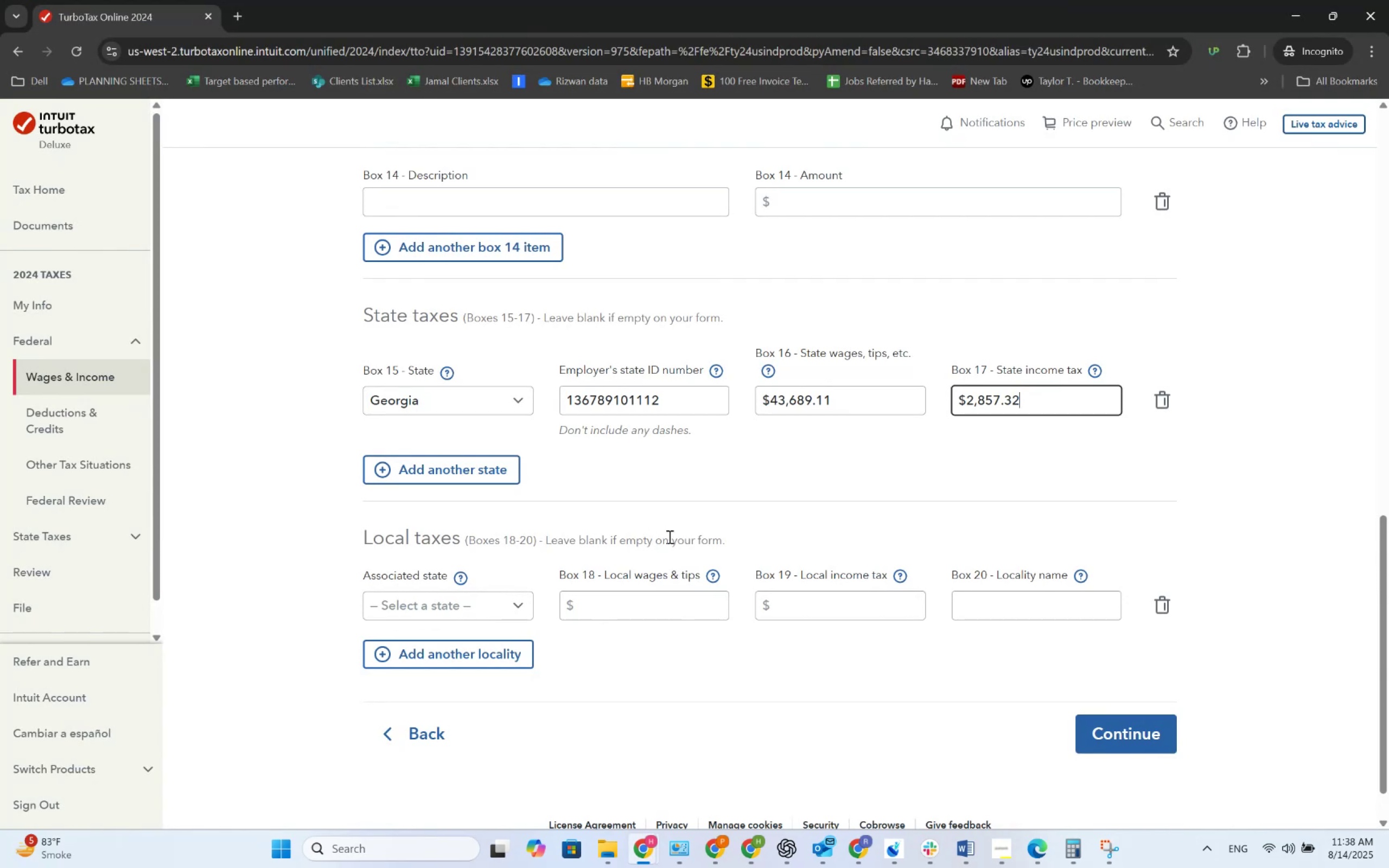 
key(Alt+Tab)
 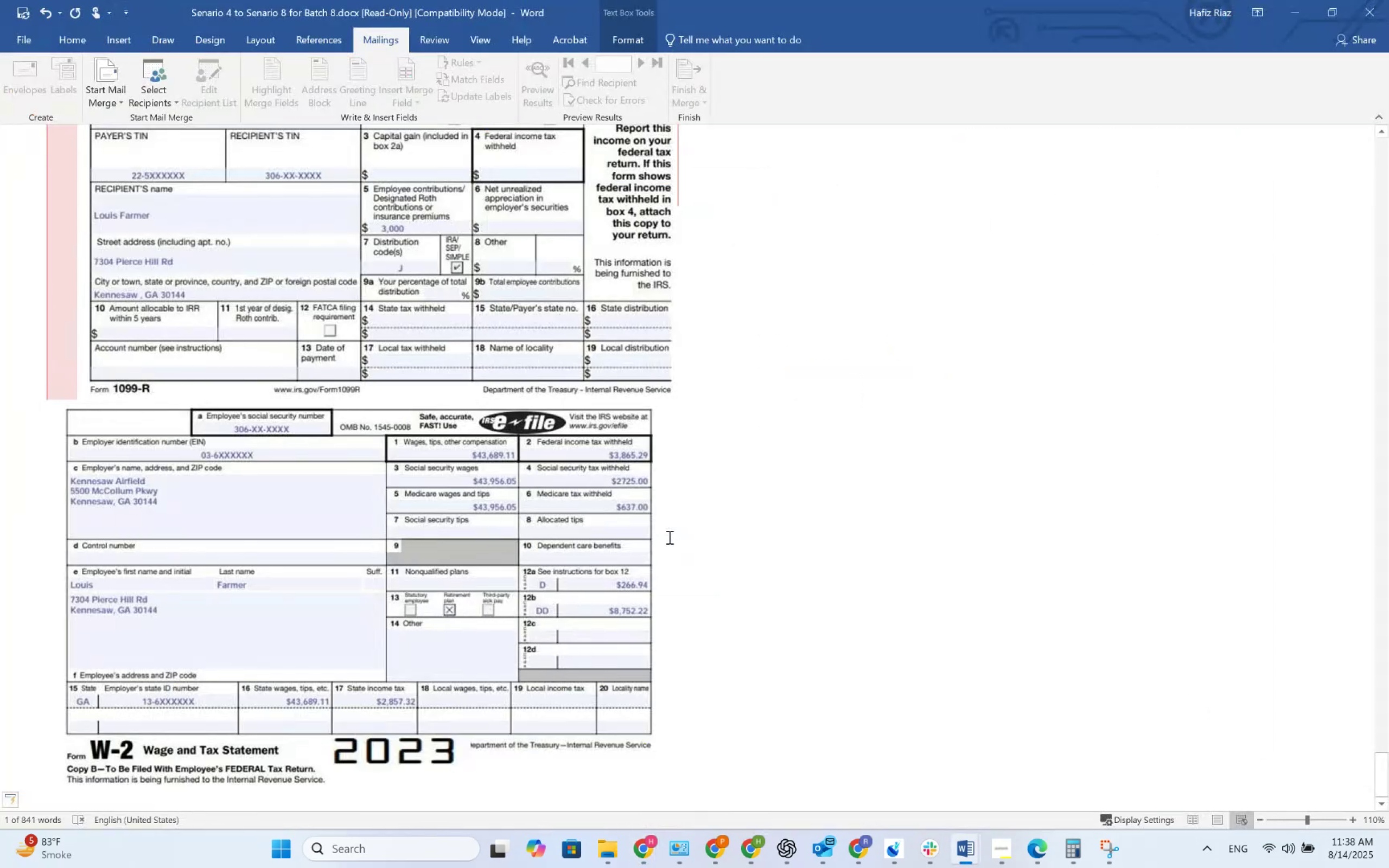 
scroll: coordinate [608, 596], scroll_direction: down, amount: 10.0
 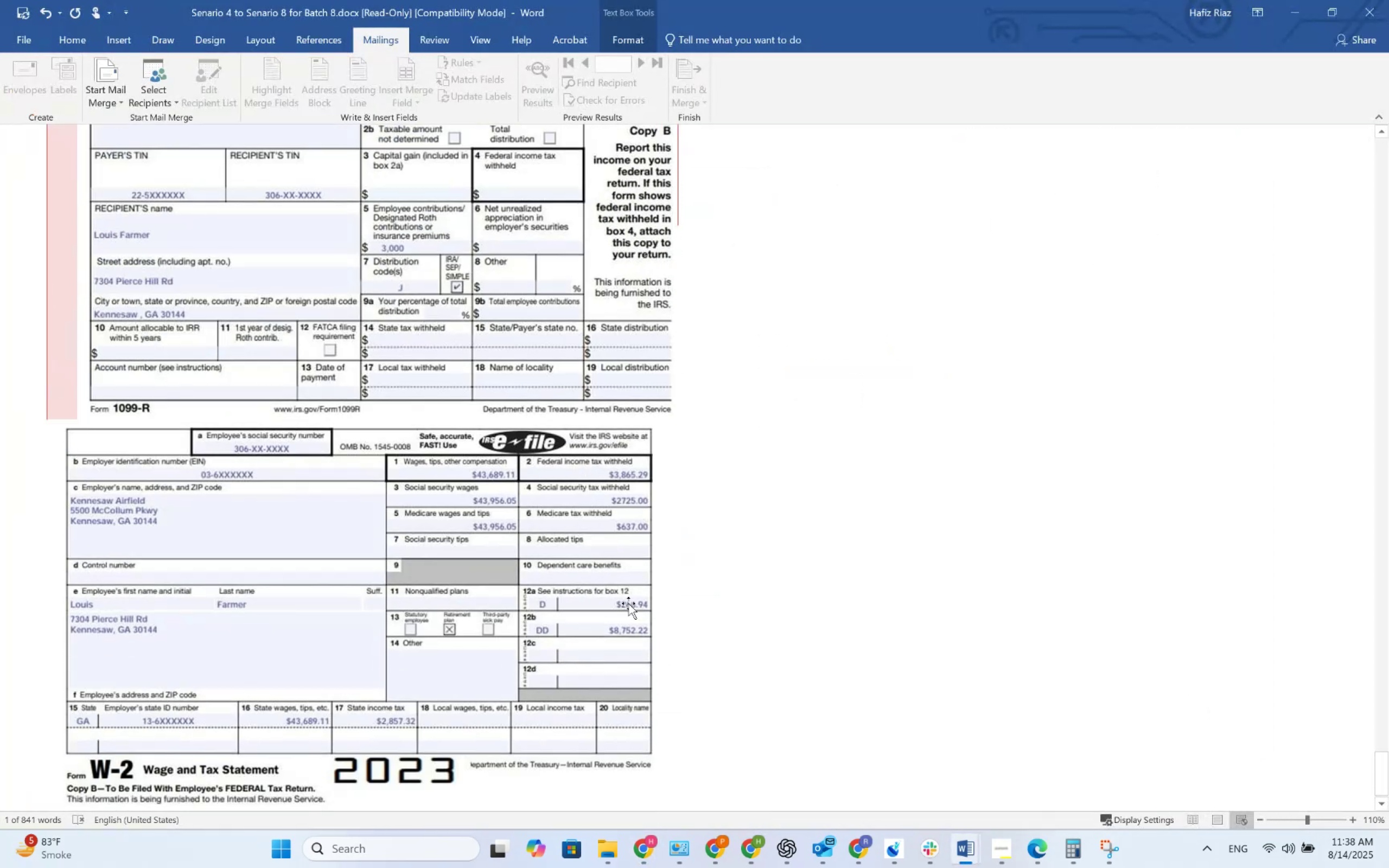 
key(Alt+AltLeft)
 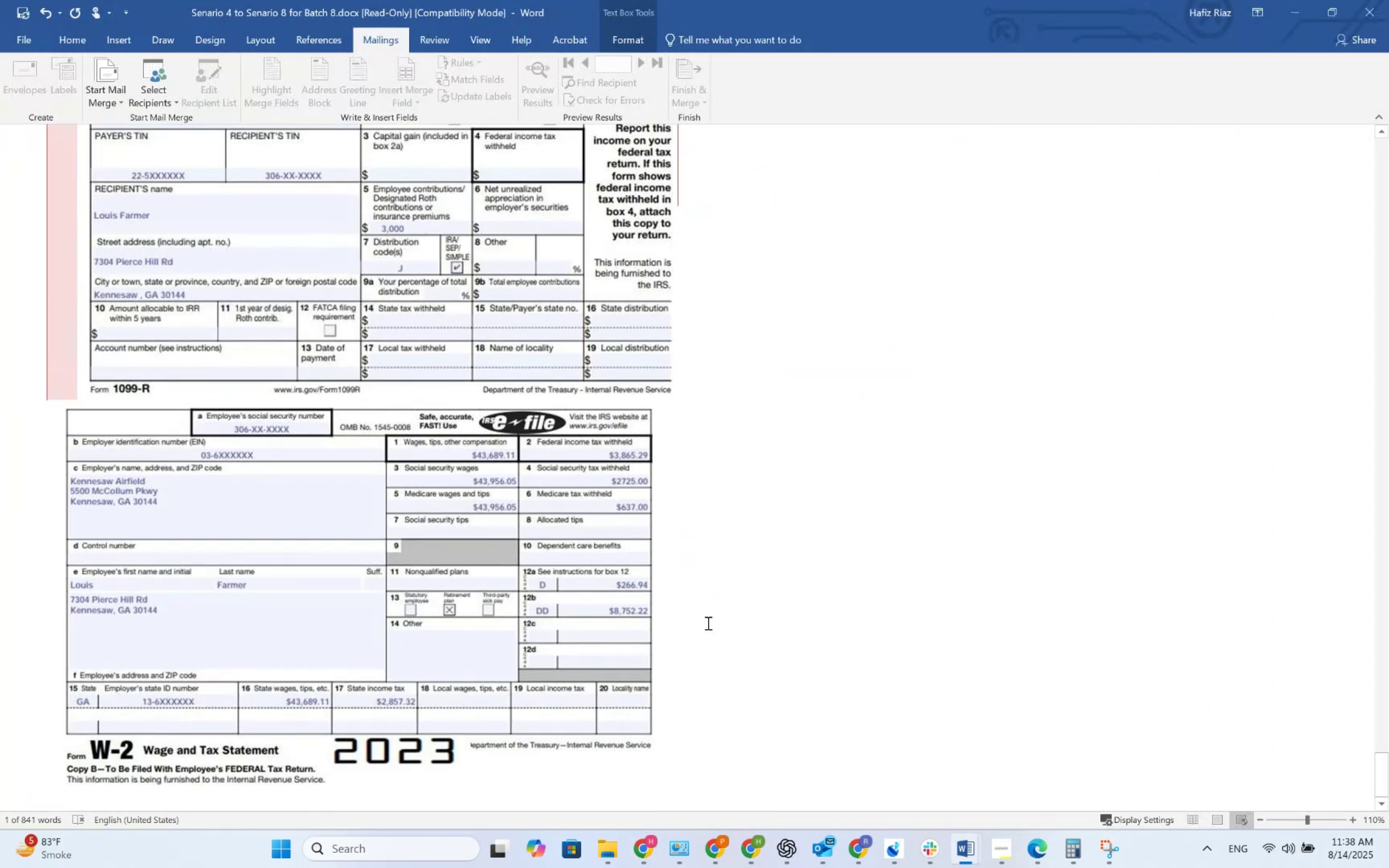 
key(Alt+Tab)
 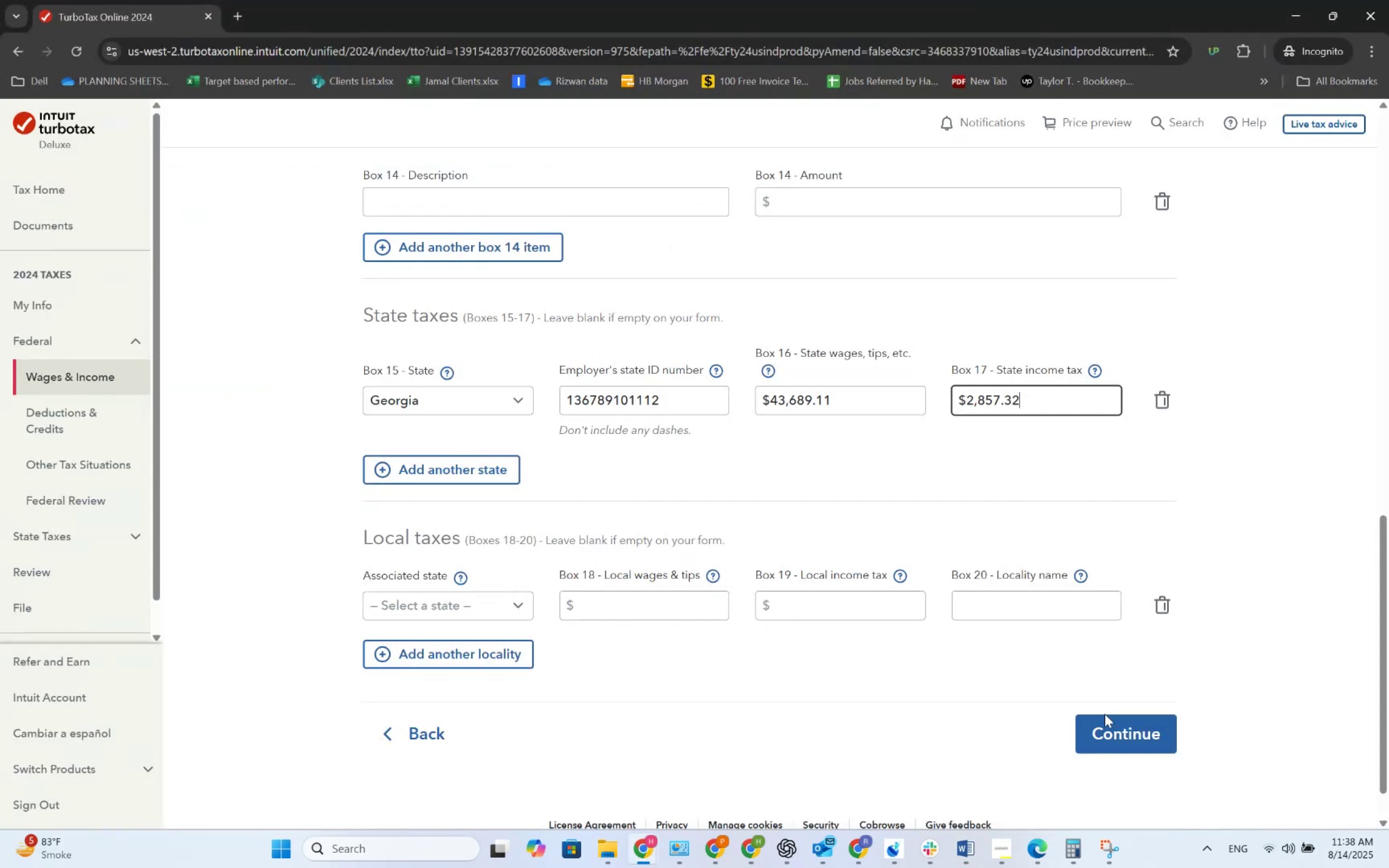 
left_click([1107, 722])
 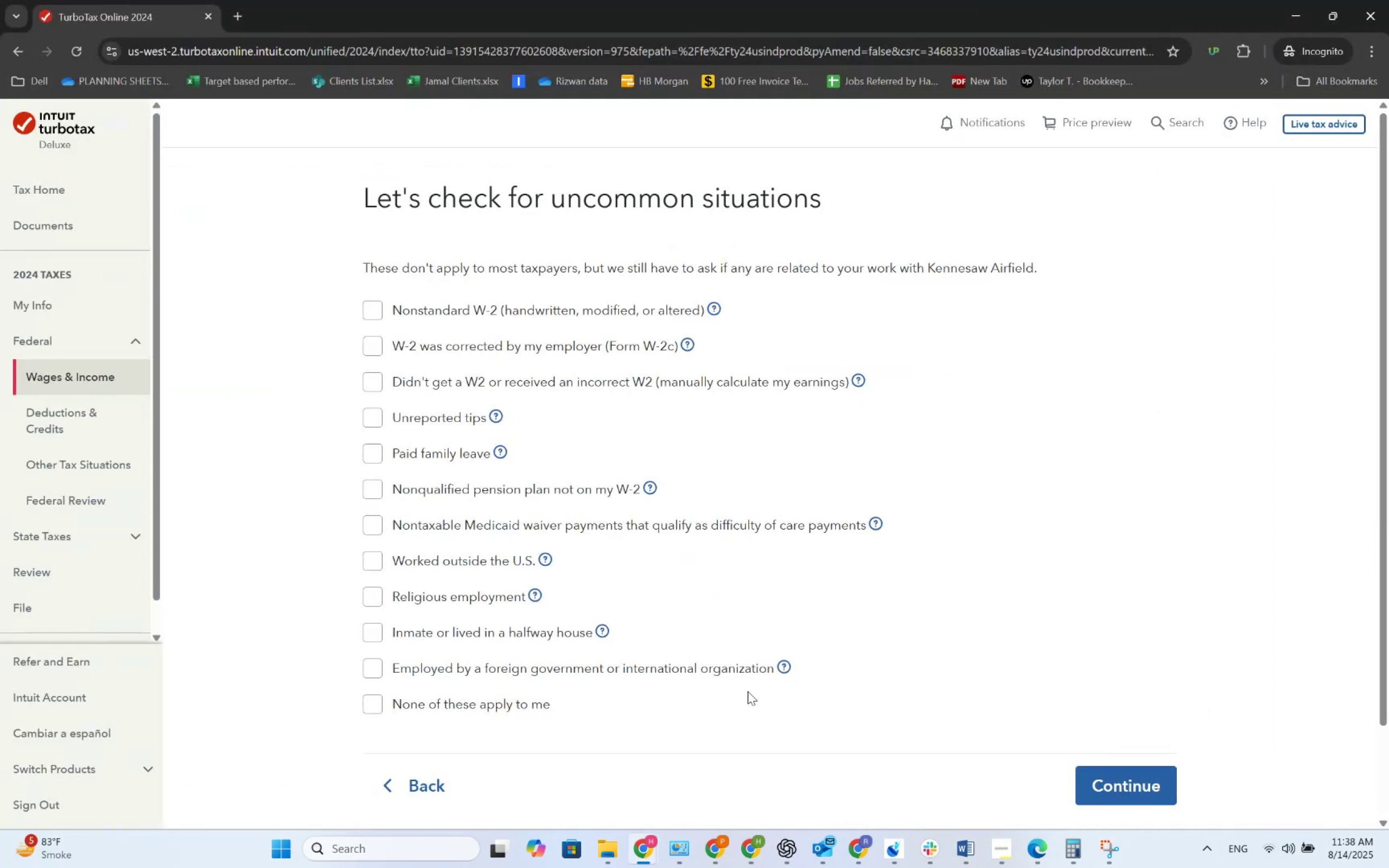 
left_click([494, 707])
 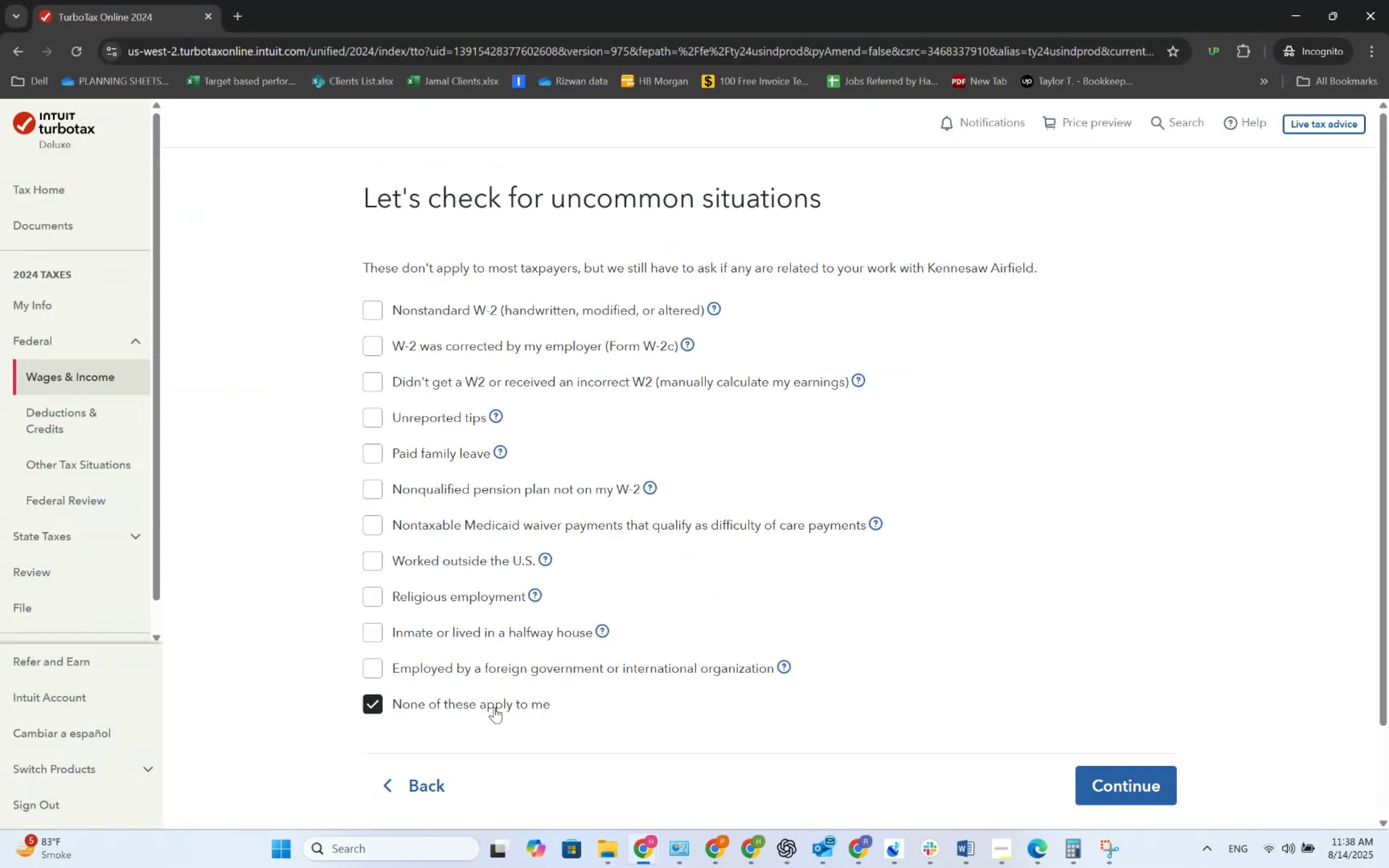 
key(Alt+AltLeft)
 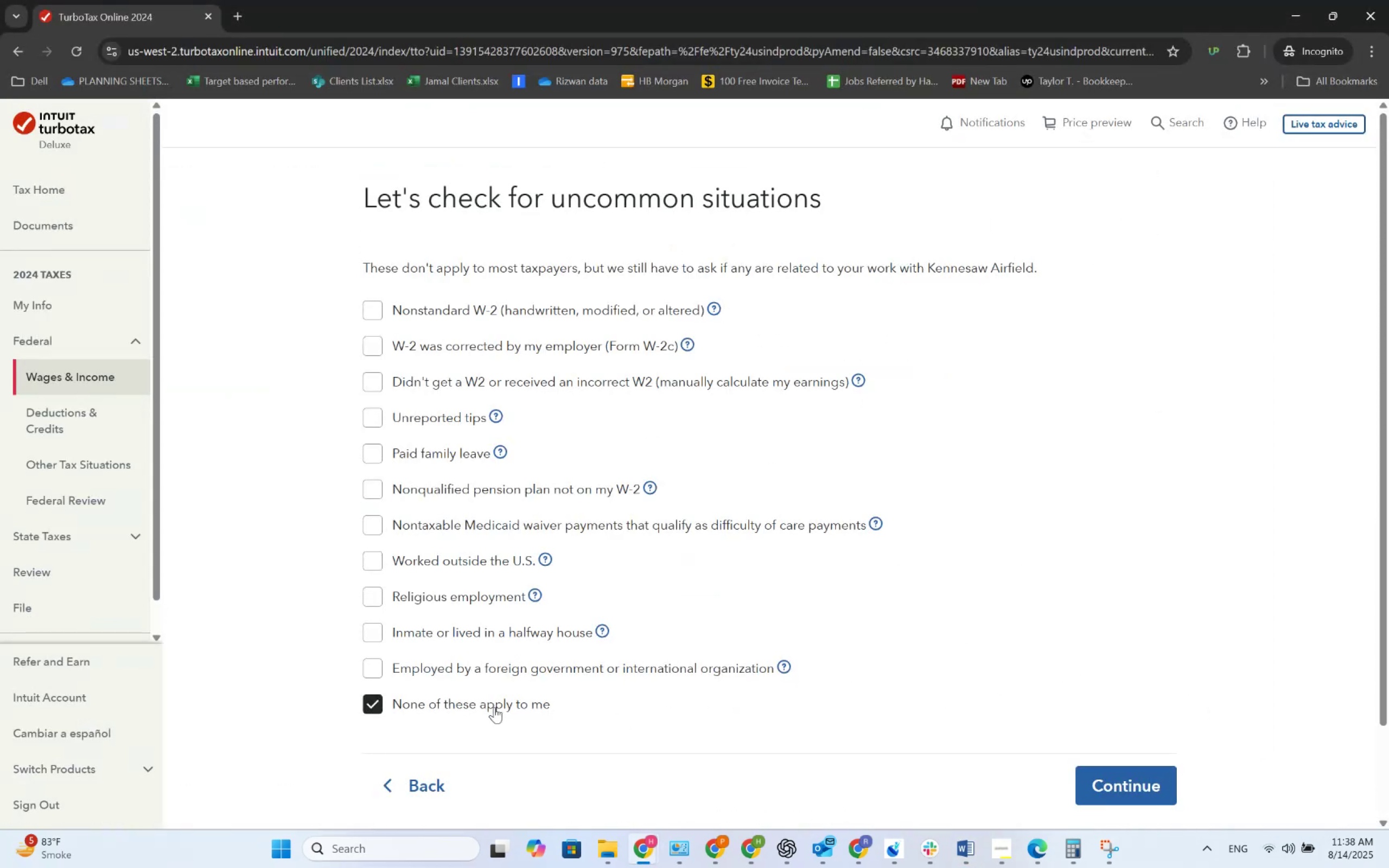 
key(Alt+Tab)
 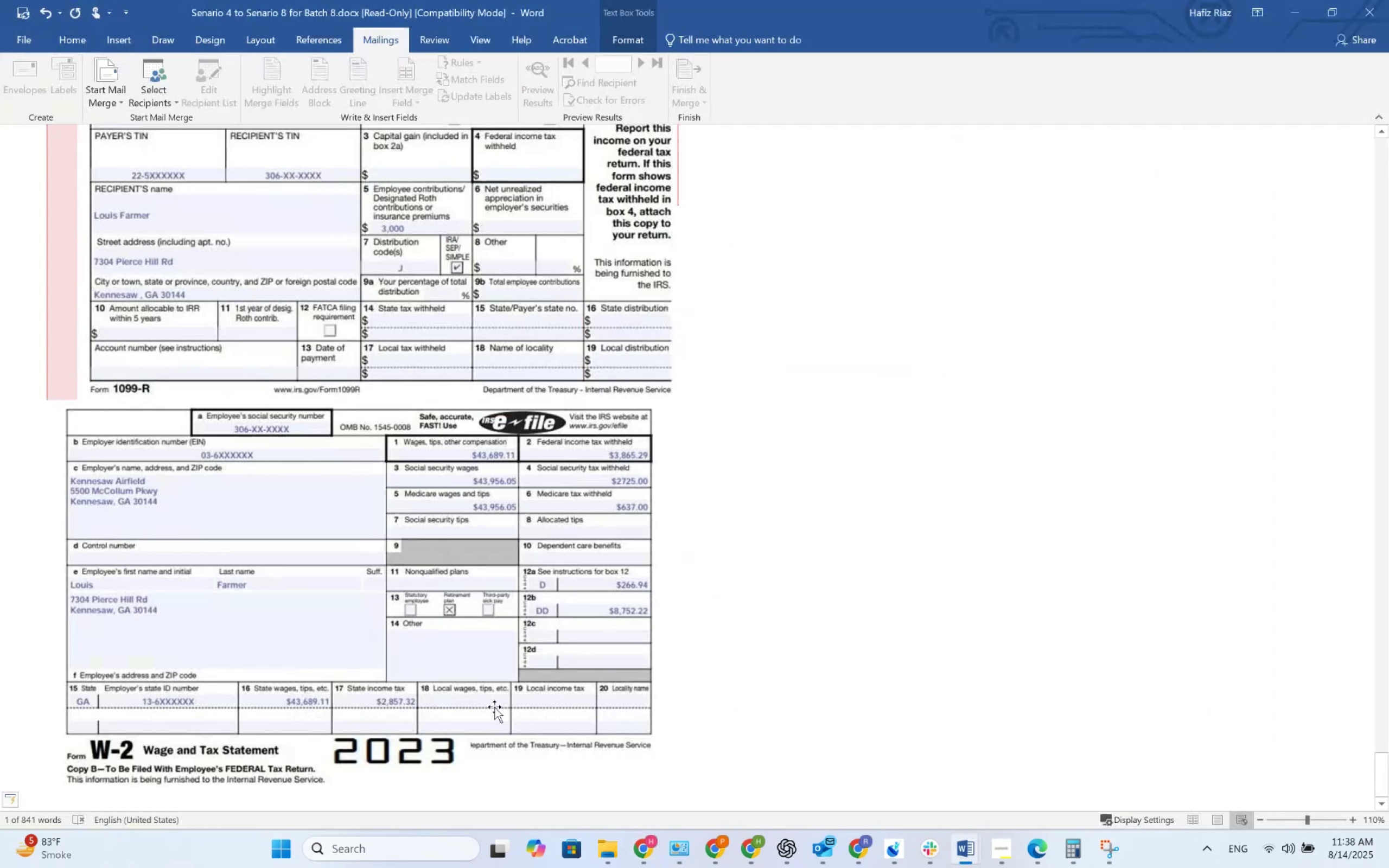 
key(Alt+AltLeft)
 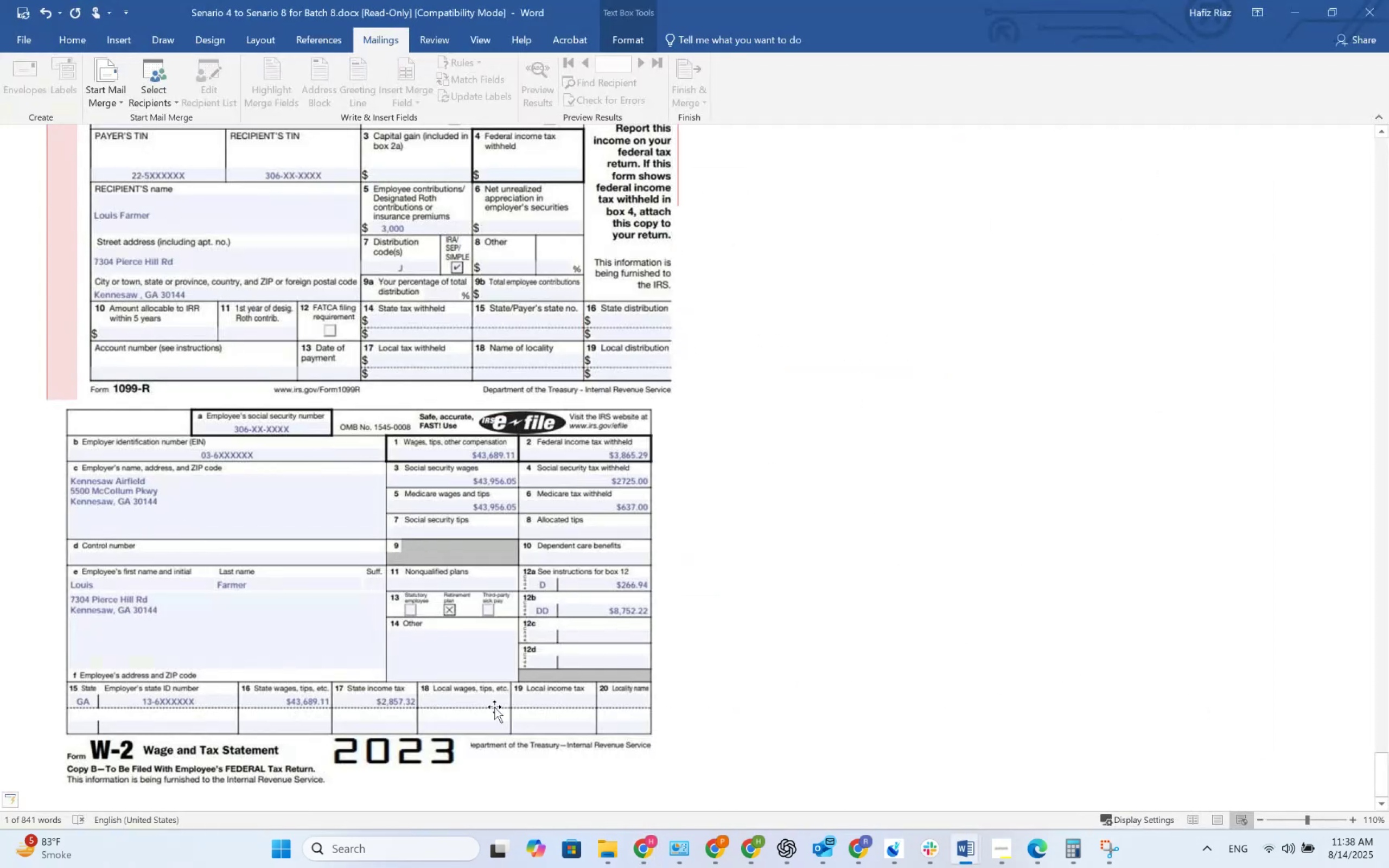 
key(Alt+Tab)
 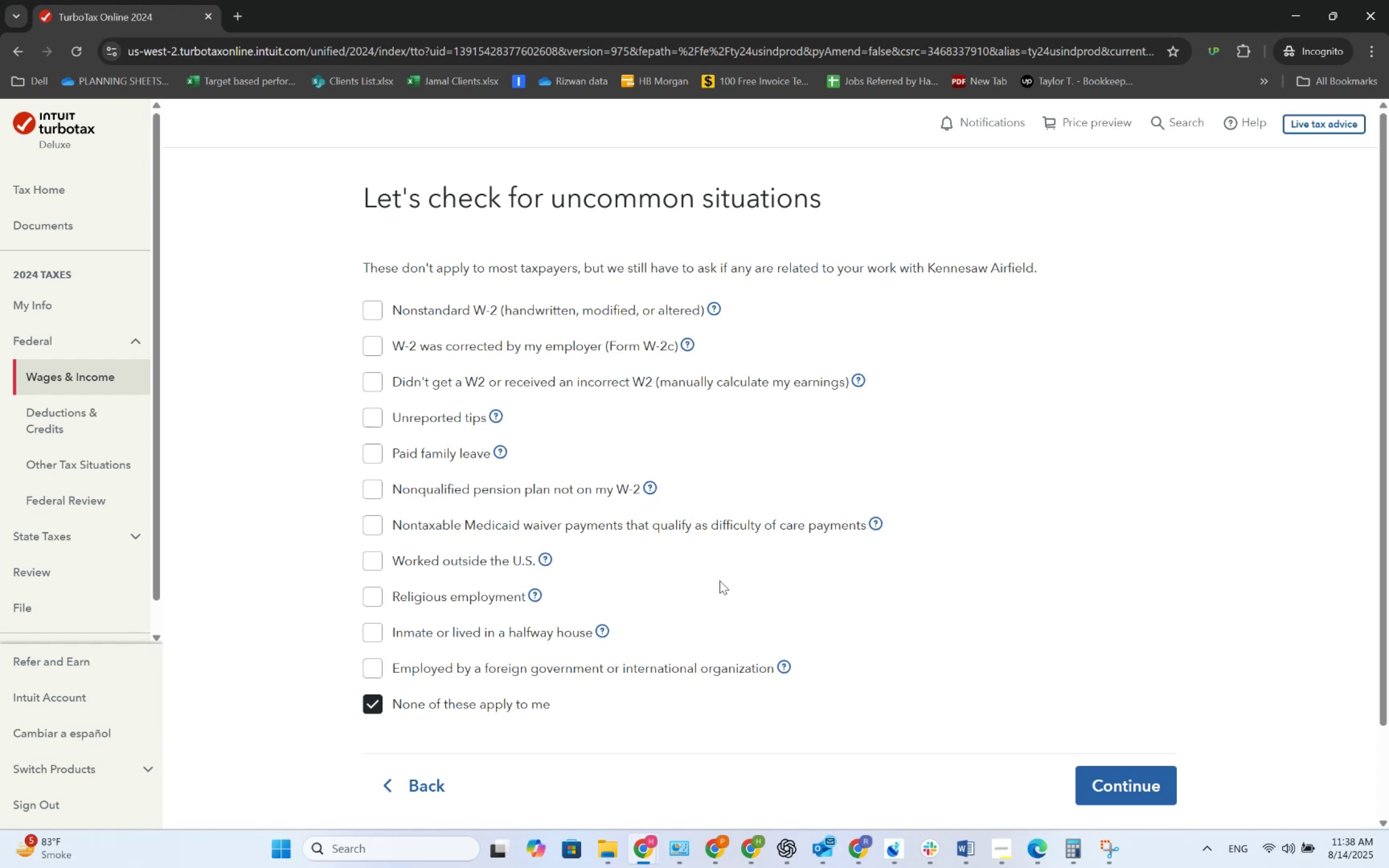 
wait(24.82)
 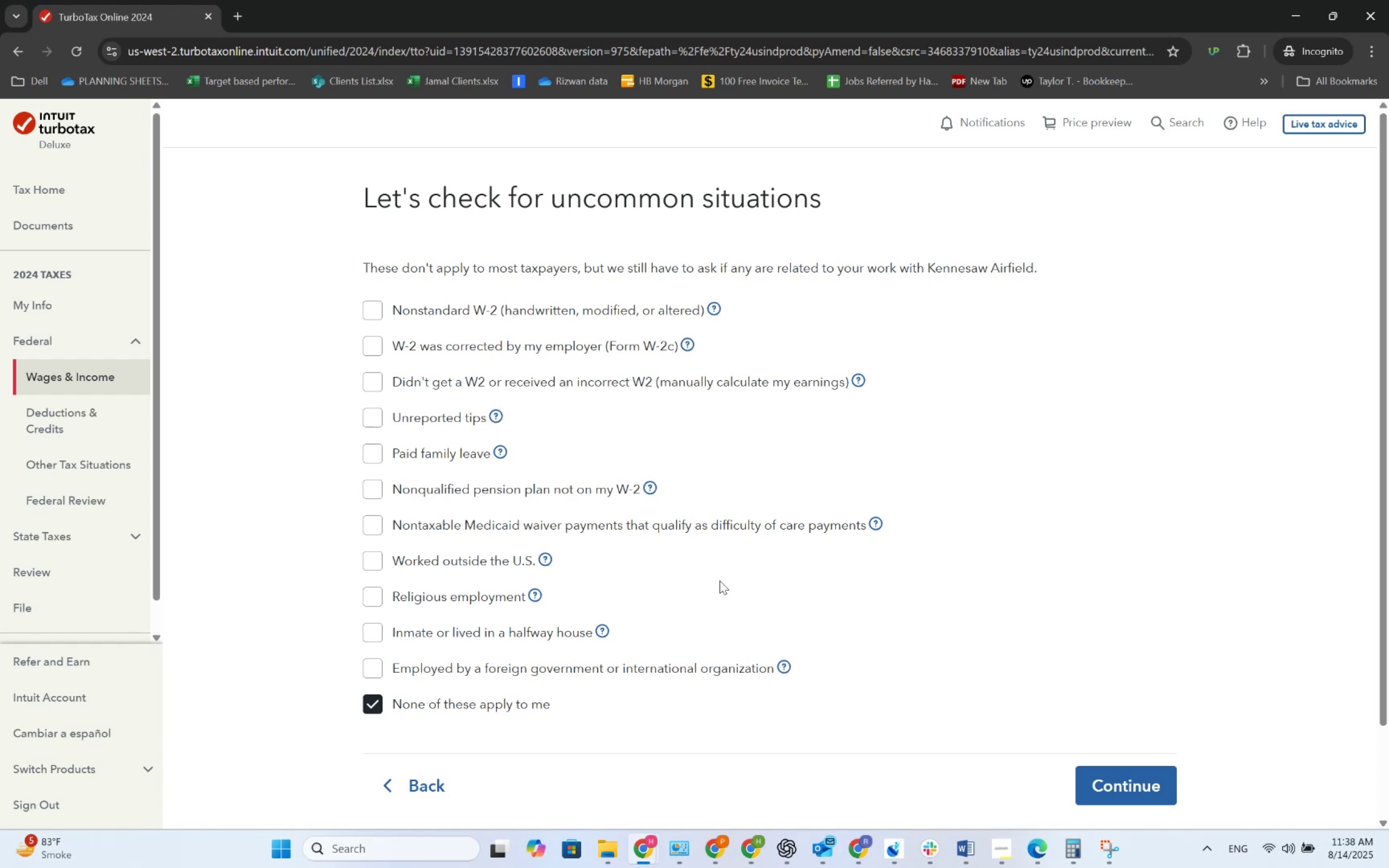 
left_click([1107, 780])
 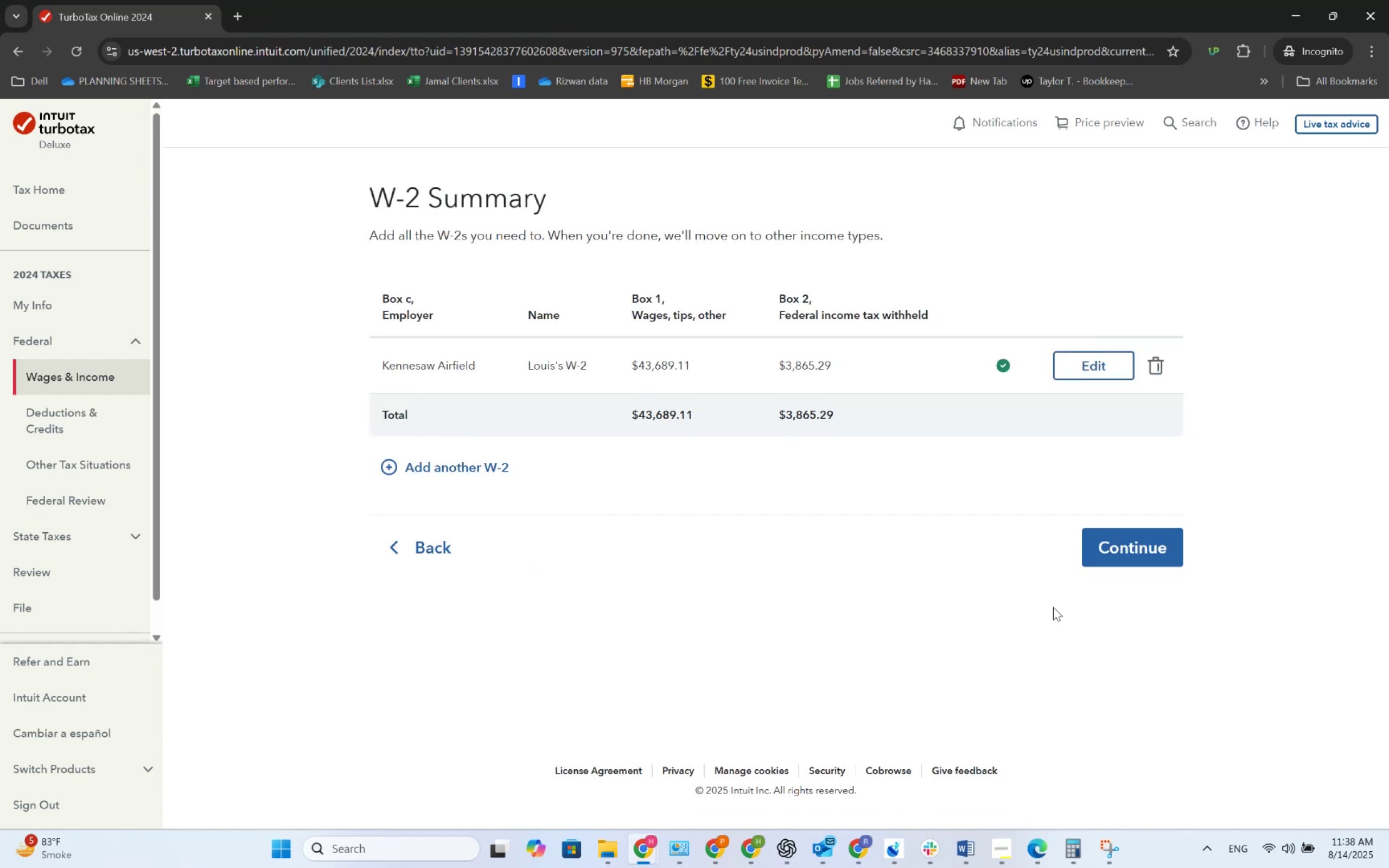 
key(Alt+AltLeft)
 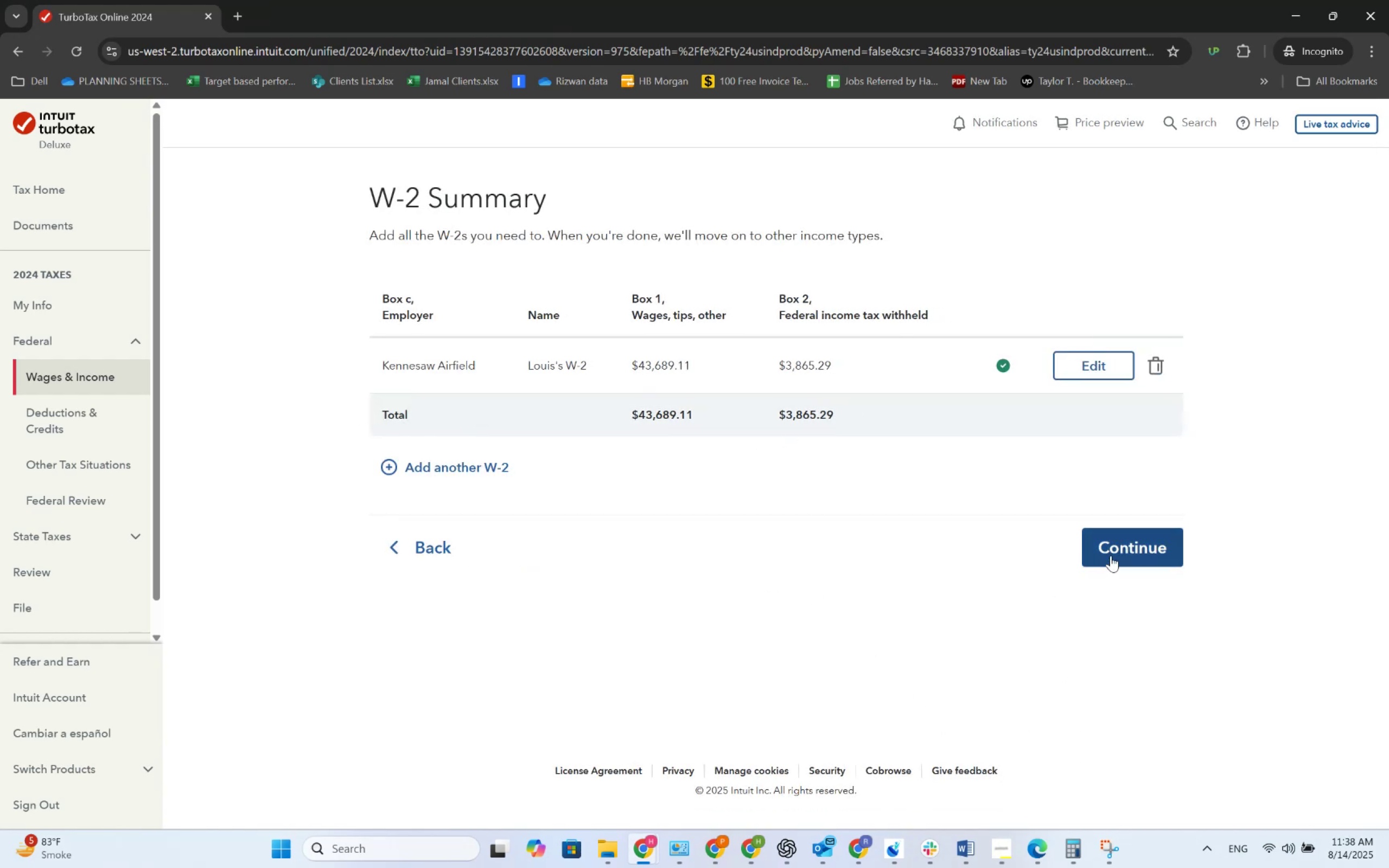 
key(Alt+Tab)
 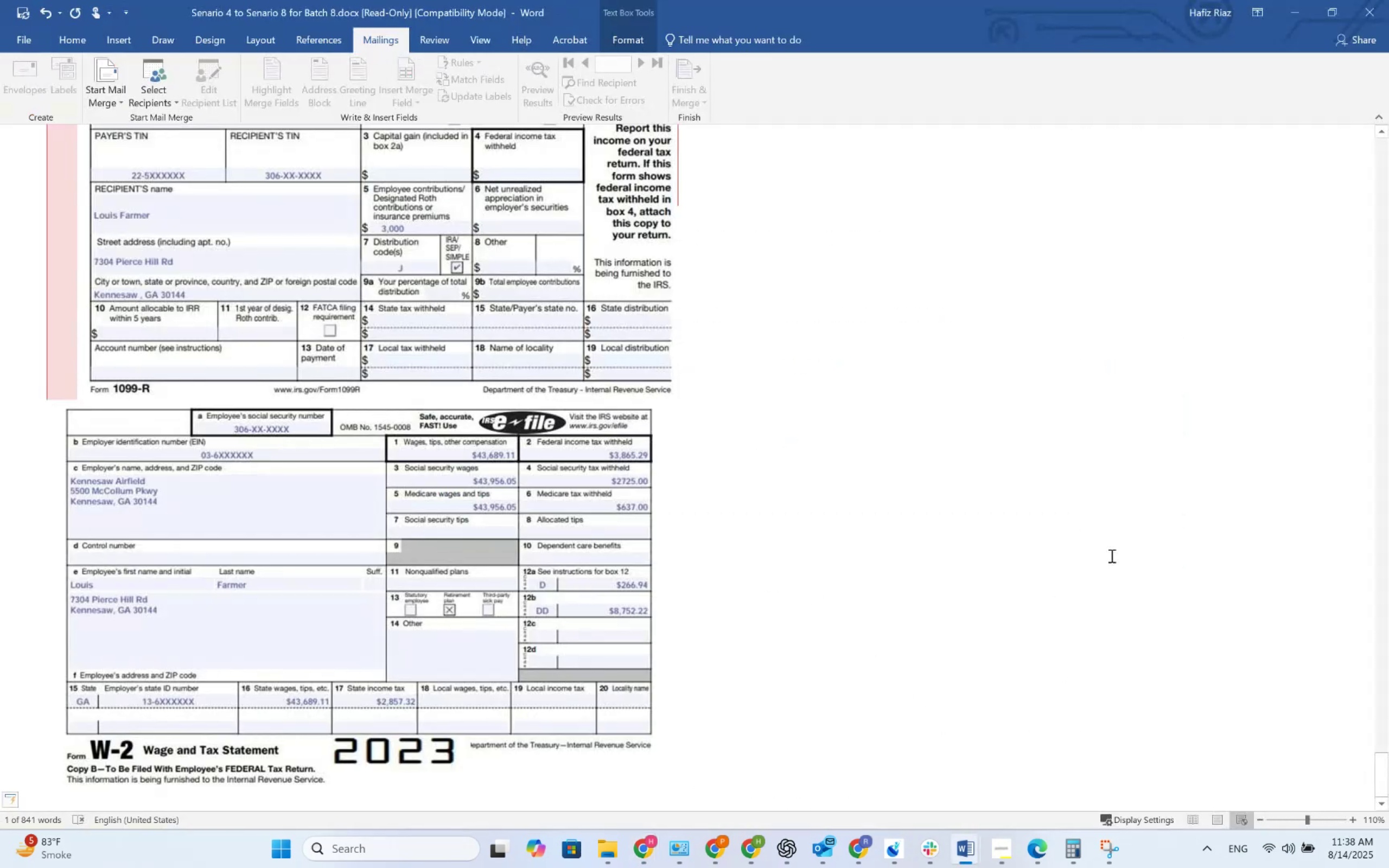 
key(Alt+AltLeft)
 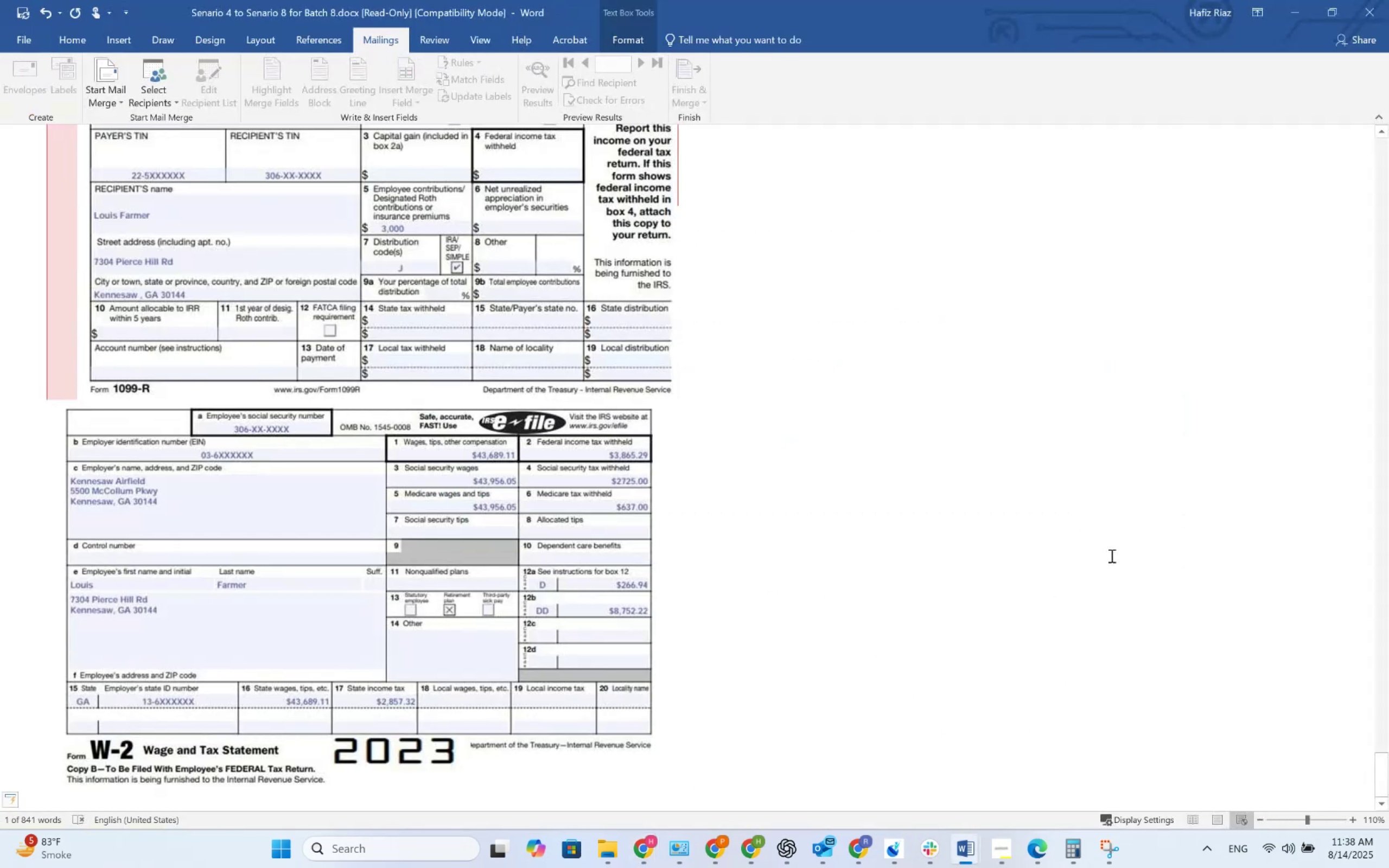 
key(Alt+Tab)
 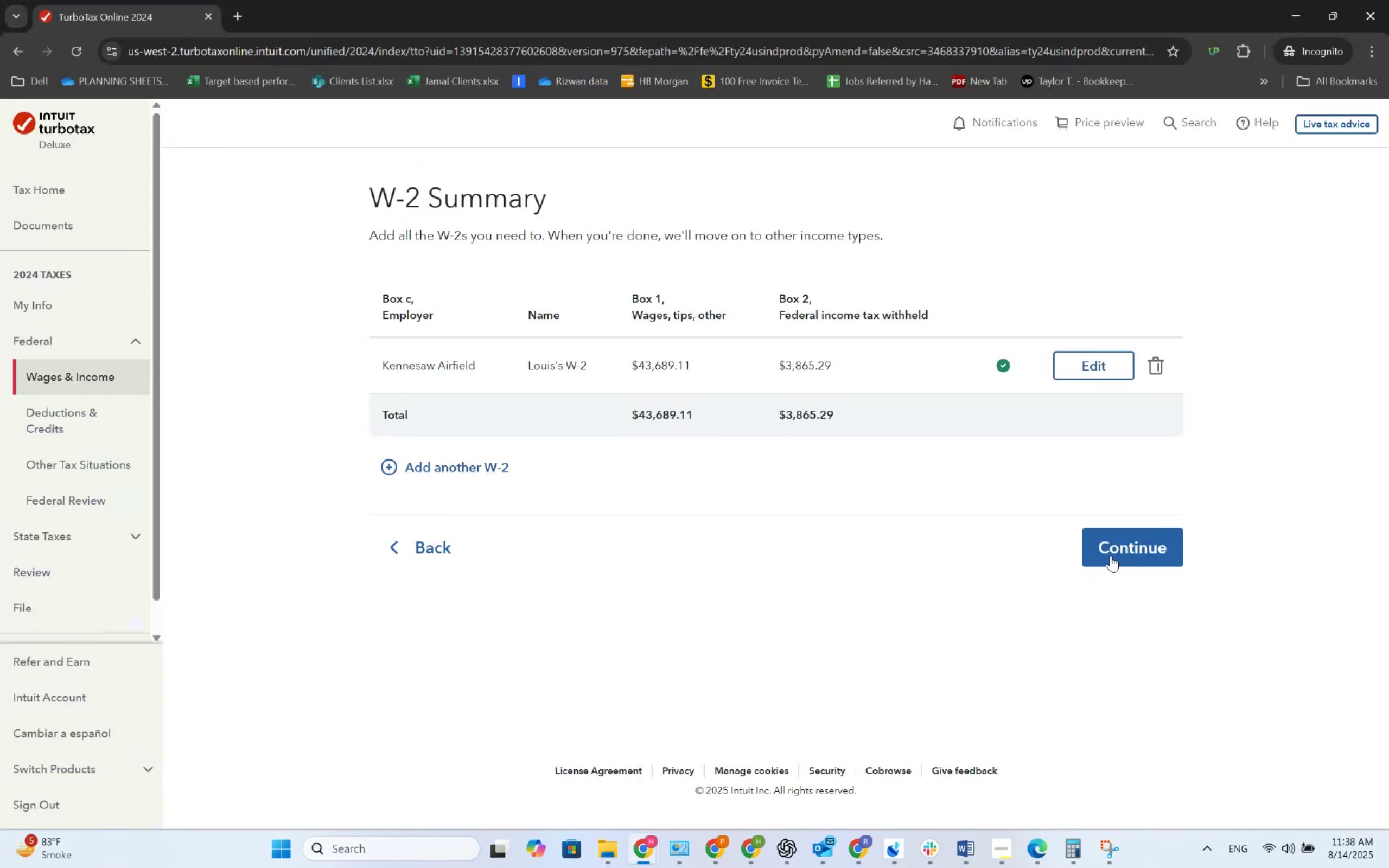 
left_click([1111, 556])
 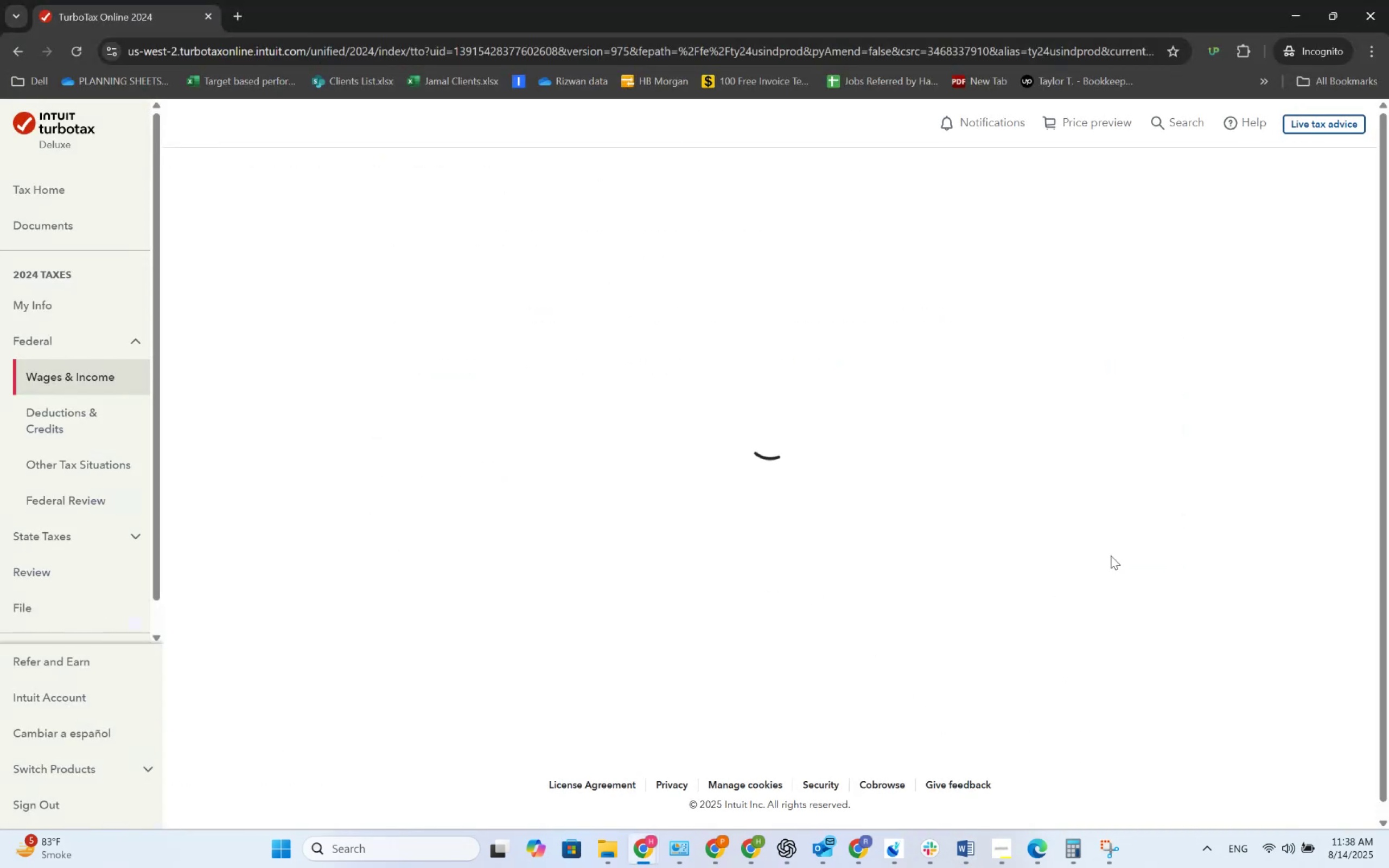 
key(Alt+AltLeft)
 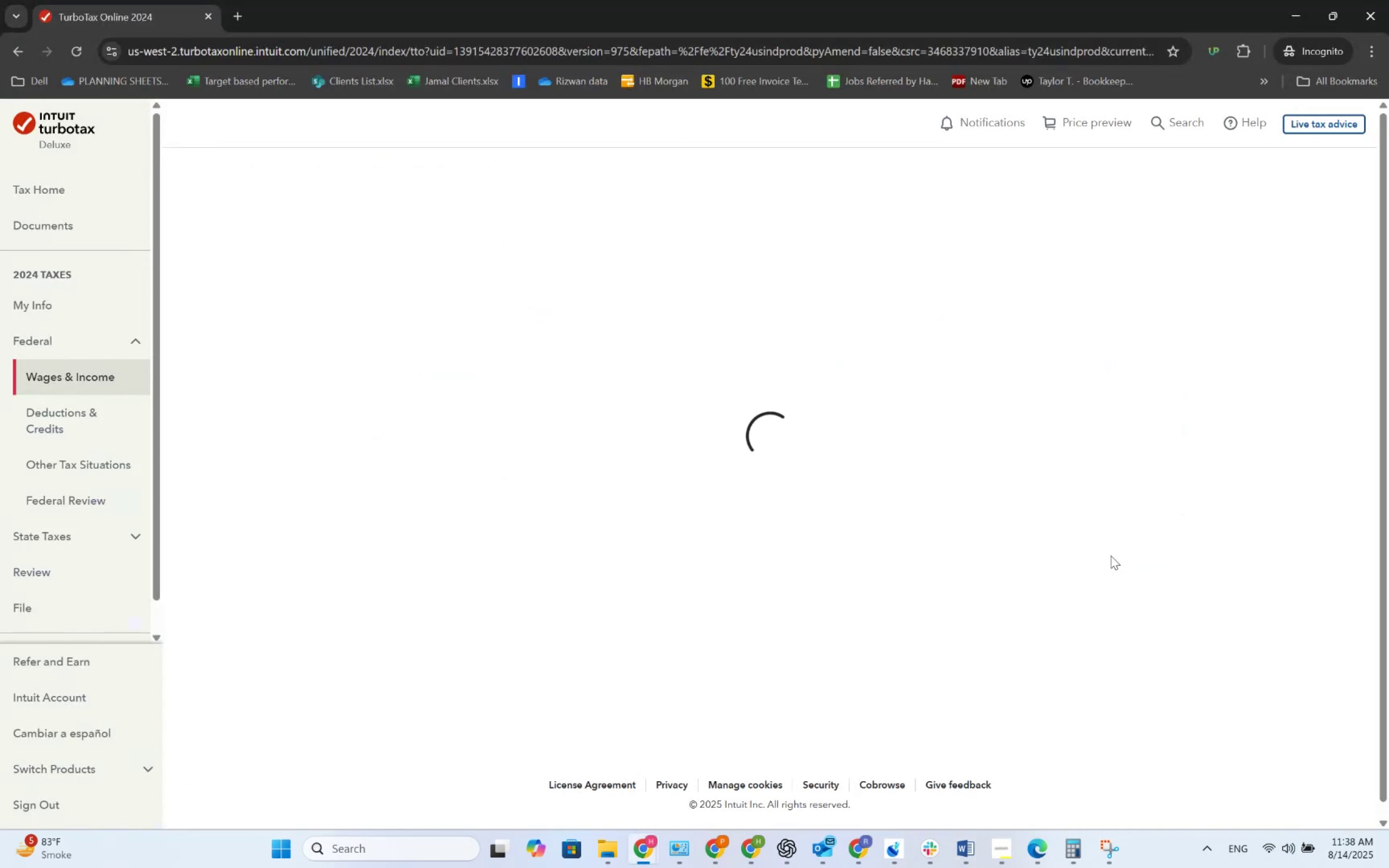 
key(Alt+Tab)
 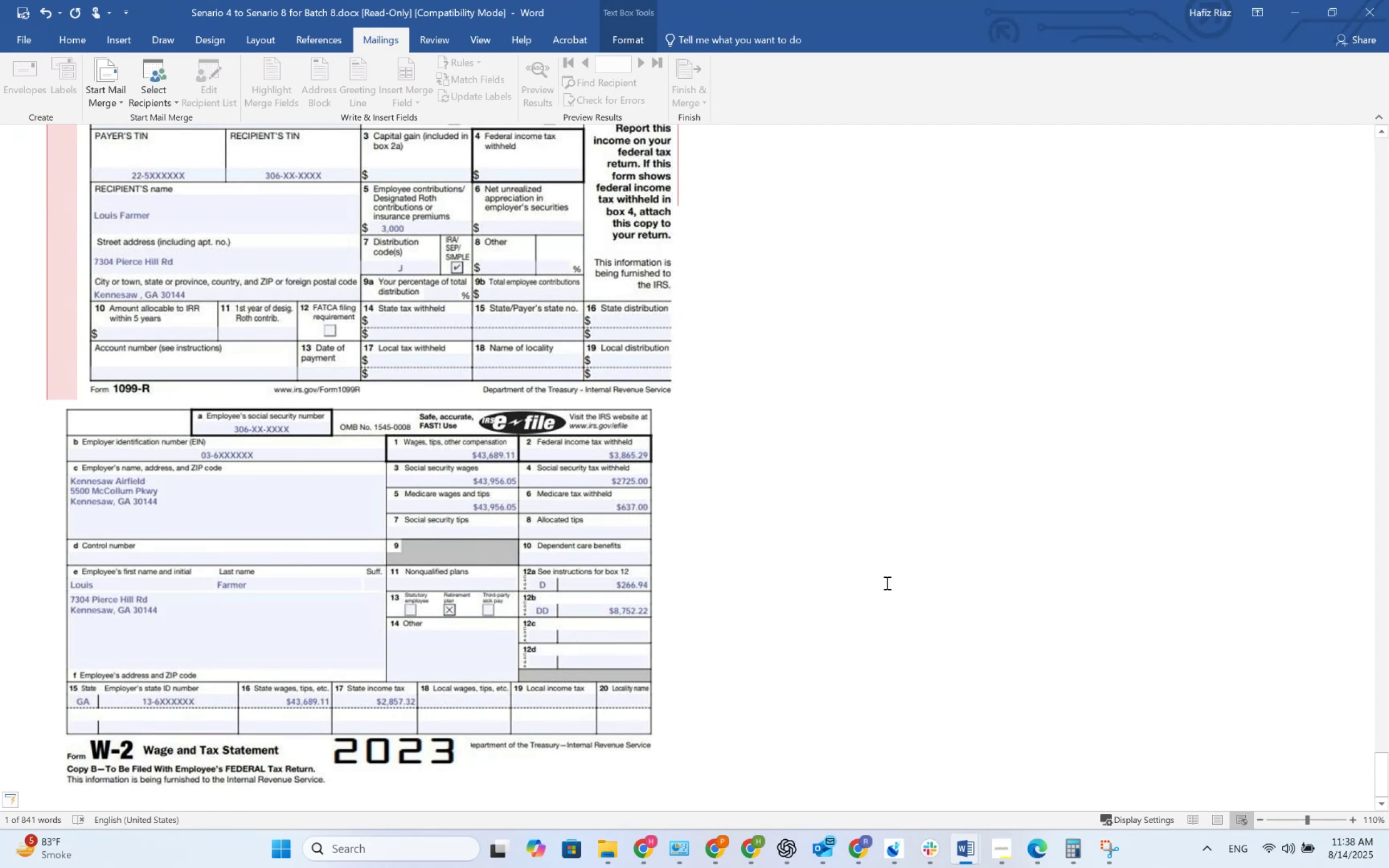 
scroll: coordinate [528, 585], scroll_direction: up, amount: 4.0
 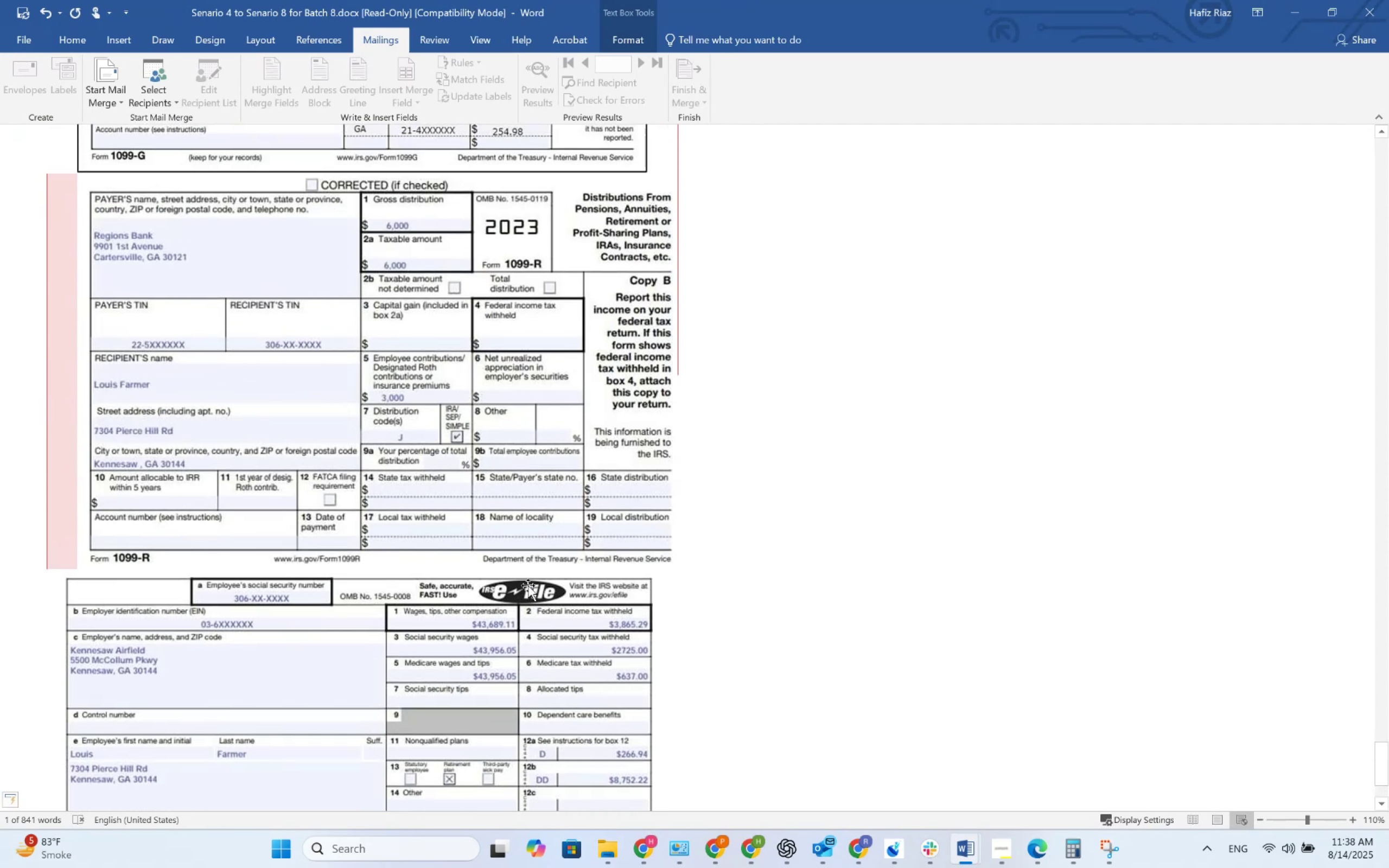 
key(Alt+AltLeft)
 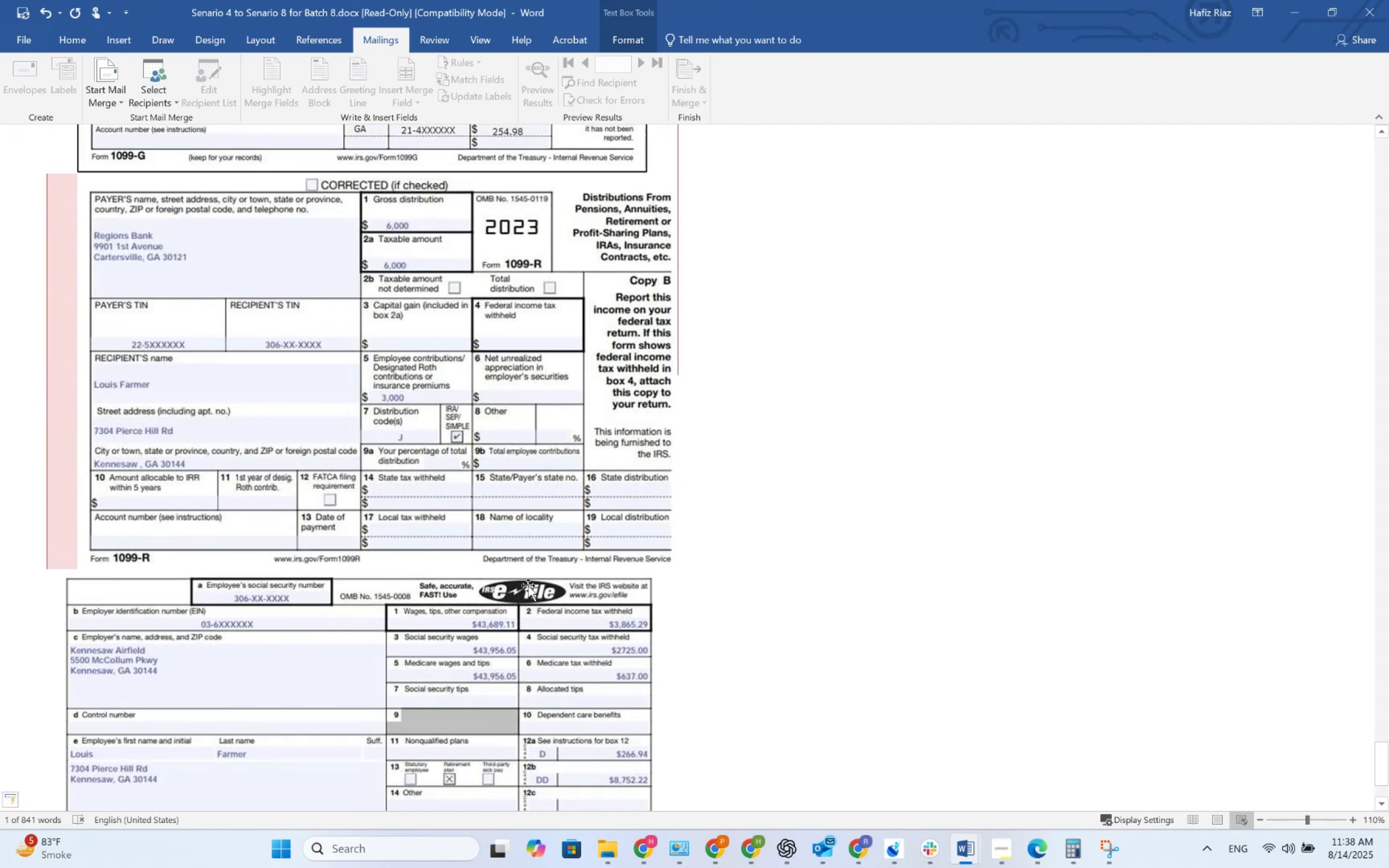 
key(Alt+Tab)
 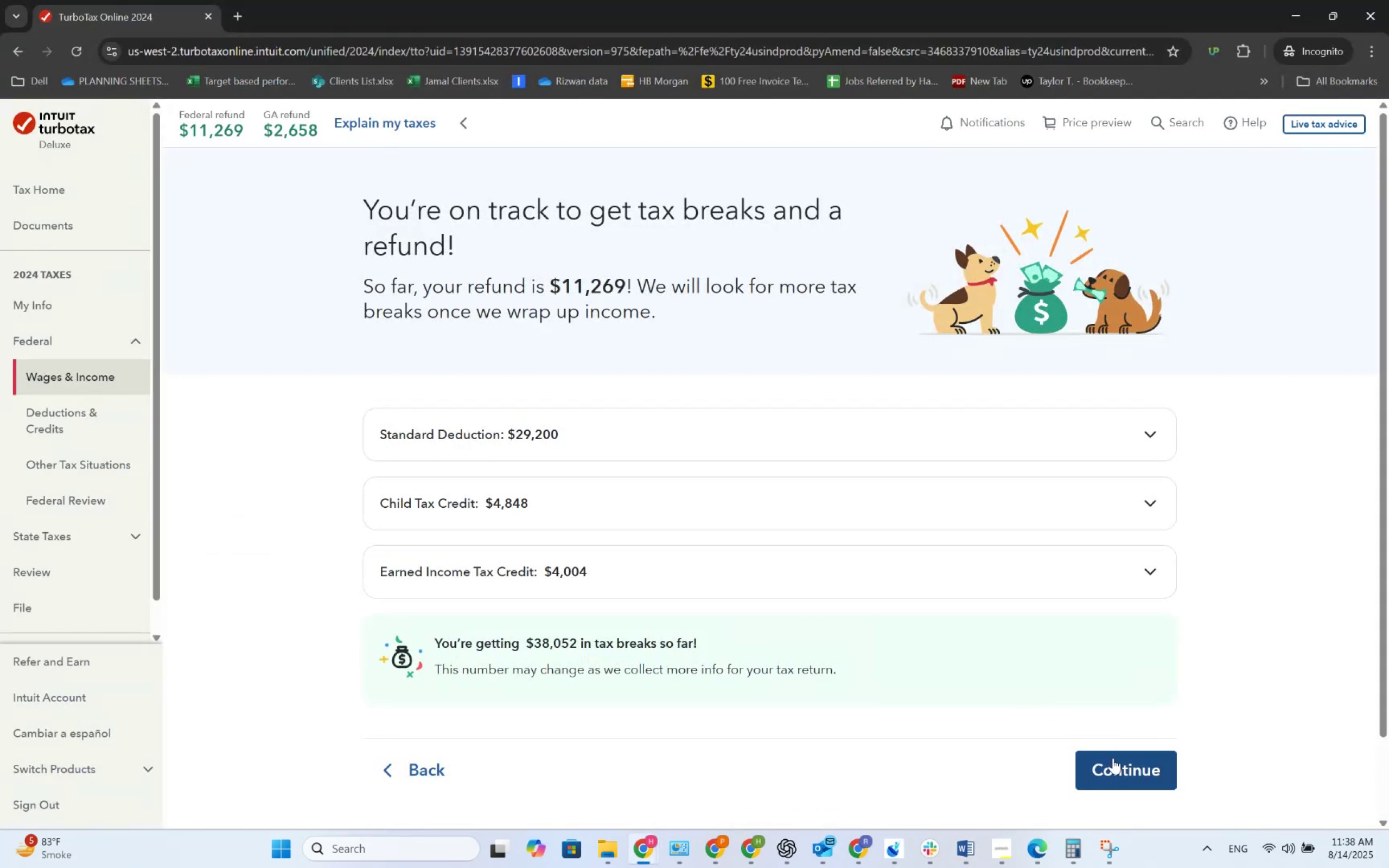 
left_click([1113, 758])
 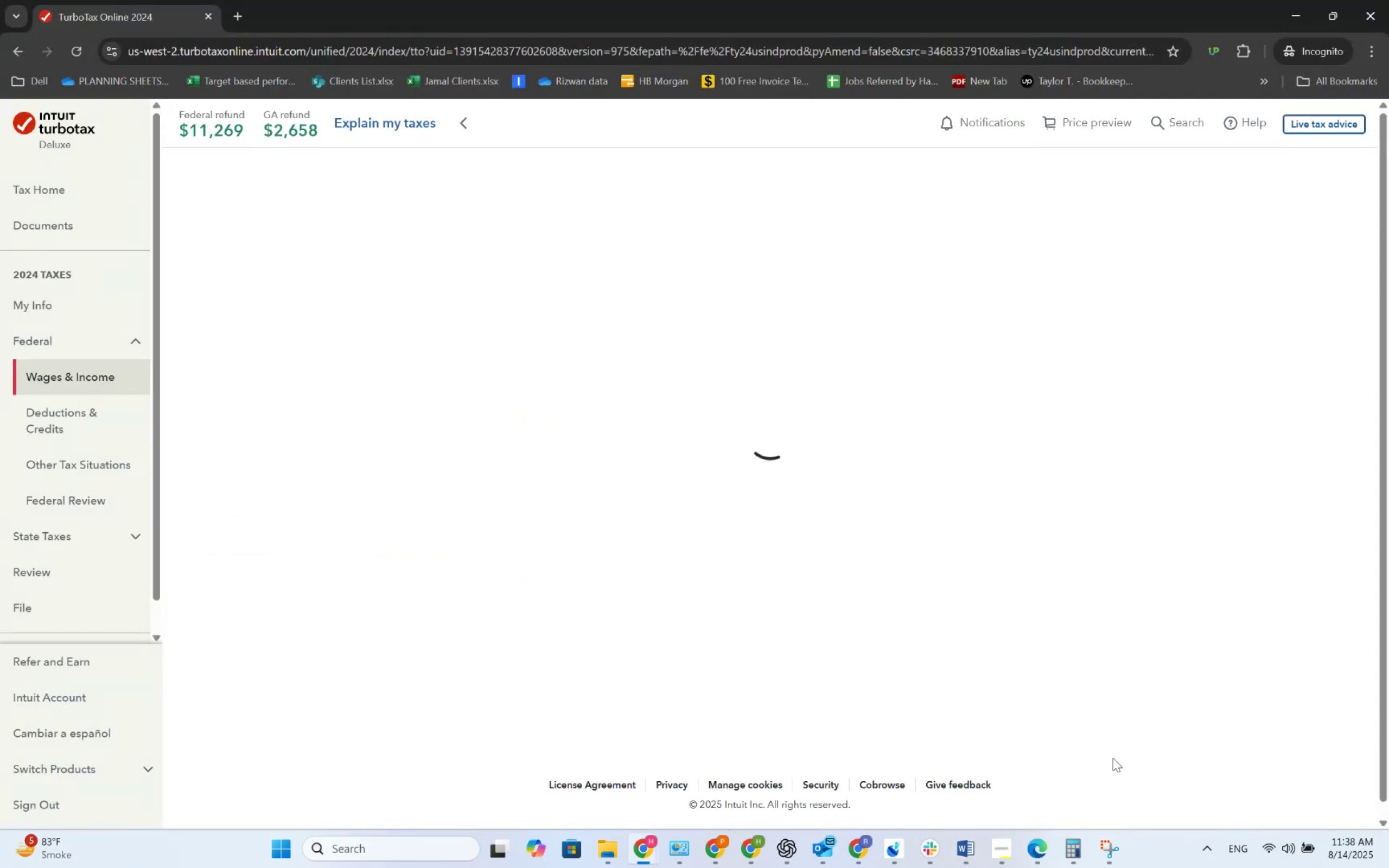 
key(Alt+AltLeft)
 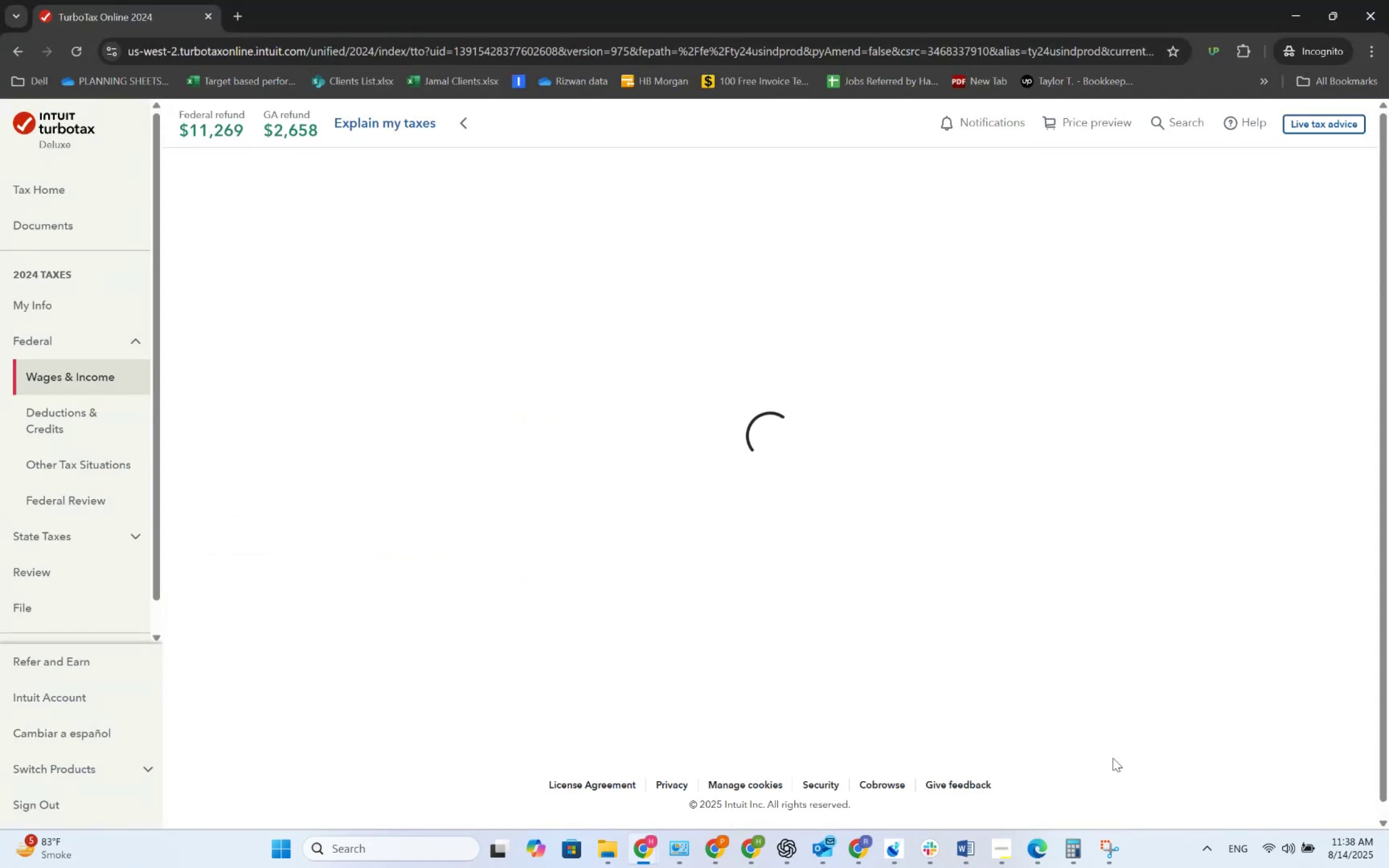 
key(Alt+Tab)
 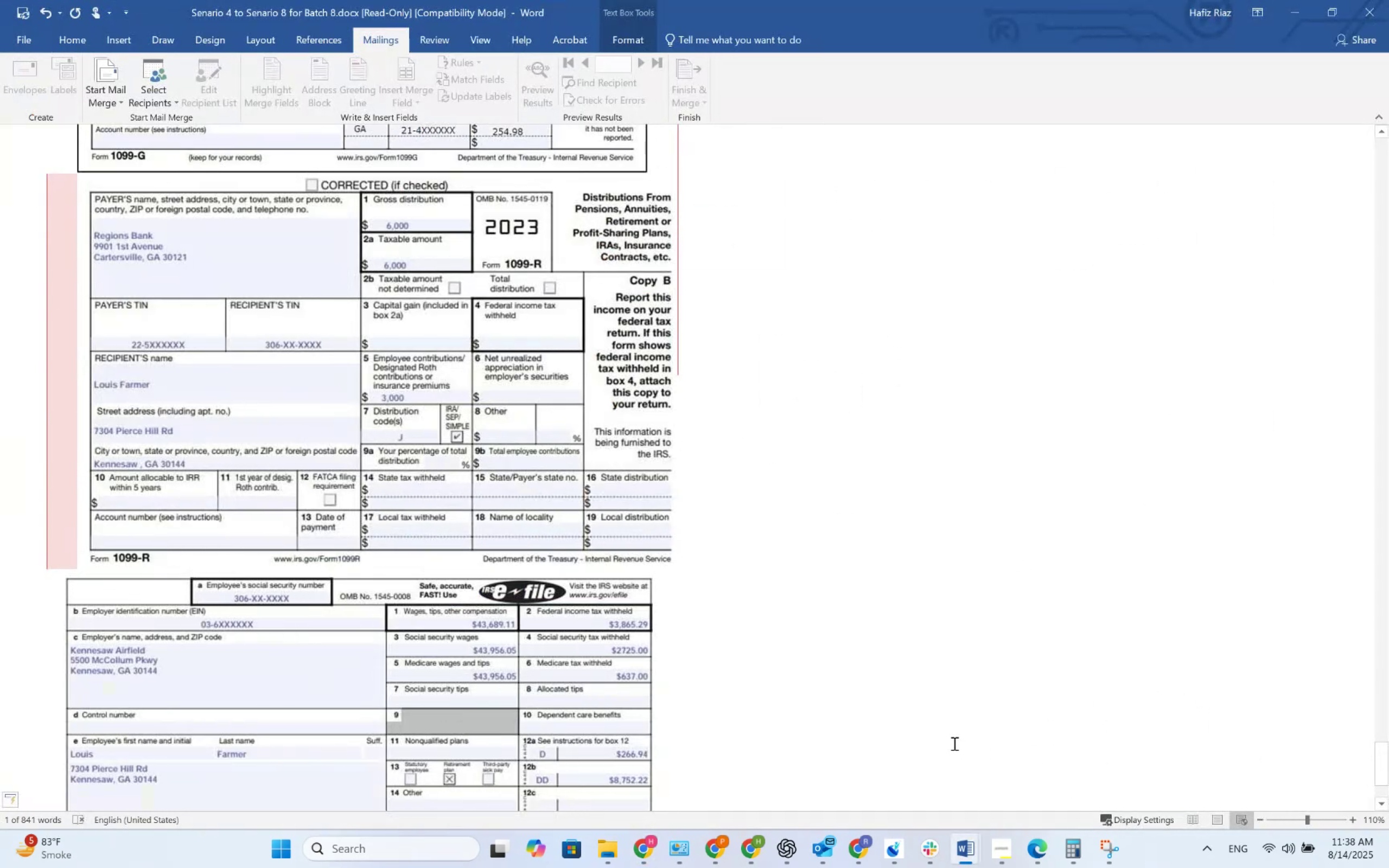 
key(Alt+AltLeft)
 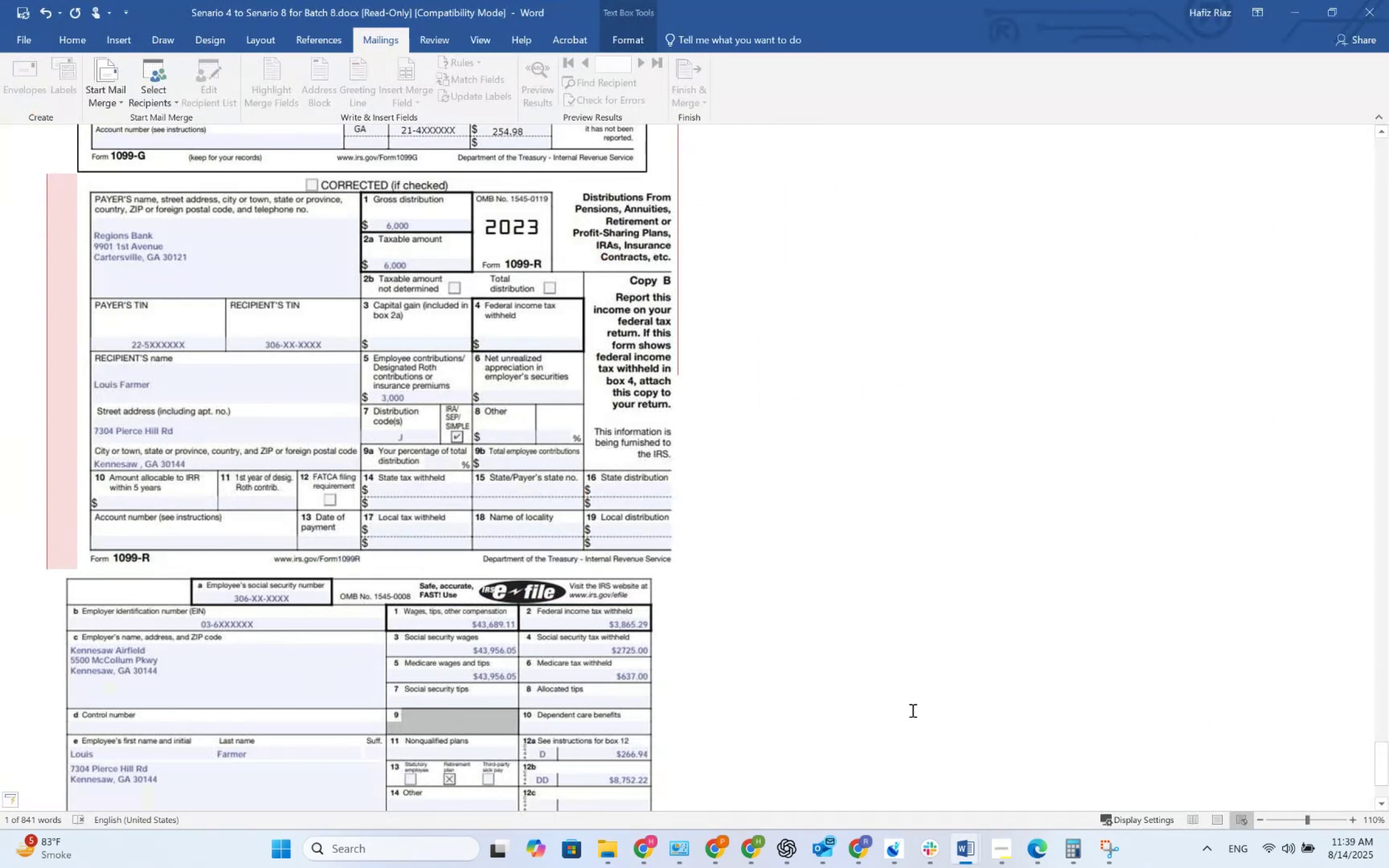 
key(Alt+Tab)
 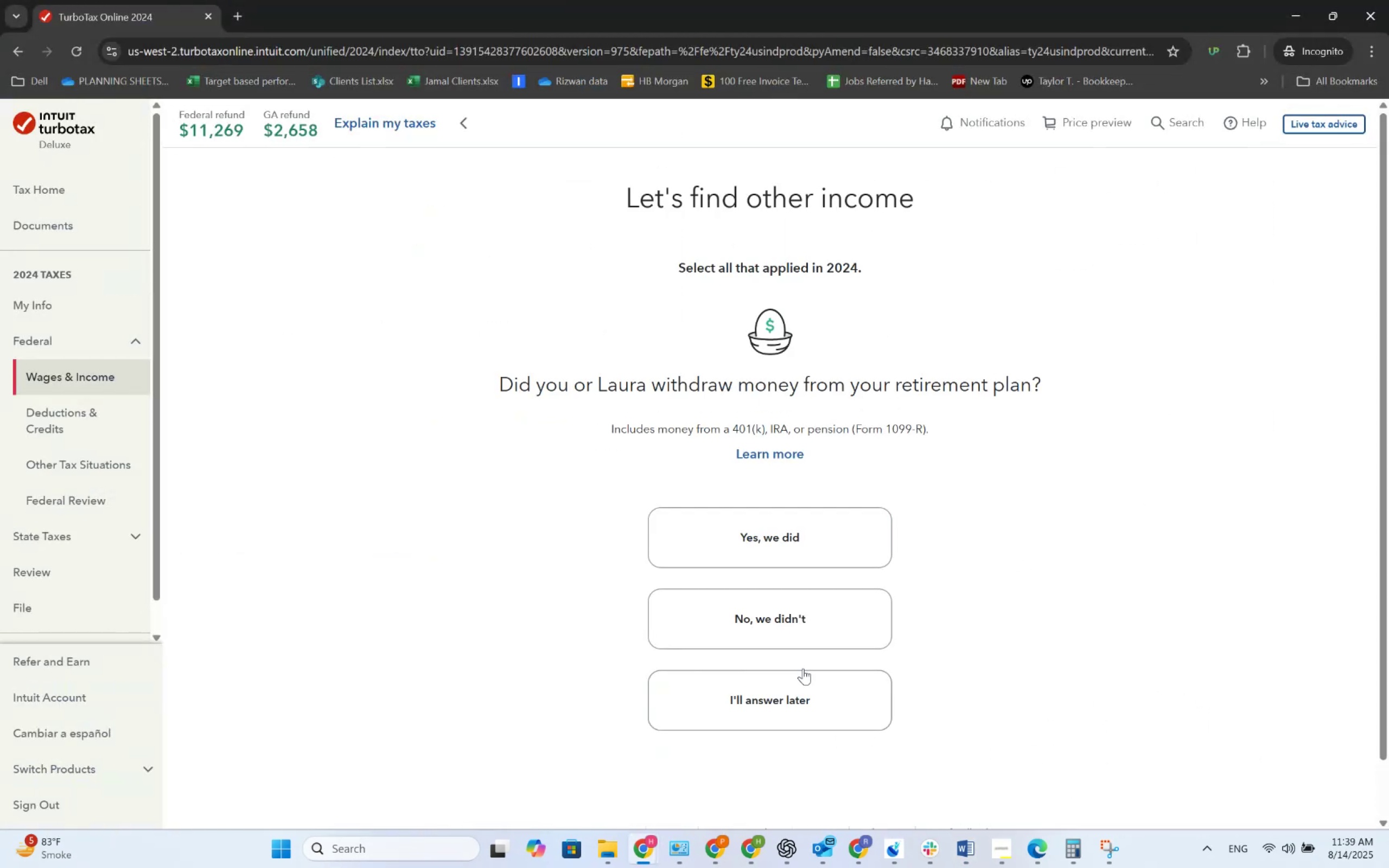 
left_click([827, 615])
 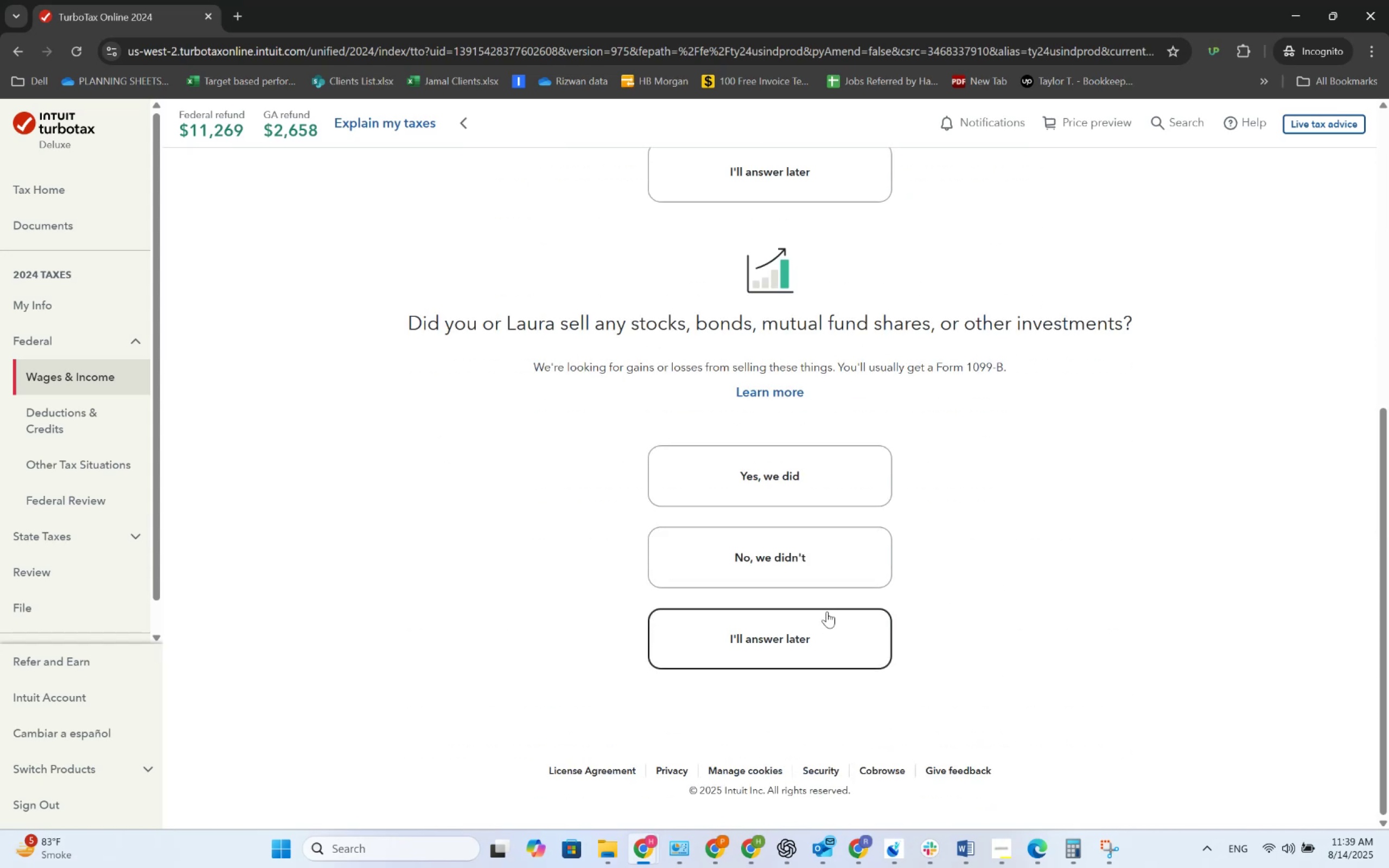 
scroll: coordinate [797, 566], scroll_direction: up, amount: 4.0
 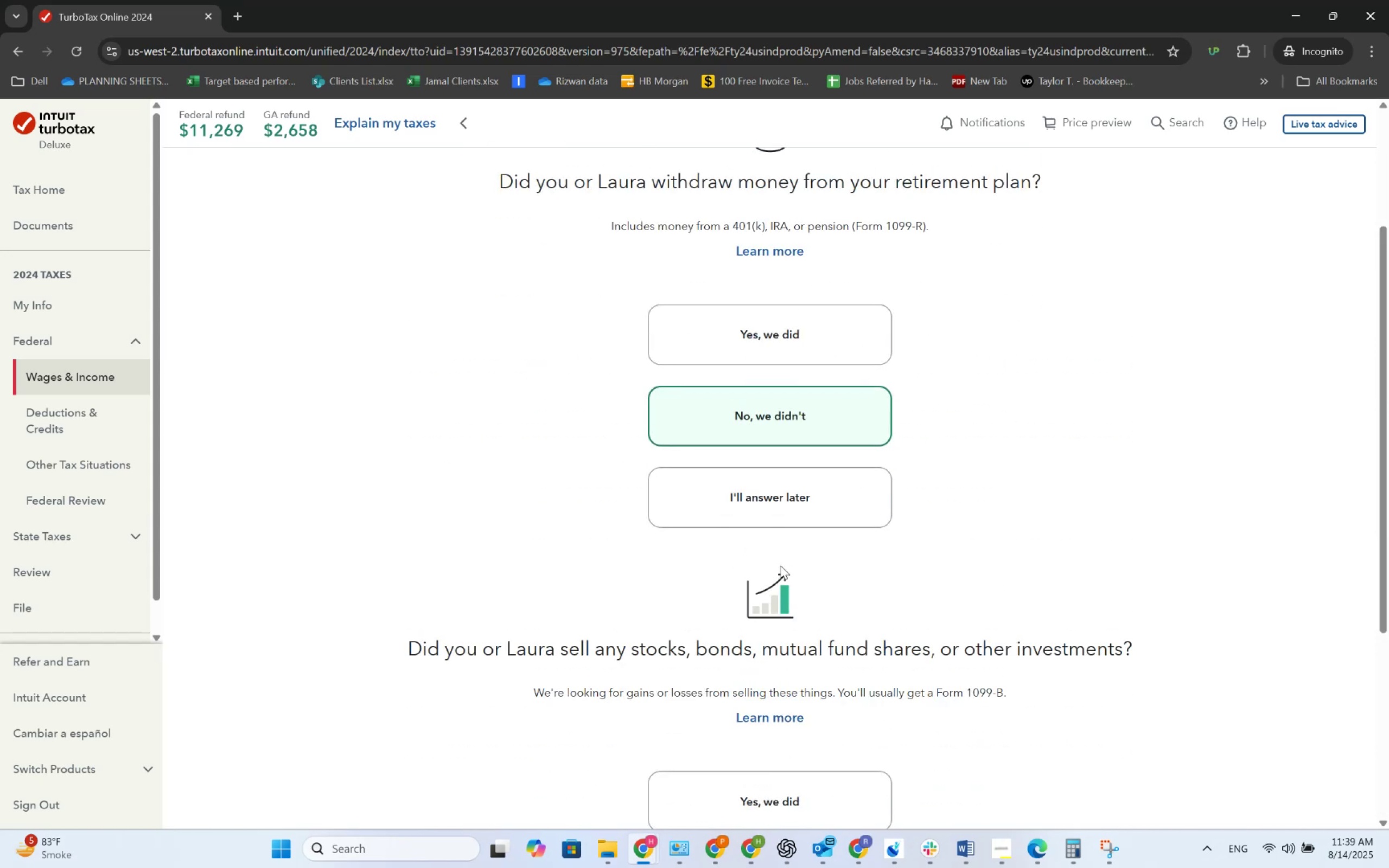 
left_click([784, 350])
 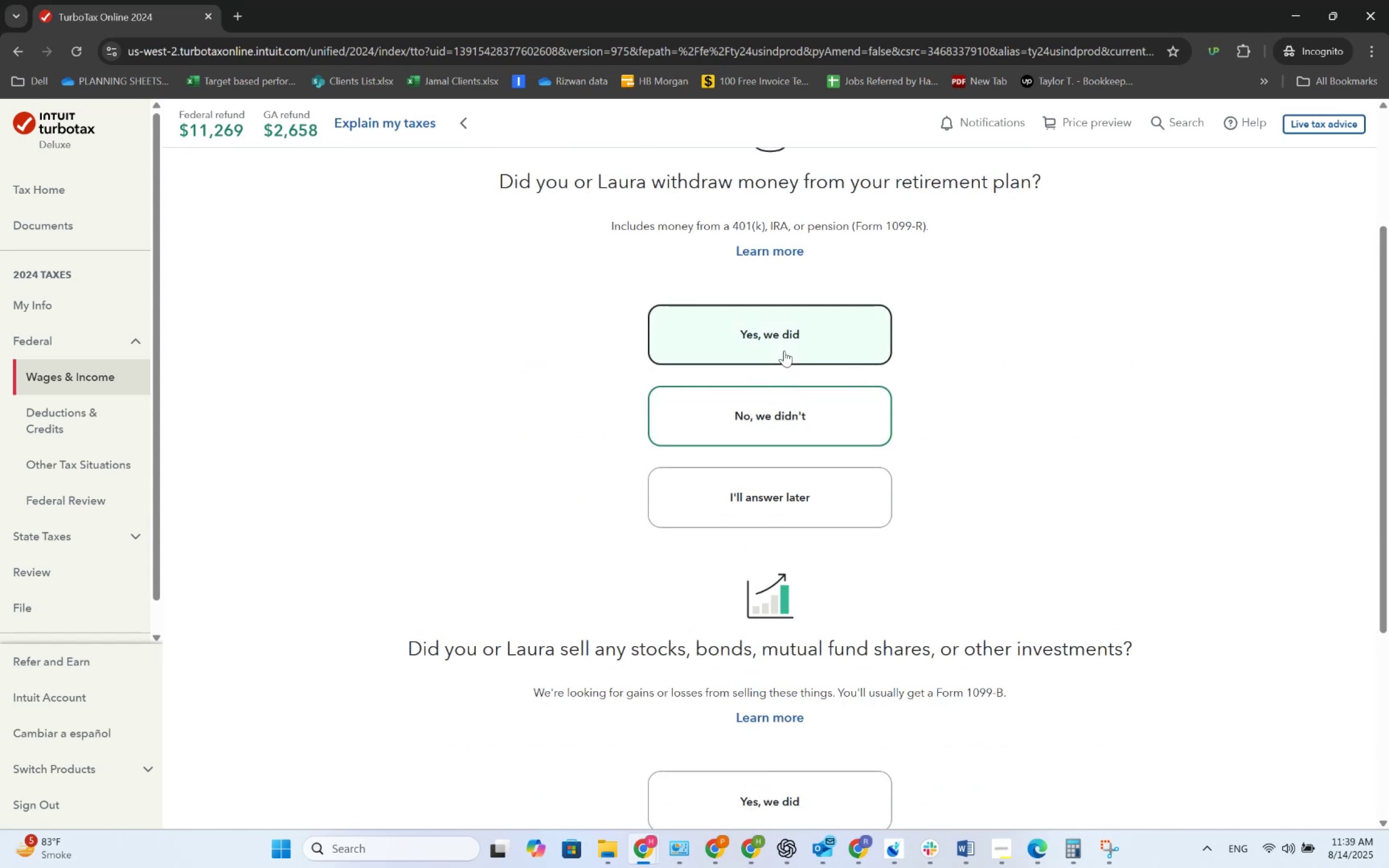 
key(Alt+AltLeft)
 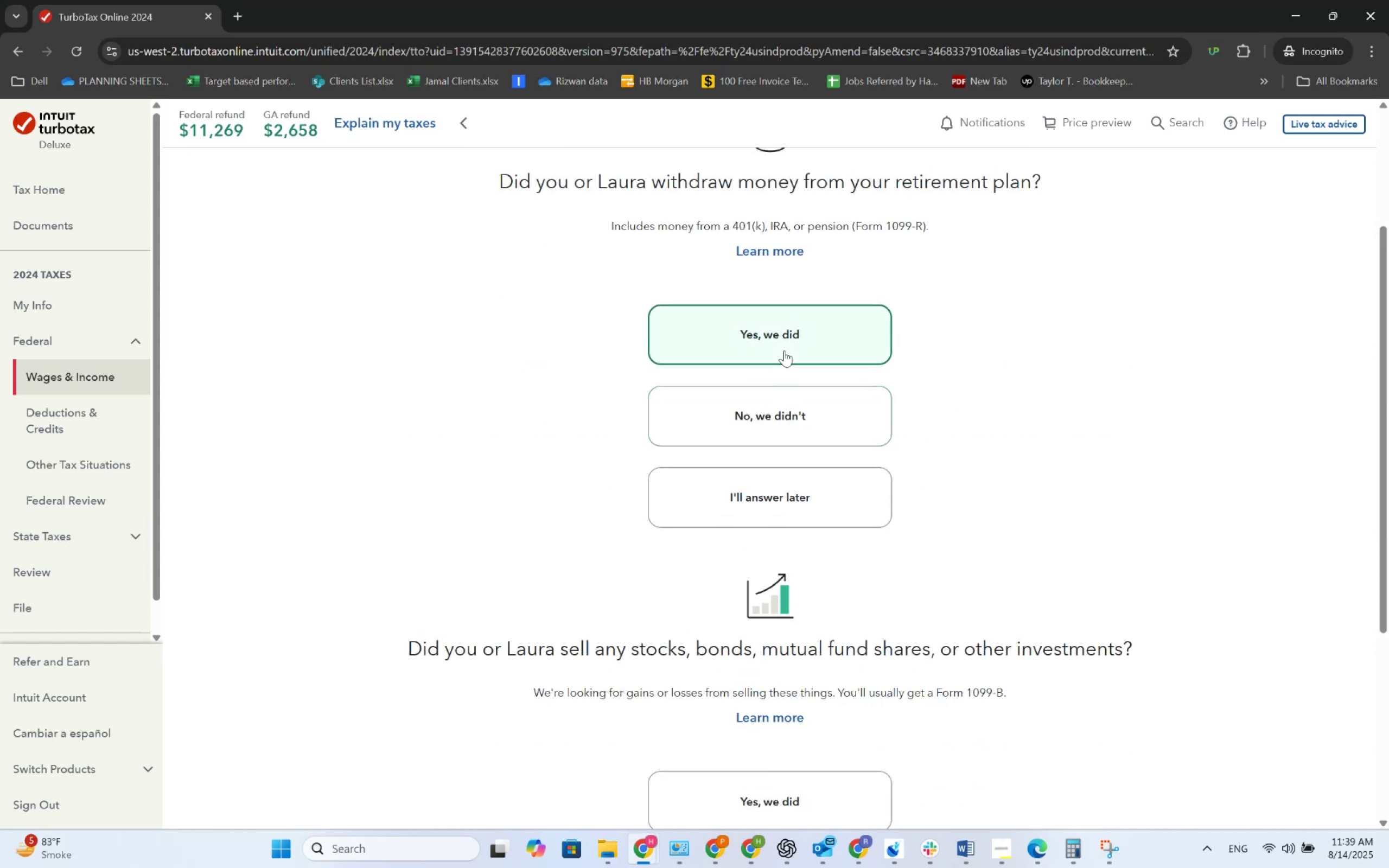 
key(Alt+Tab)
 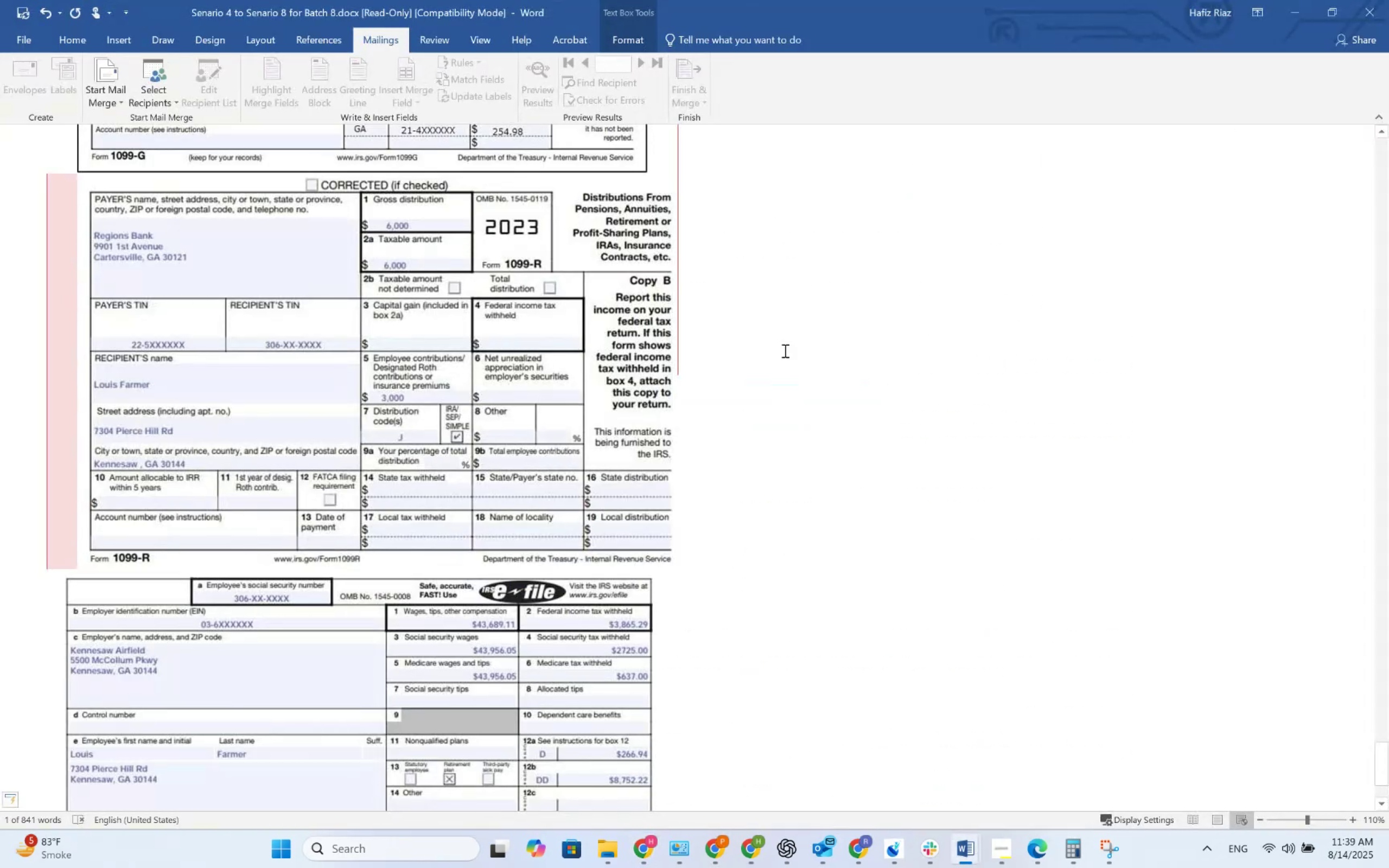 
key(Alt+AltLeft)
 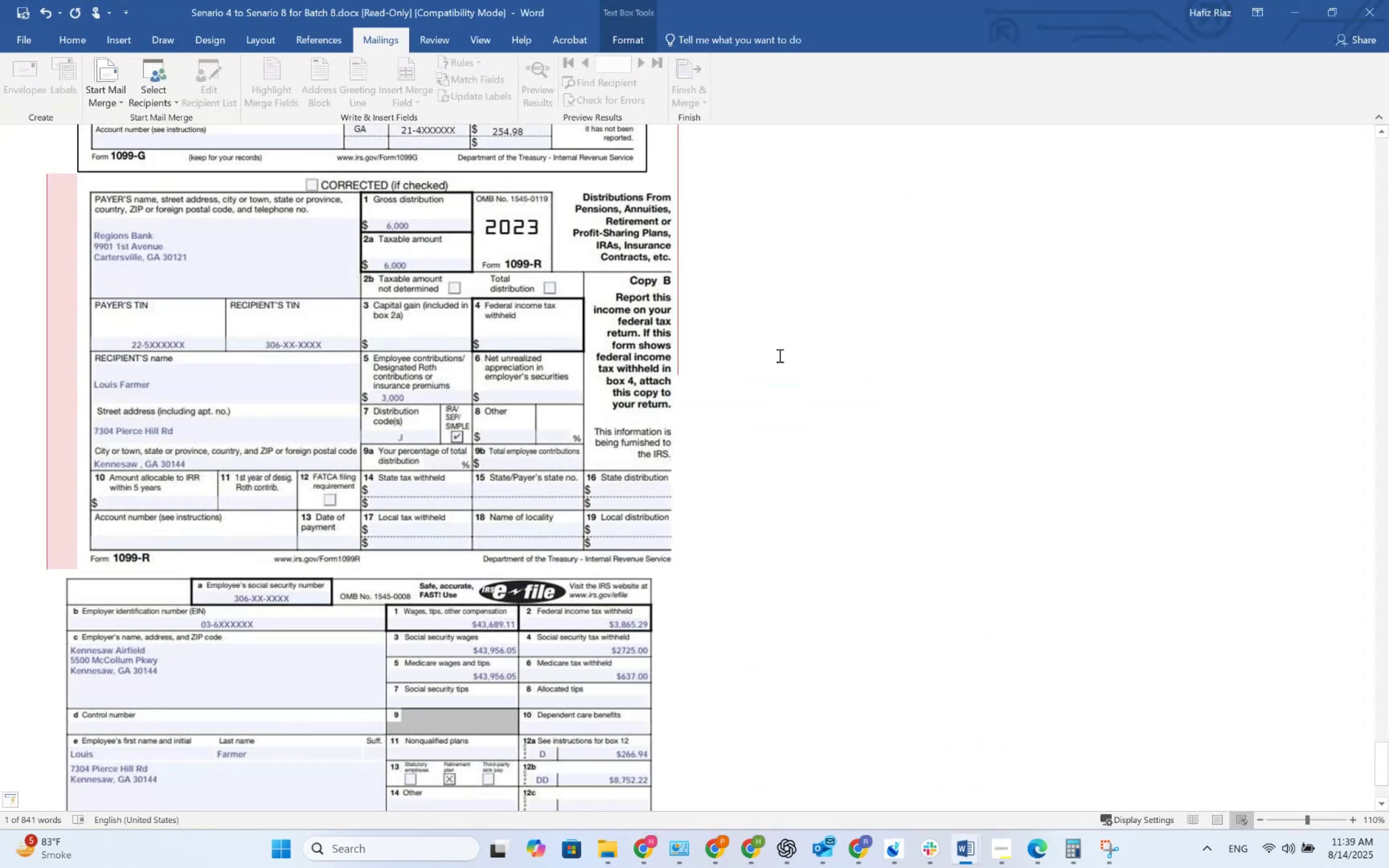 
key(Alt+Tab)
 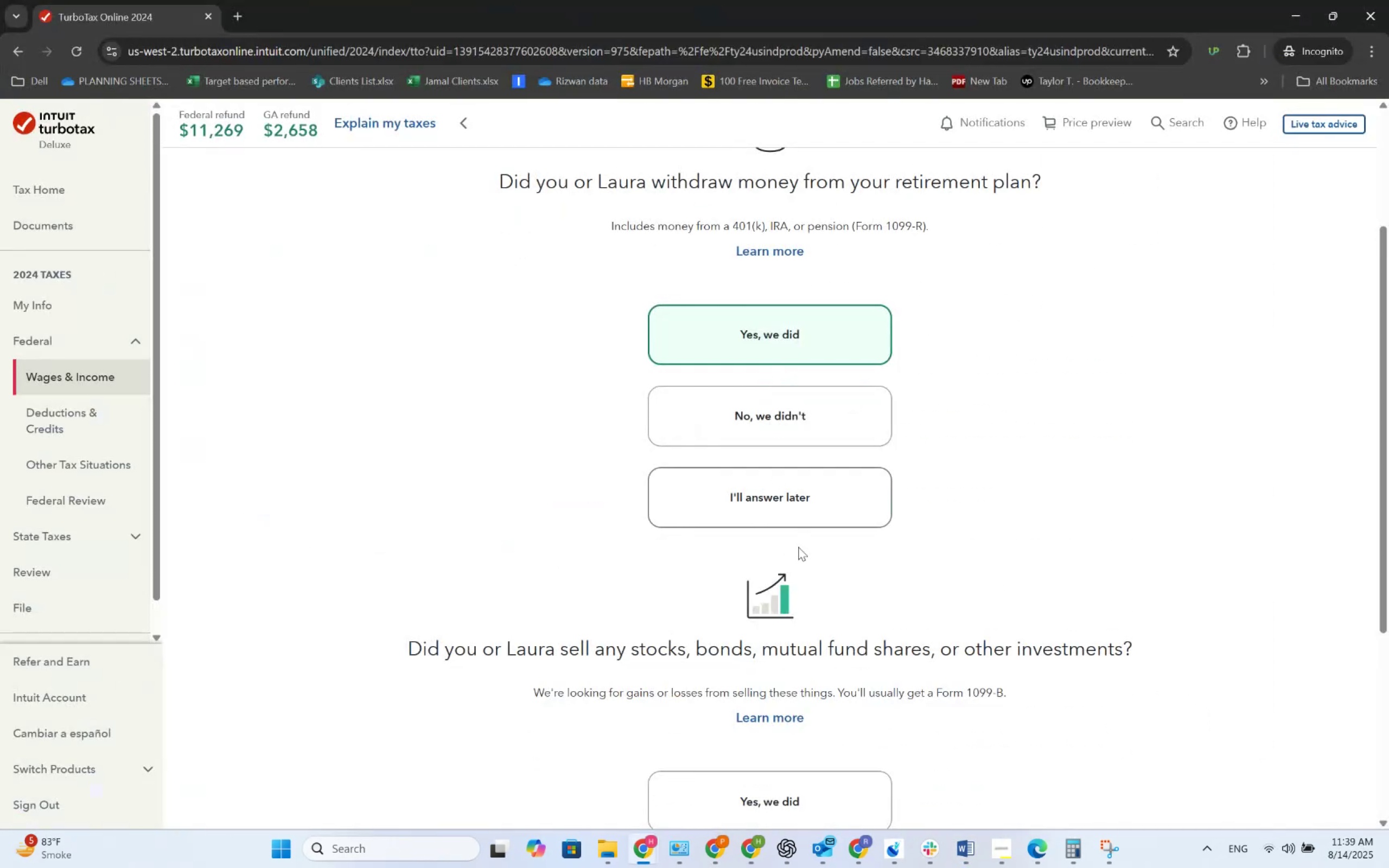 
scroll: coordinate [819, 635], scroll_direction: down, amount: 2.0
 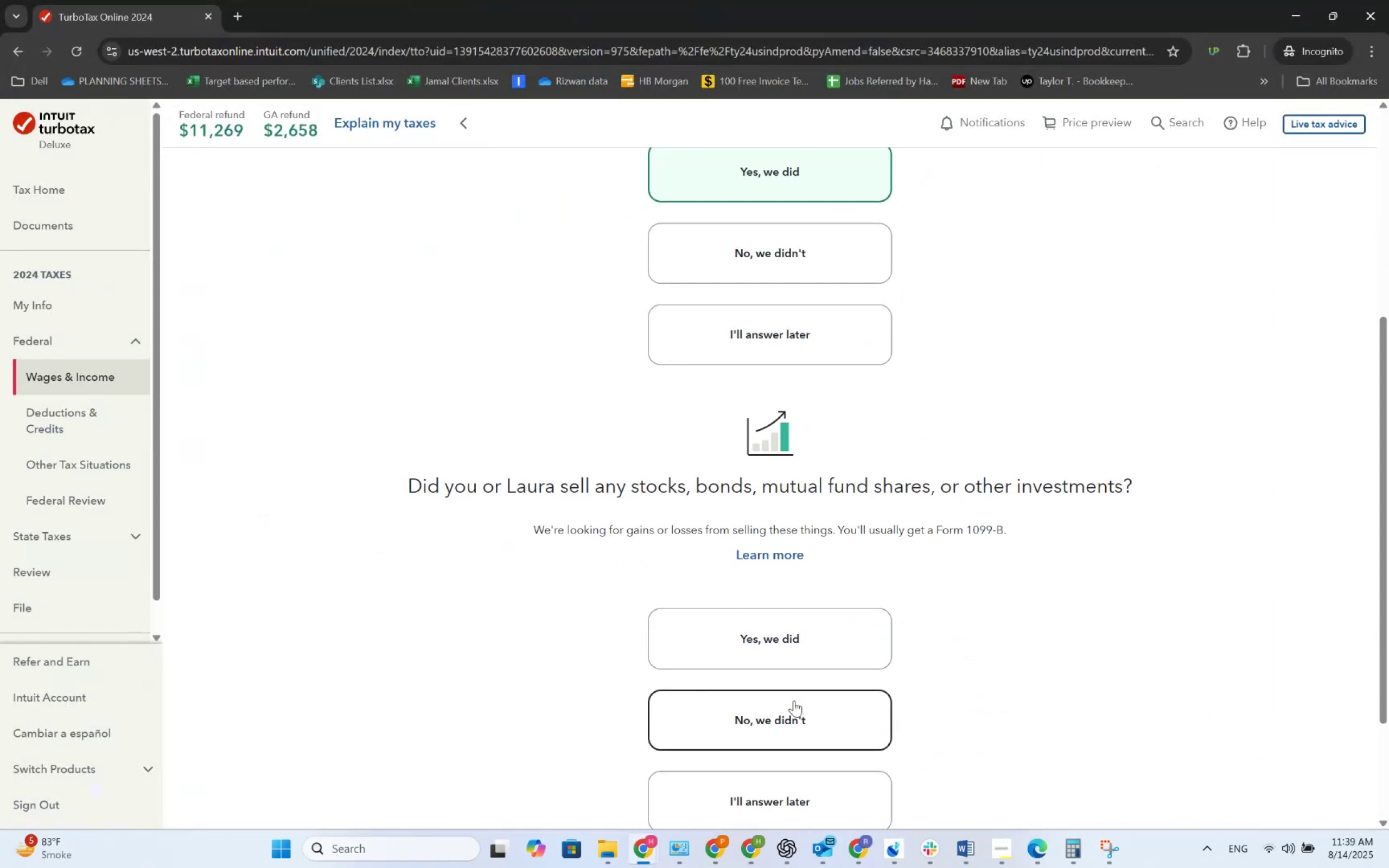 
left_click([794, 700])
 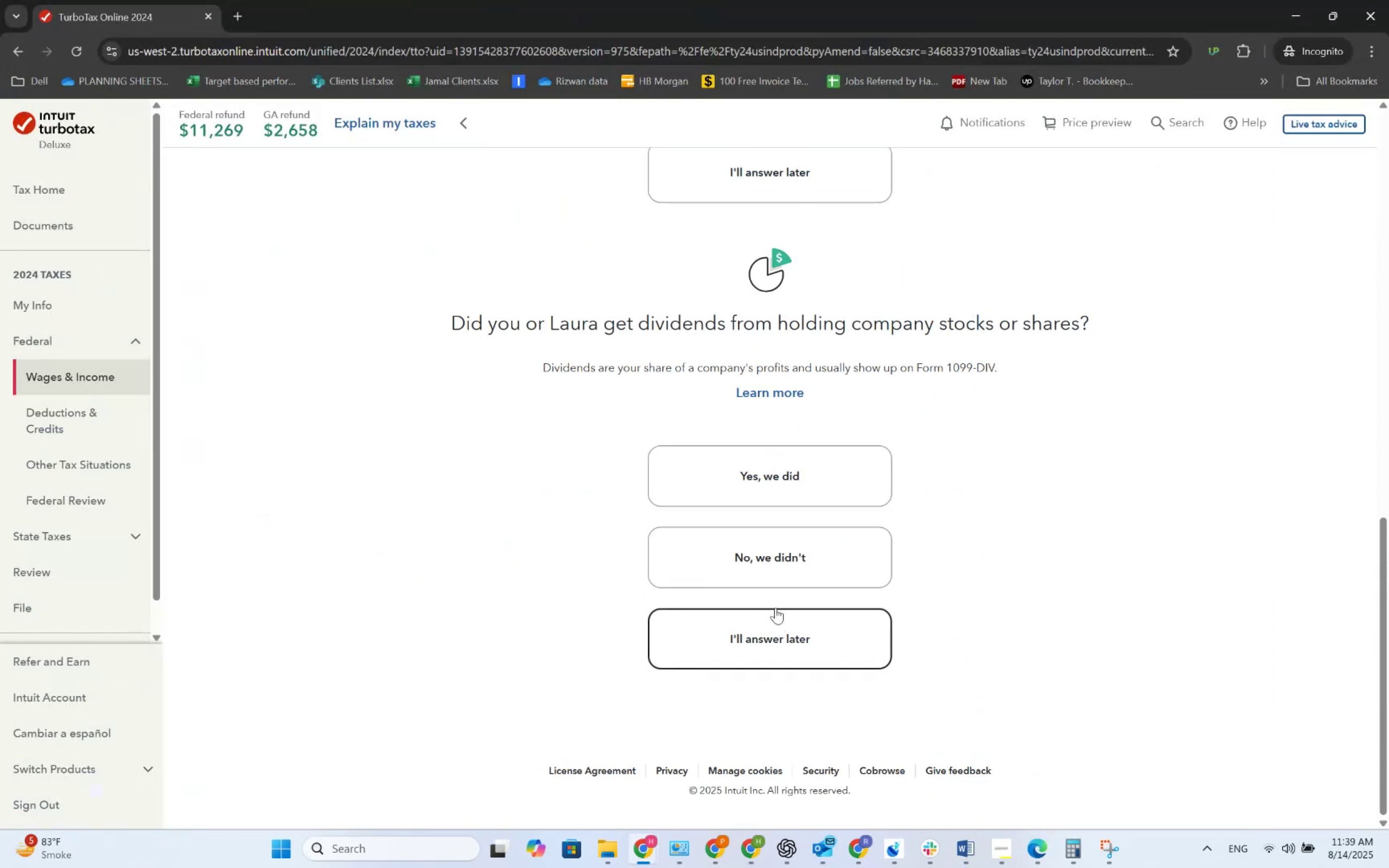 
left_click([764, 560])
 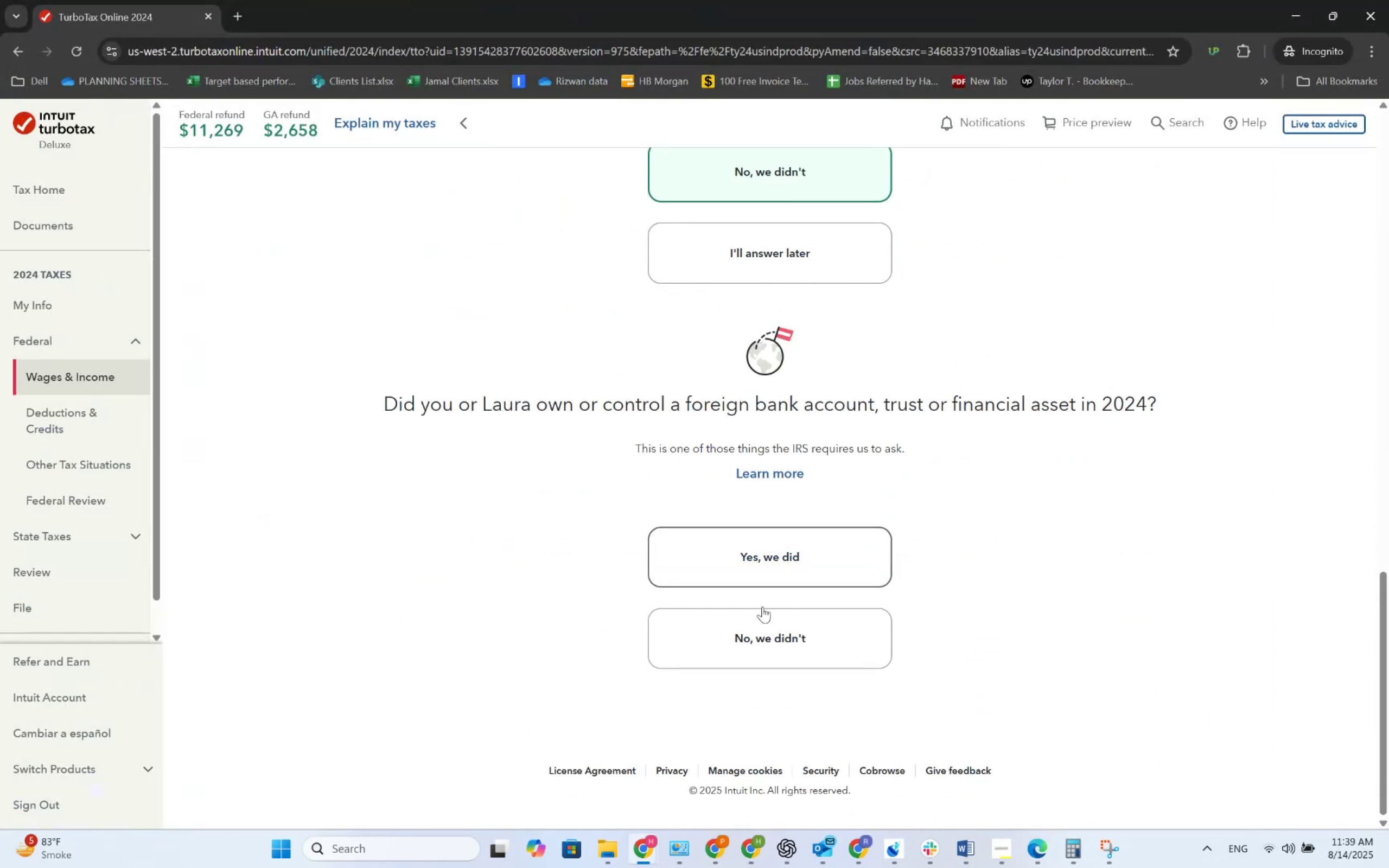 
left_click([759, 614])
 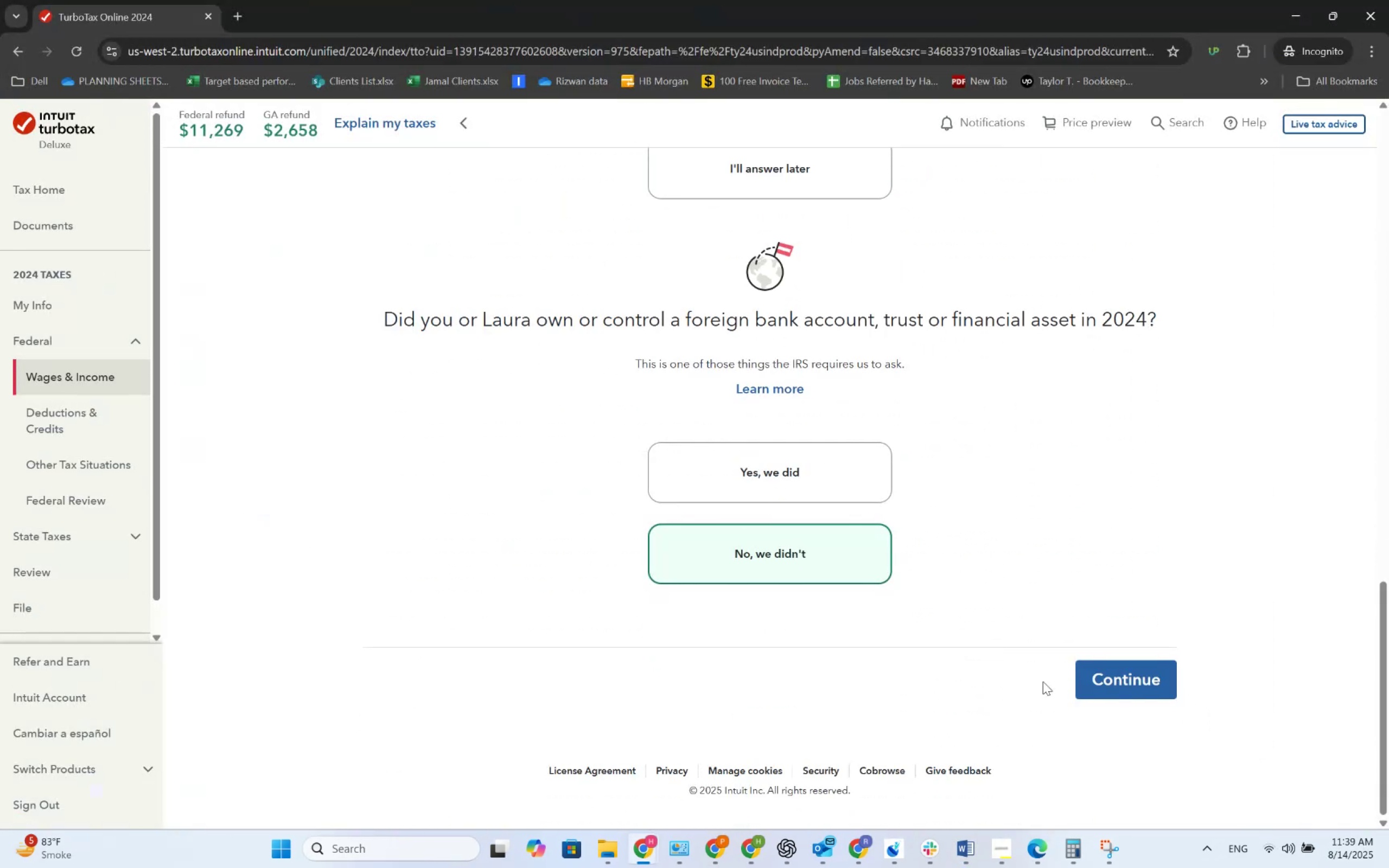 
left_click([1103, 695])
 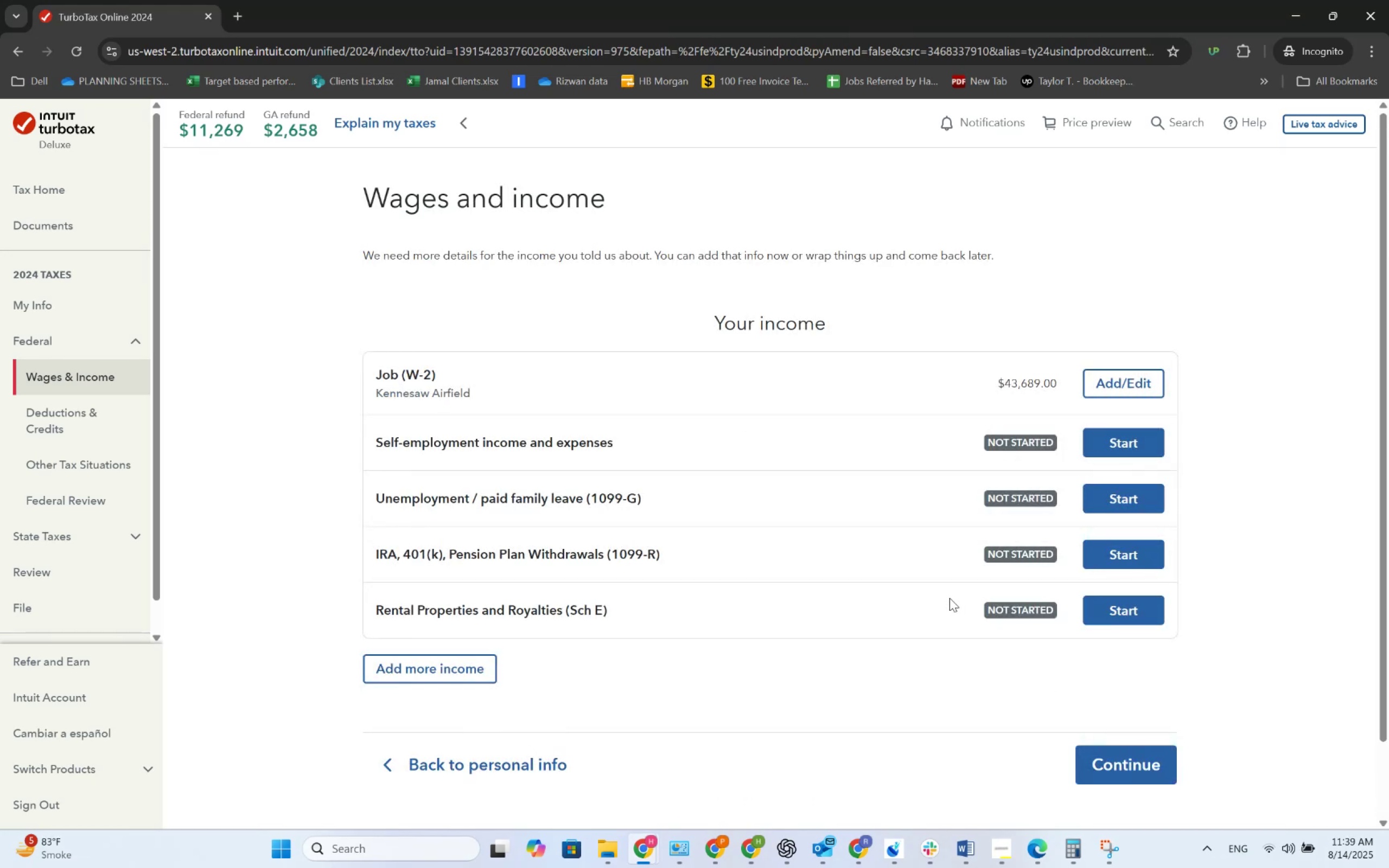 
left_click([1107, 558])
 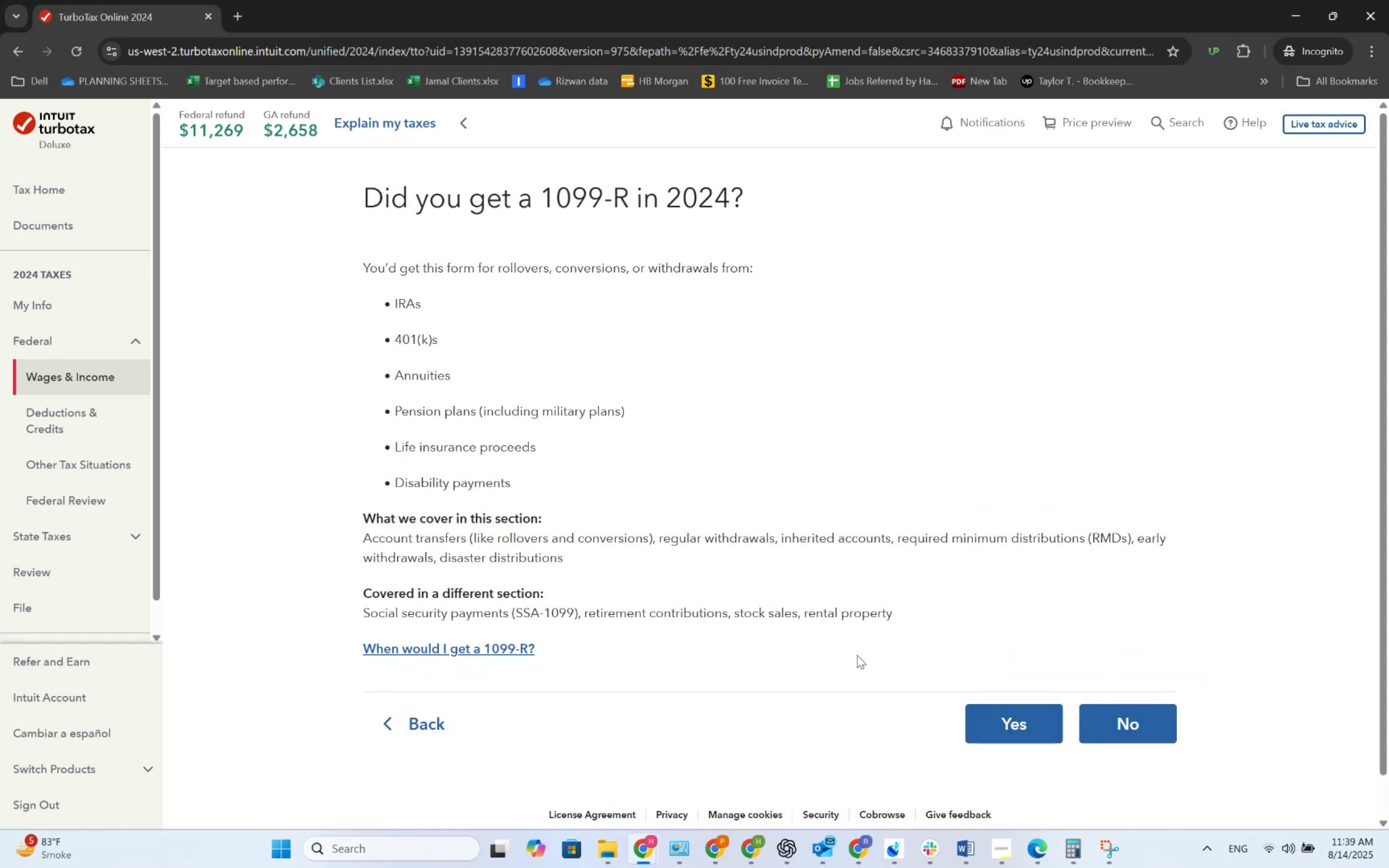 
left_click([991, 707])
 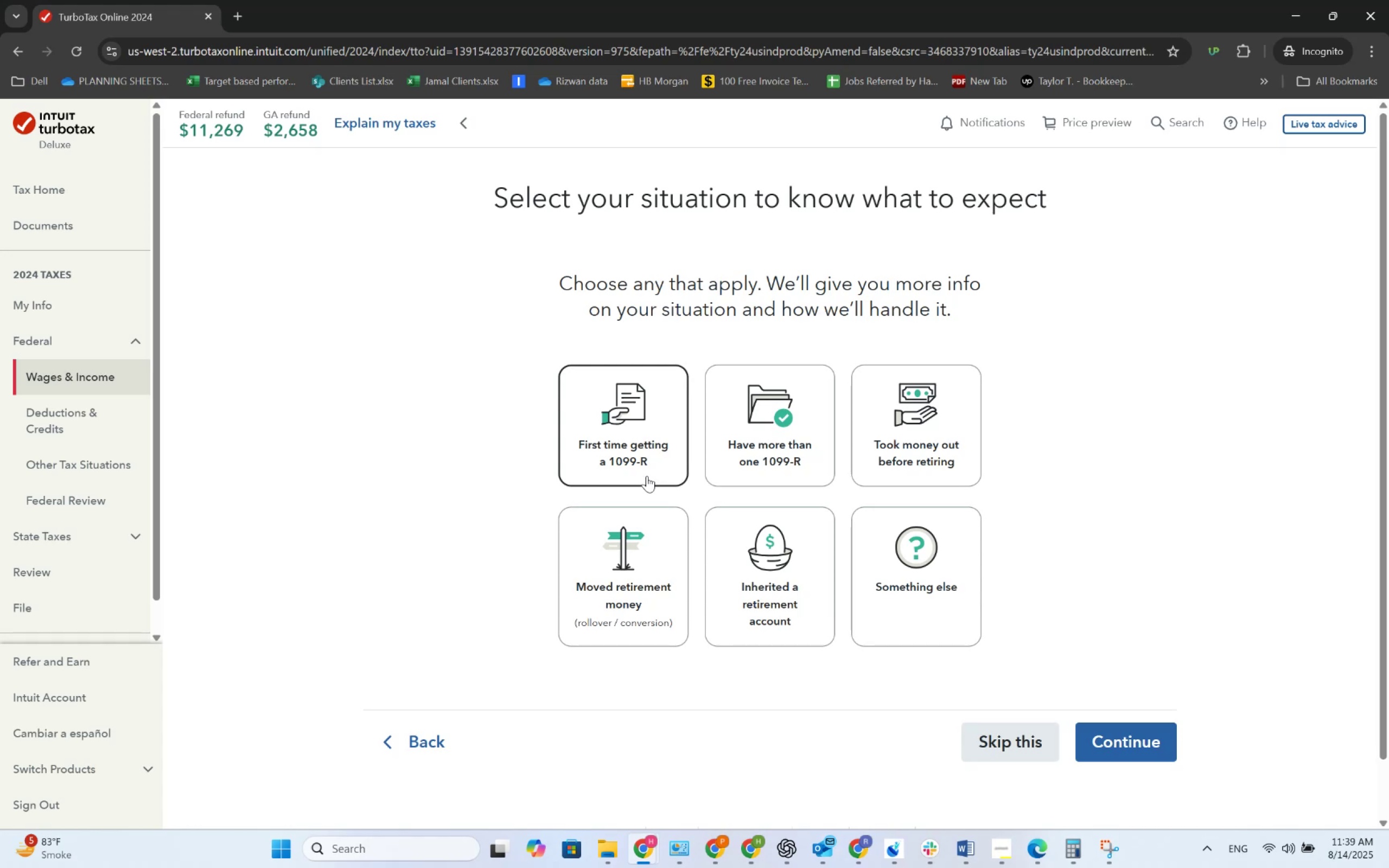 
wait(5.98)
 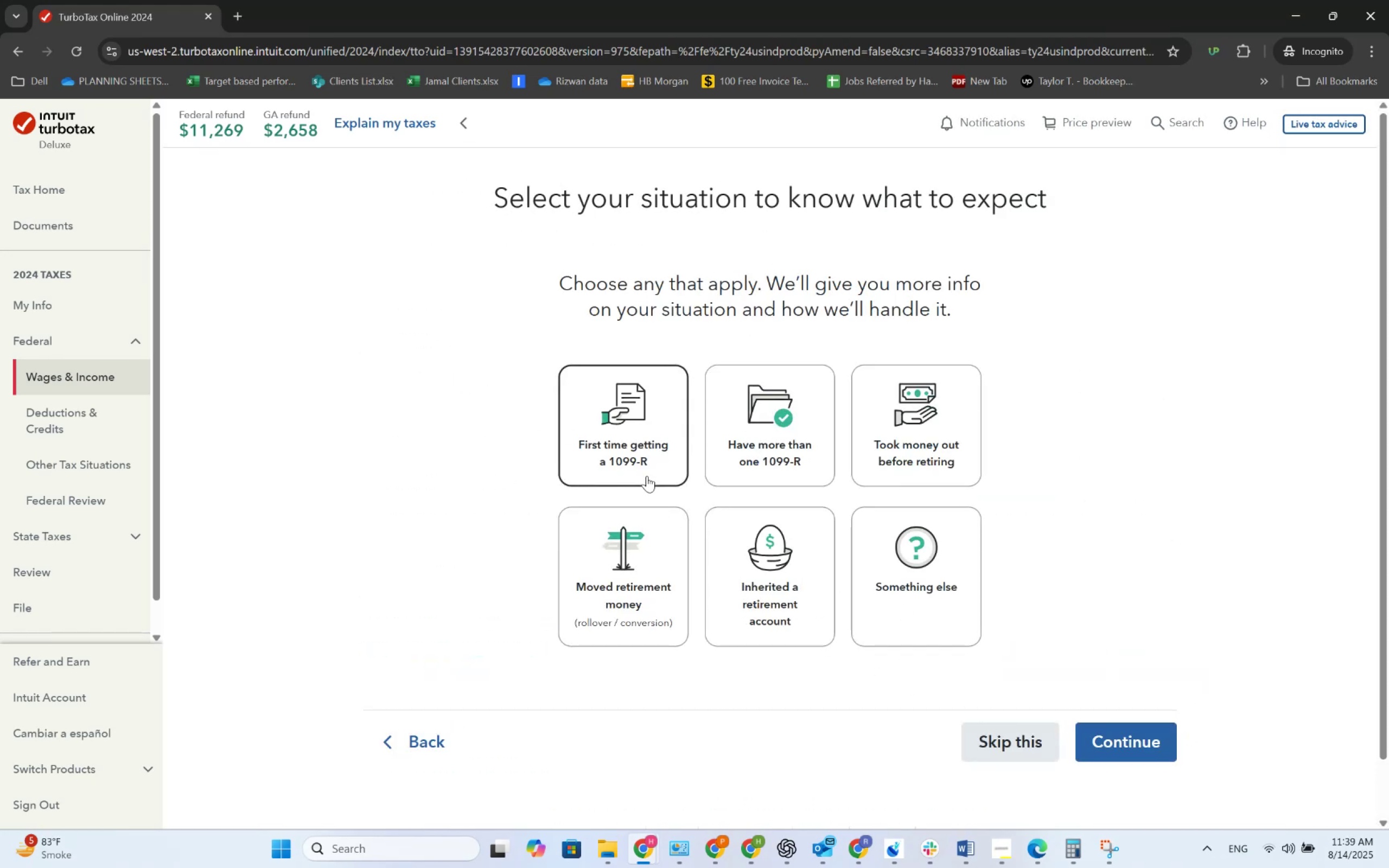 
left_click([648, 470])
 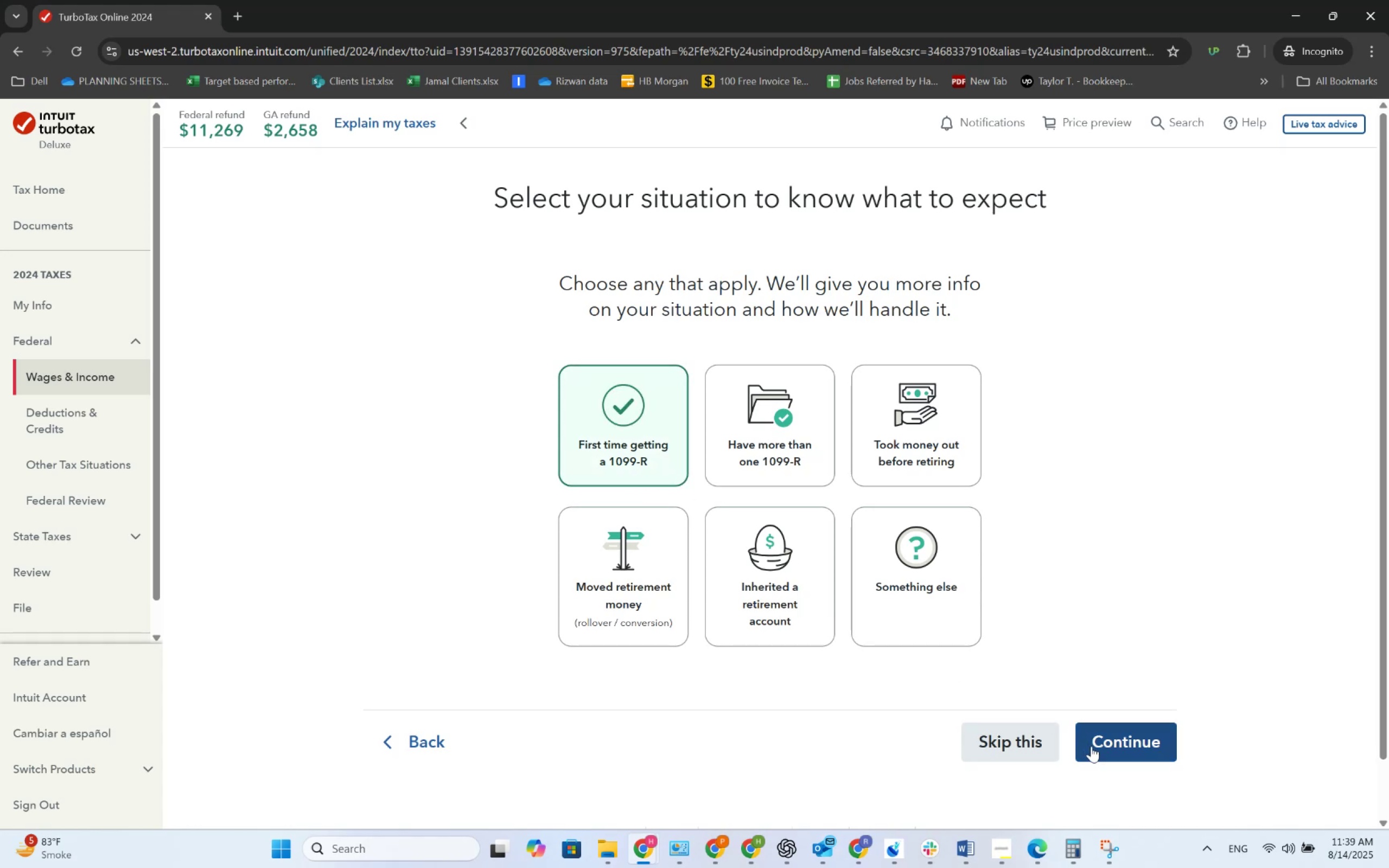 
left_click([1094, 748])
 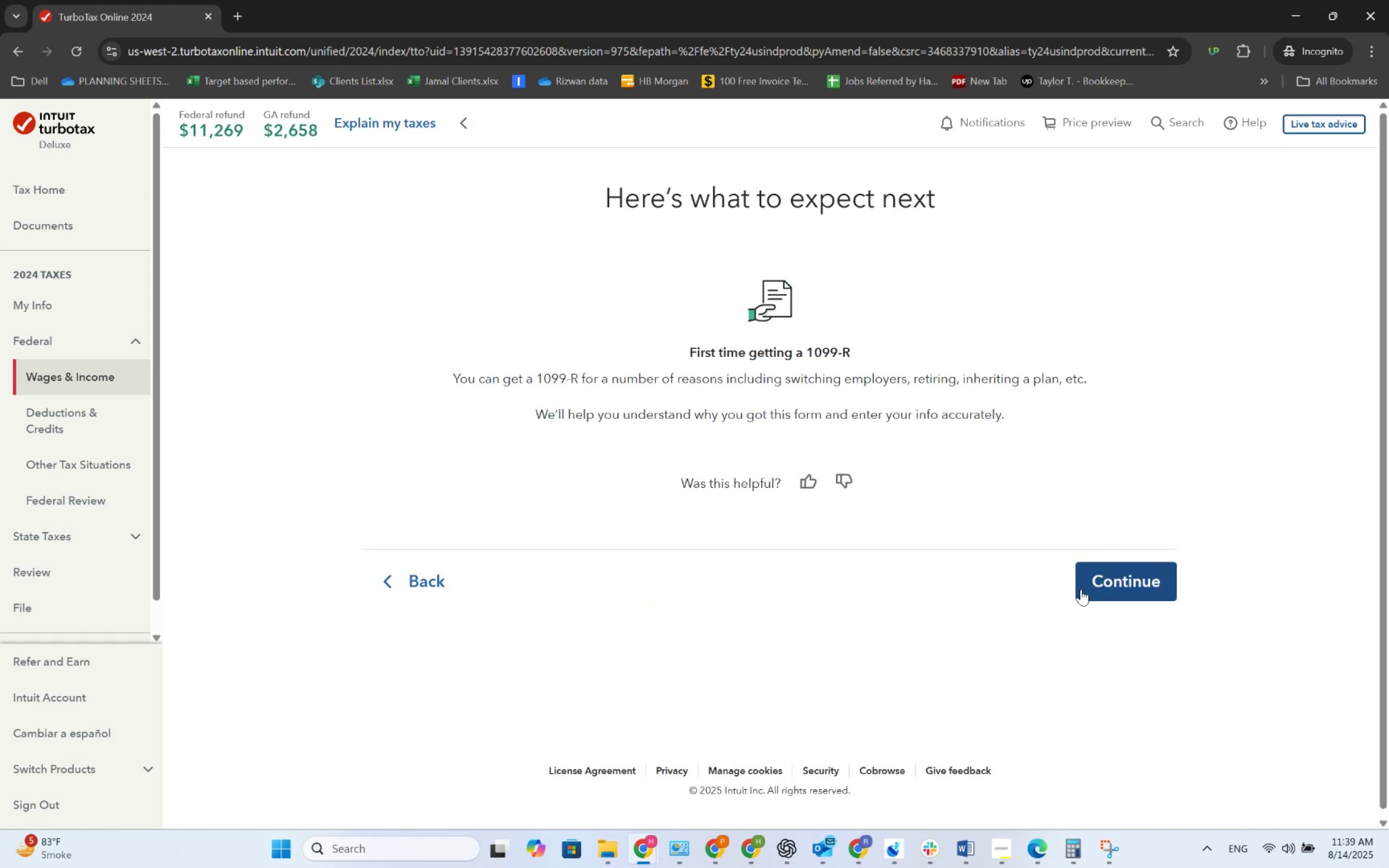 
left_click([1100, 580])
 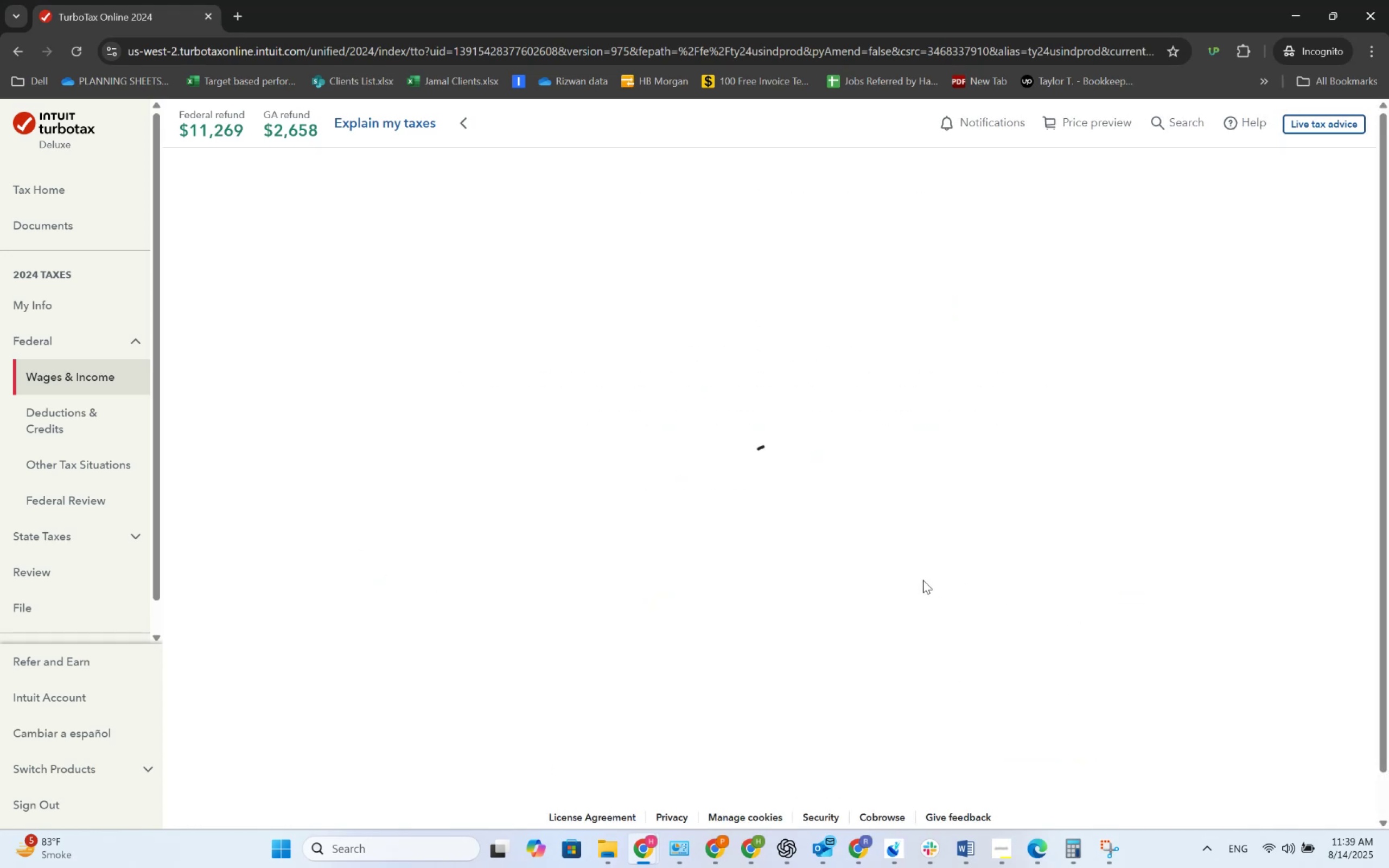 
key(Alt+AltLeft)
 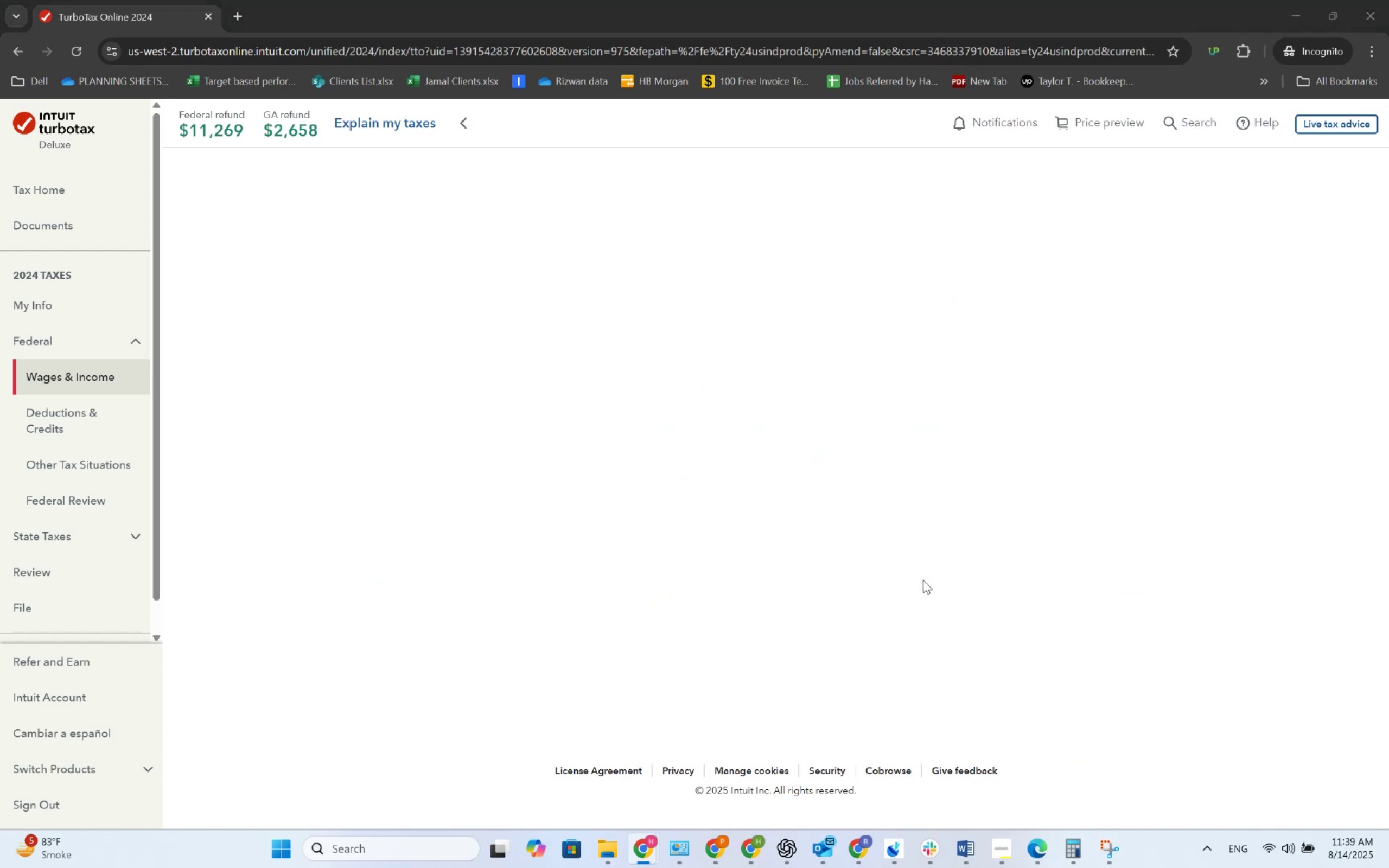 
key(Alt+Tab)
 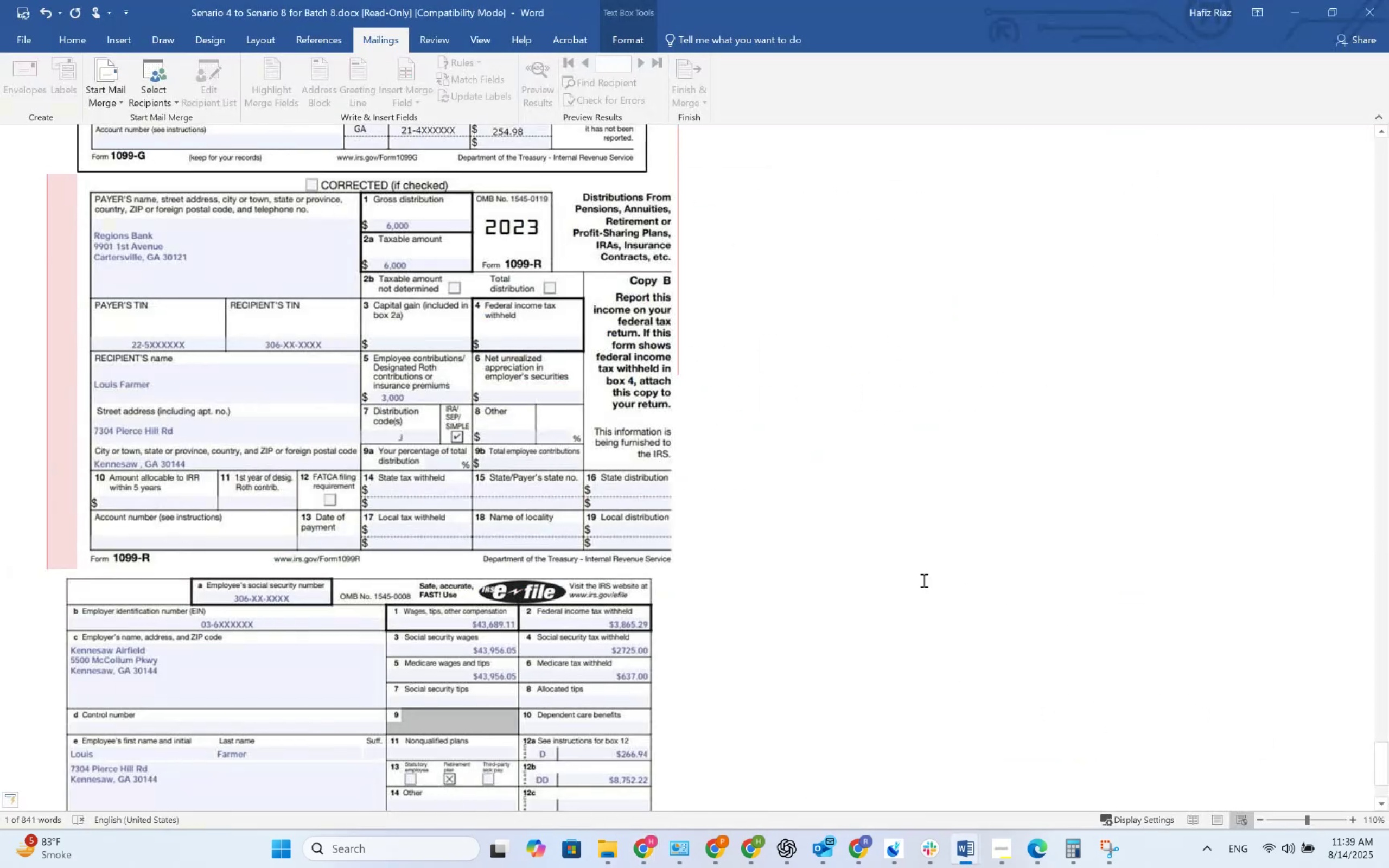 
key(Alt+AltLeft)
 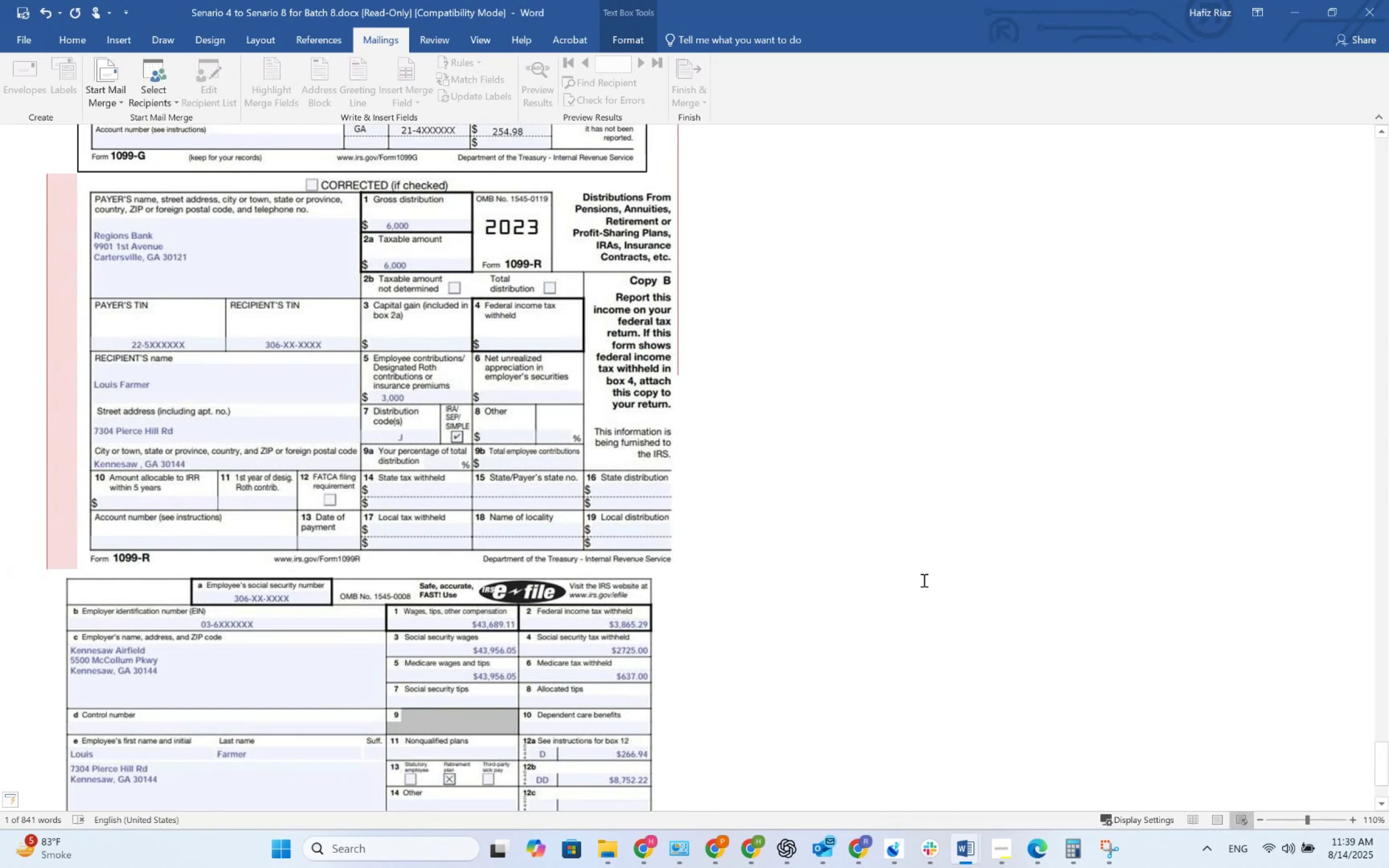 
key(Alt+Tab)
 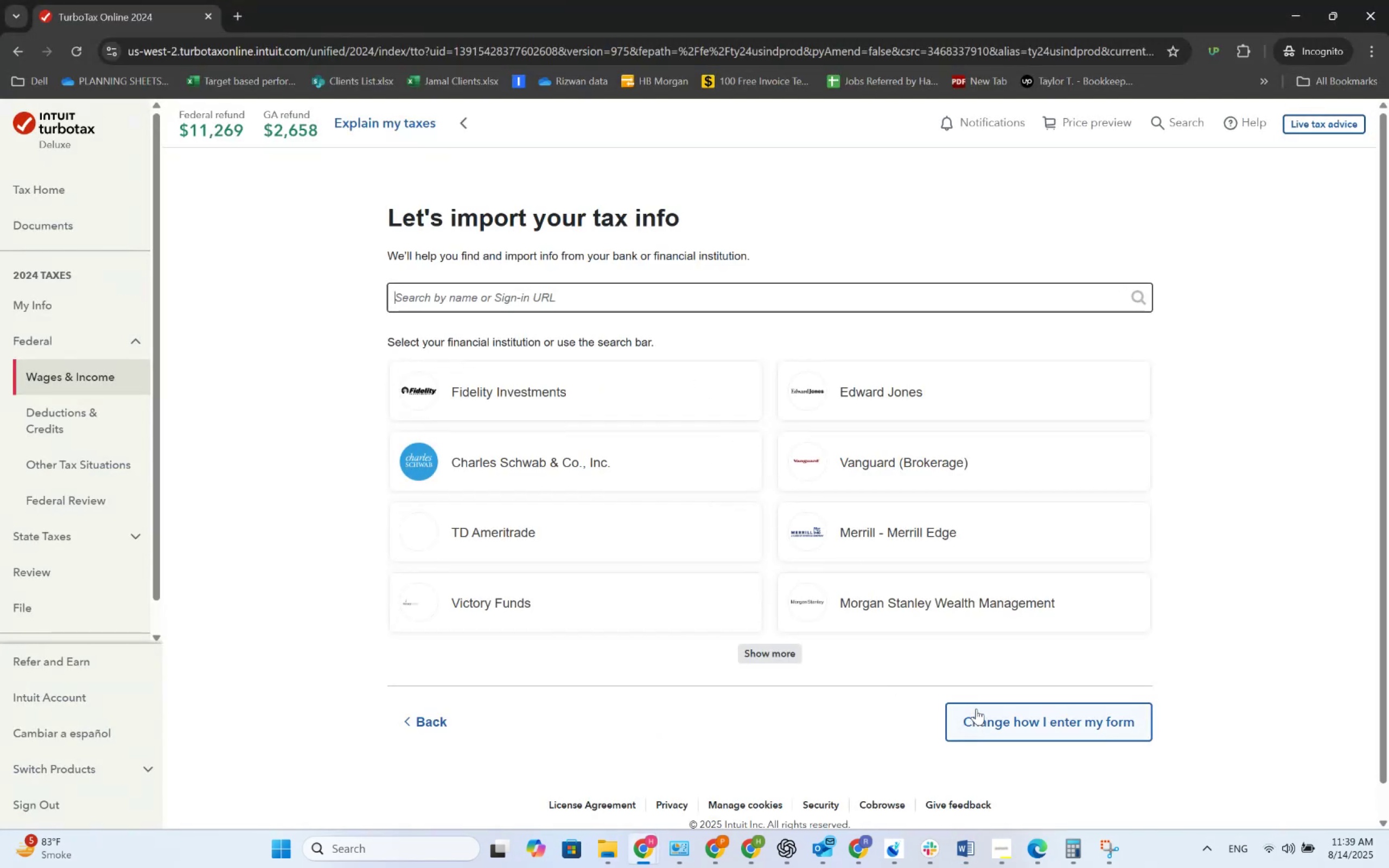 
left_click([995, 734])
 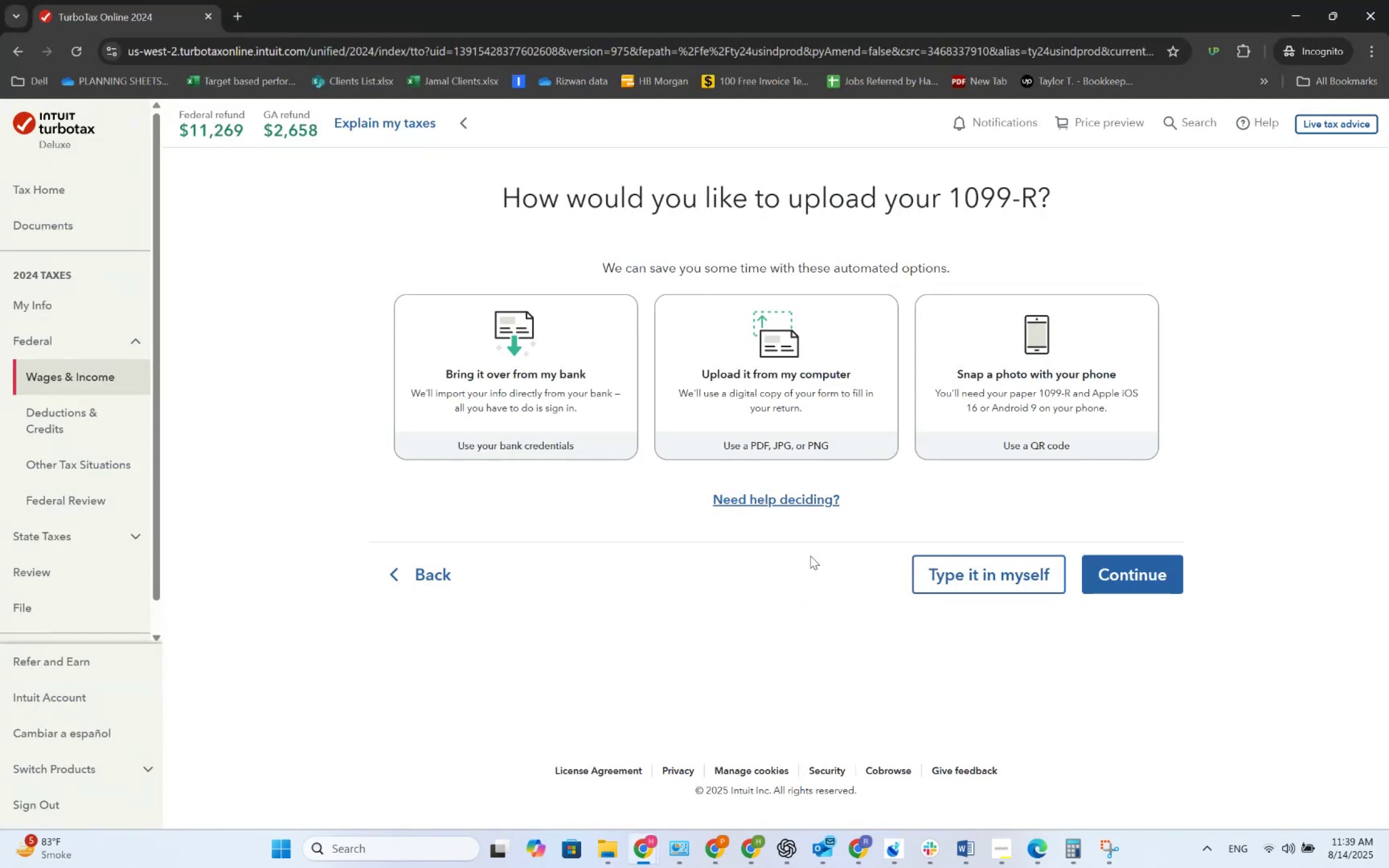 
left_click([928, 564])
 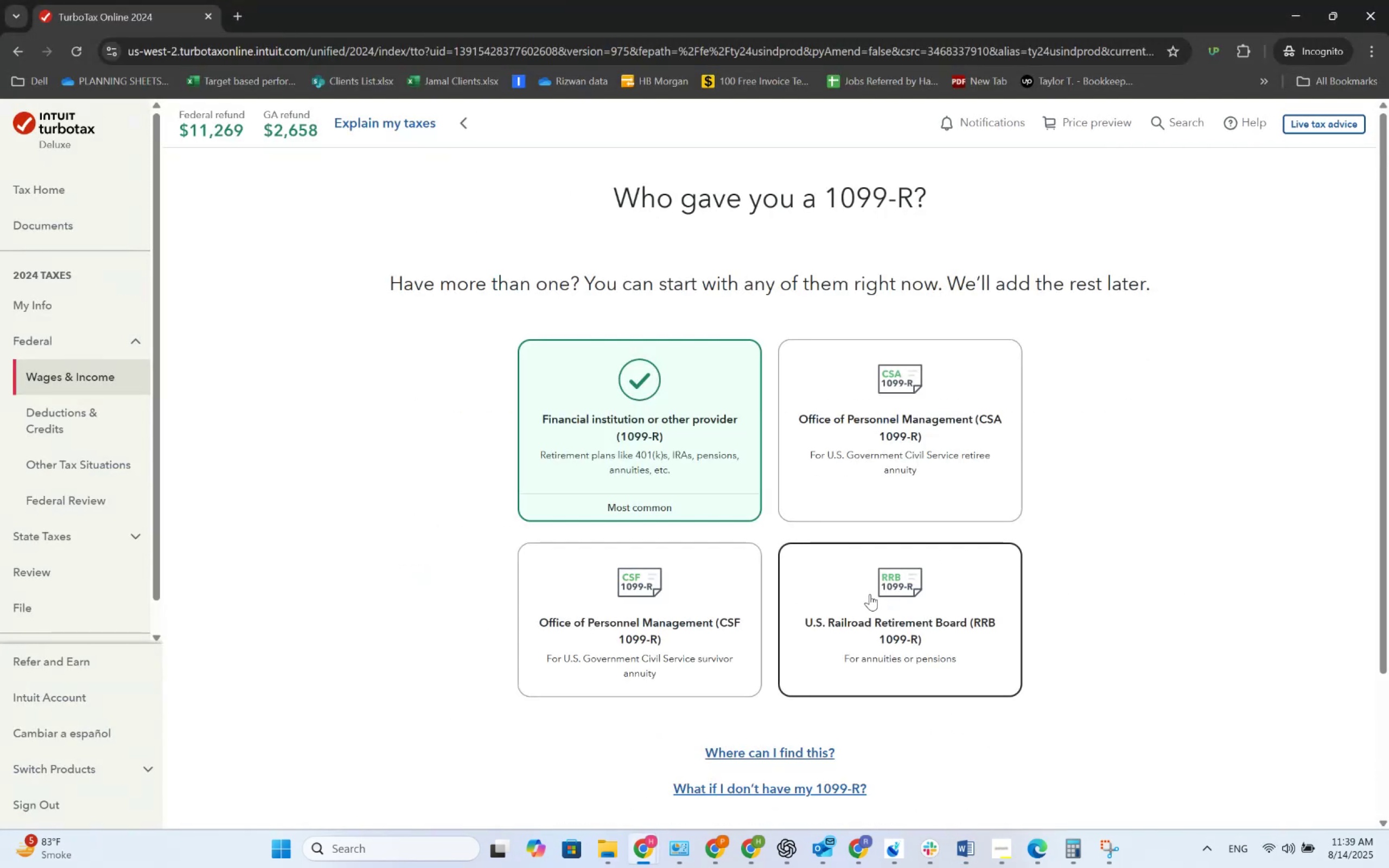 
scroll: coordinate [959, 658], scroll_direction: down, amount: 4.0
 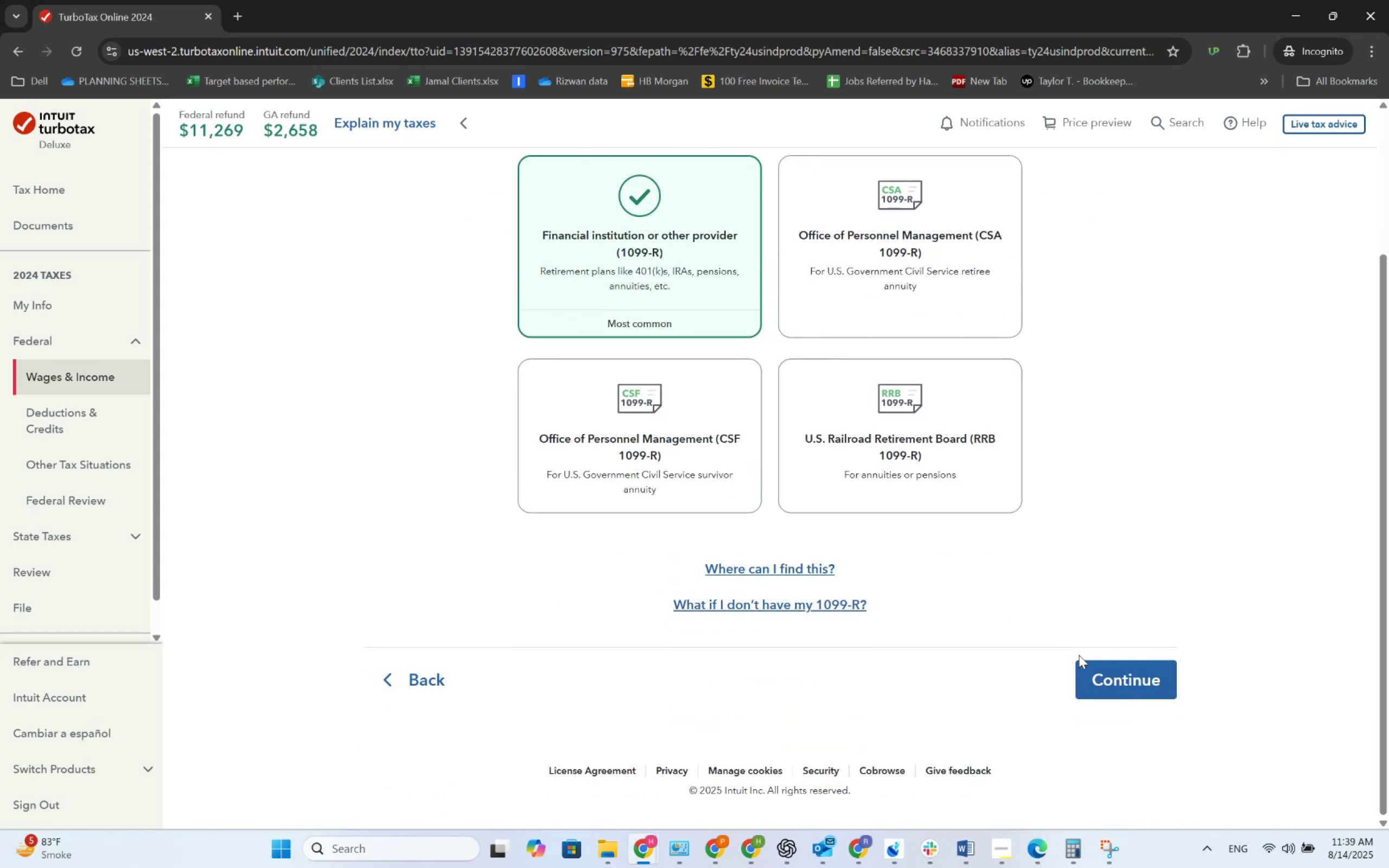 
left_click([1095, 658])
 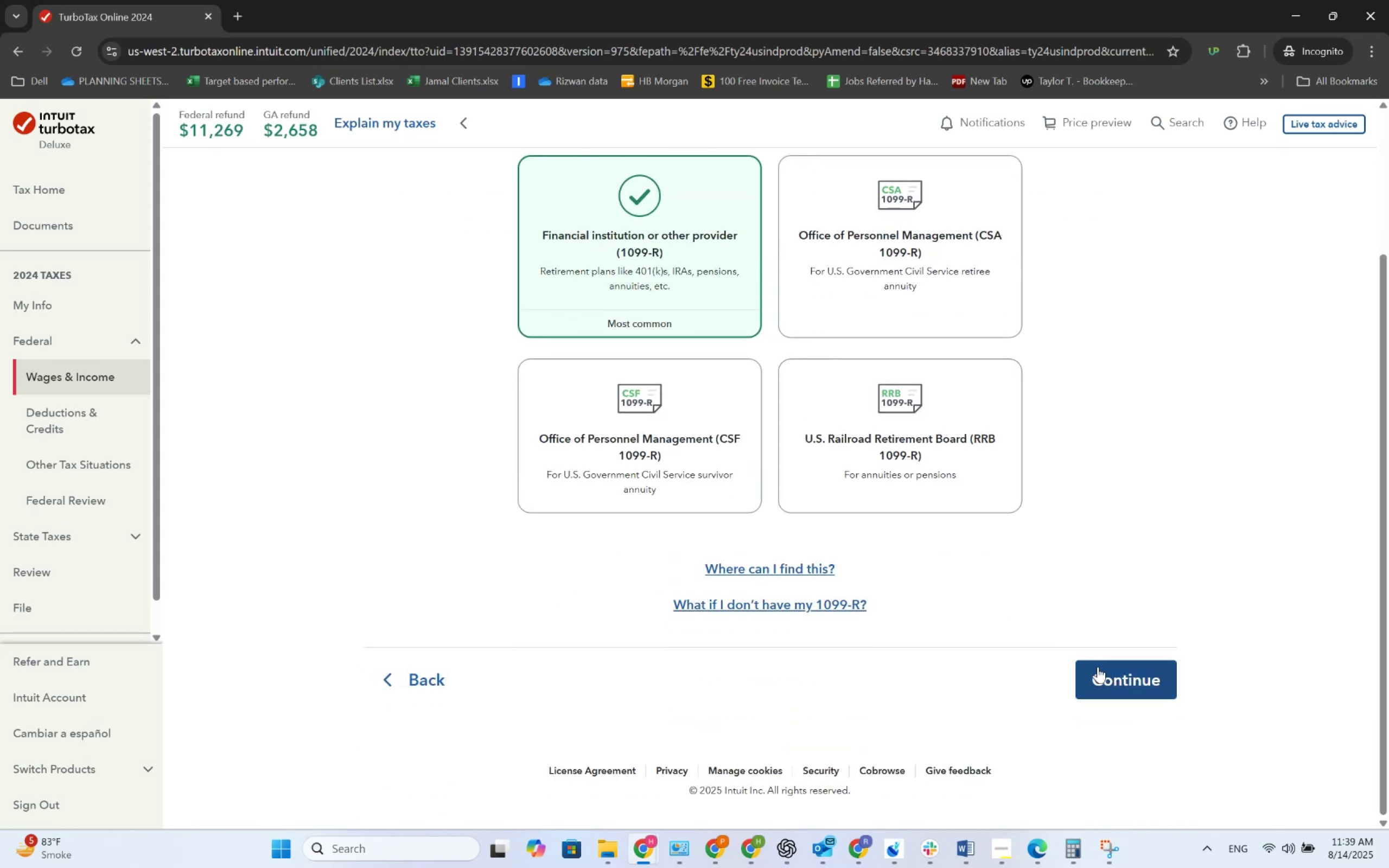 
left_click([1098, 667])
 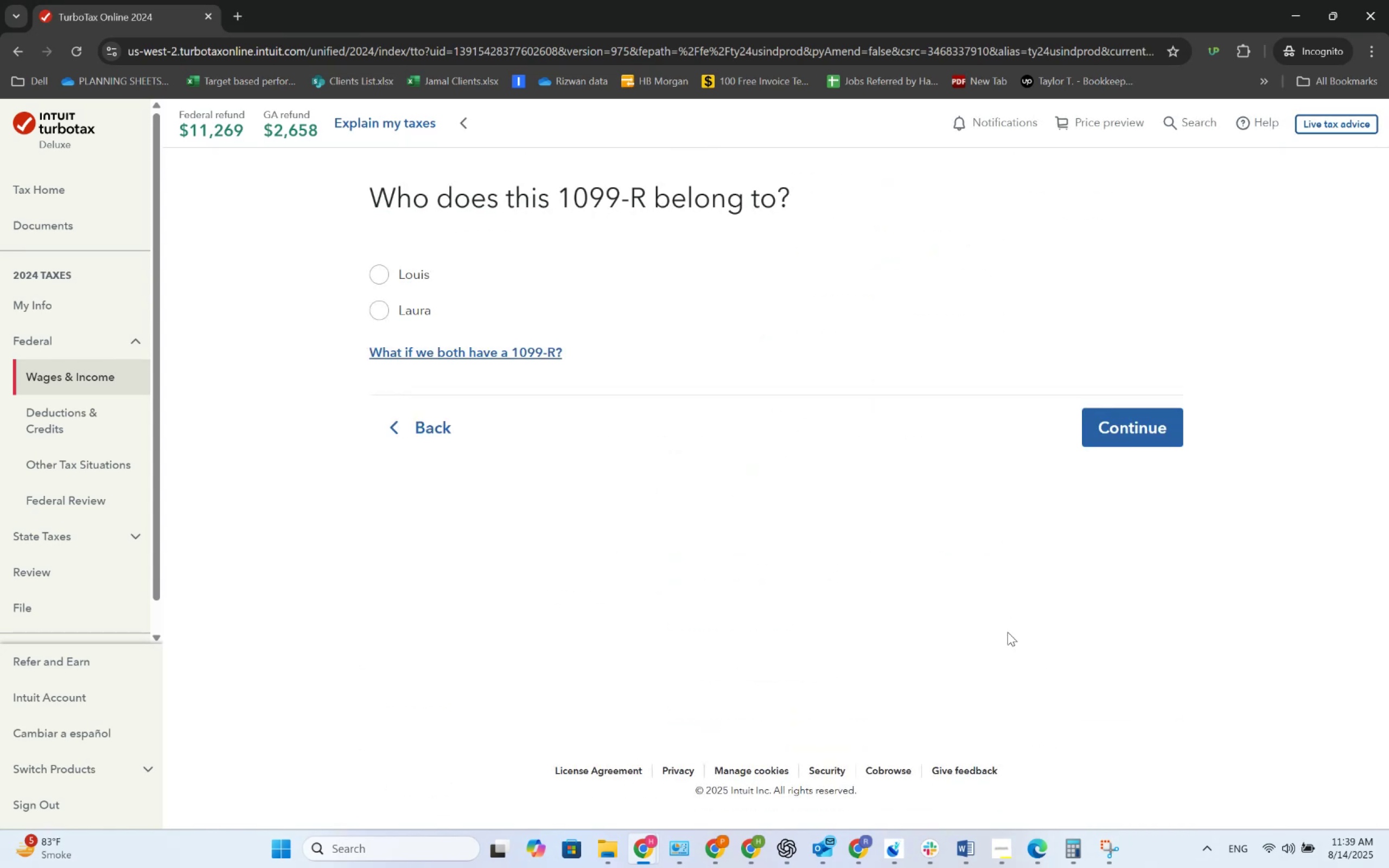 
key(Alt+AltLeft)
 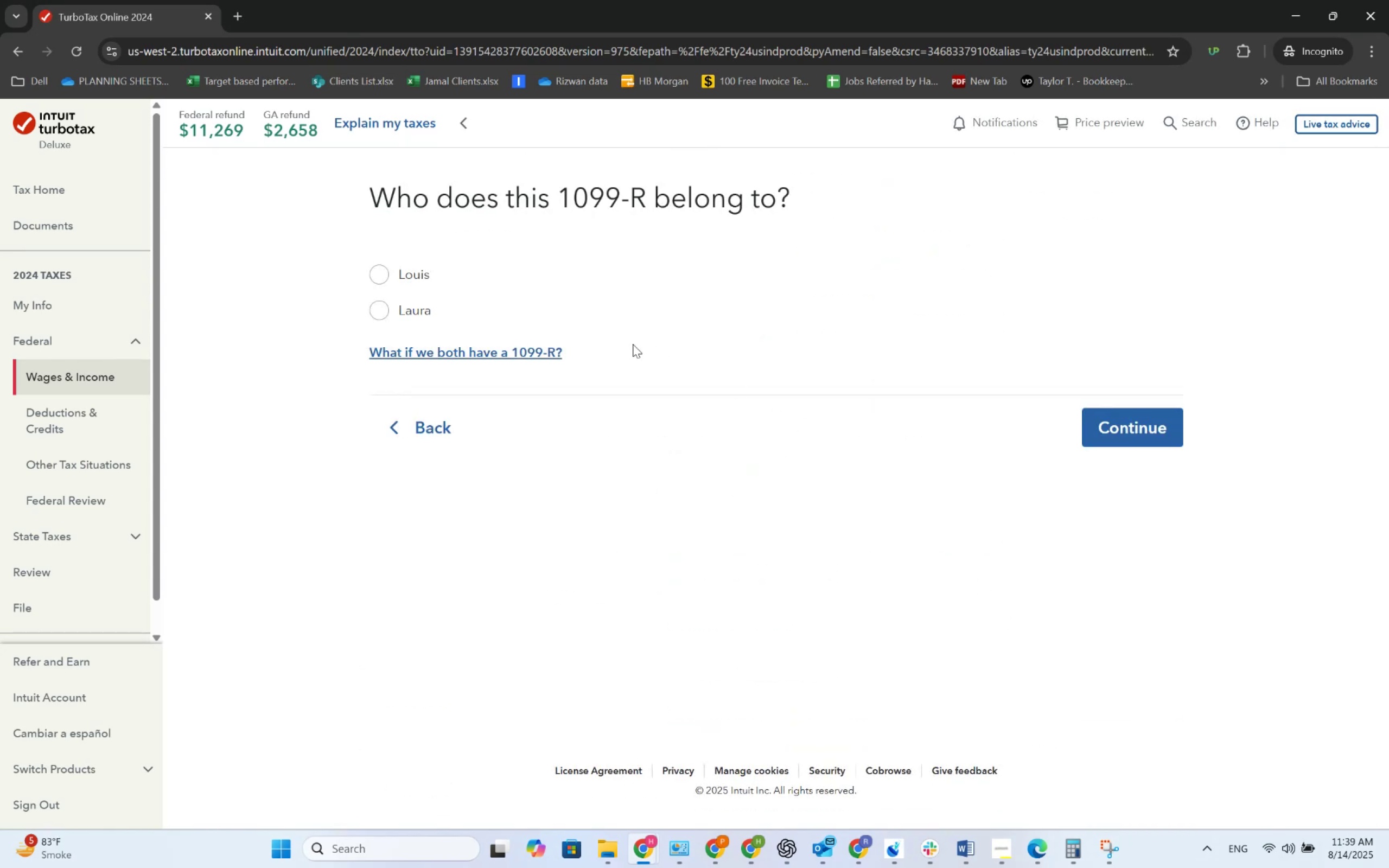 
key(Alt+Tab)
 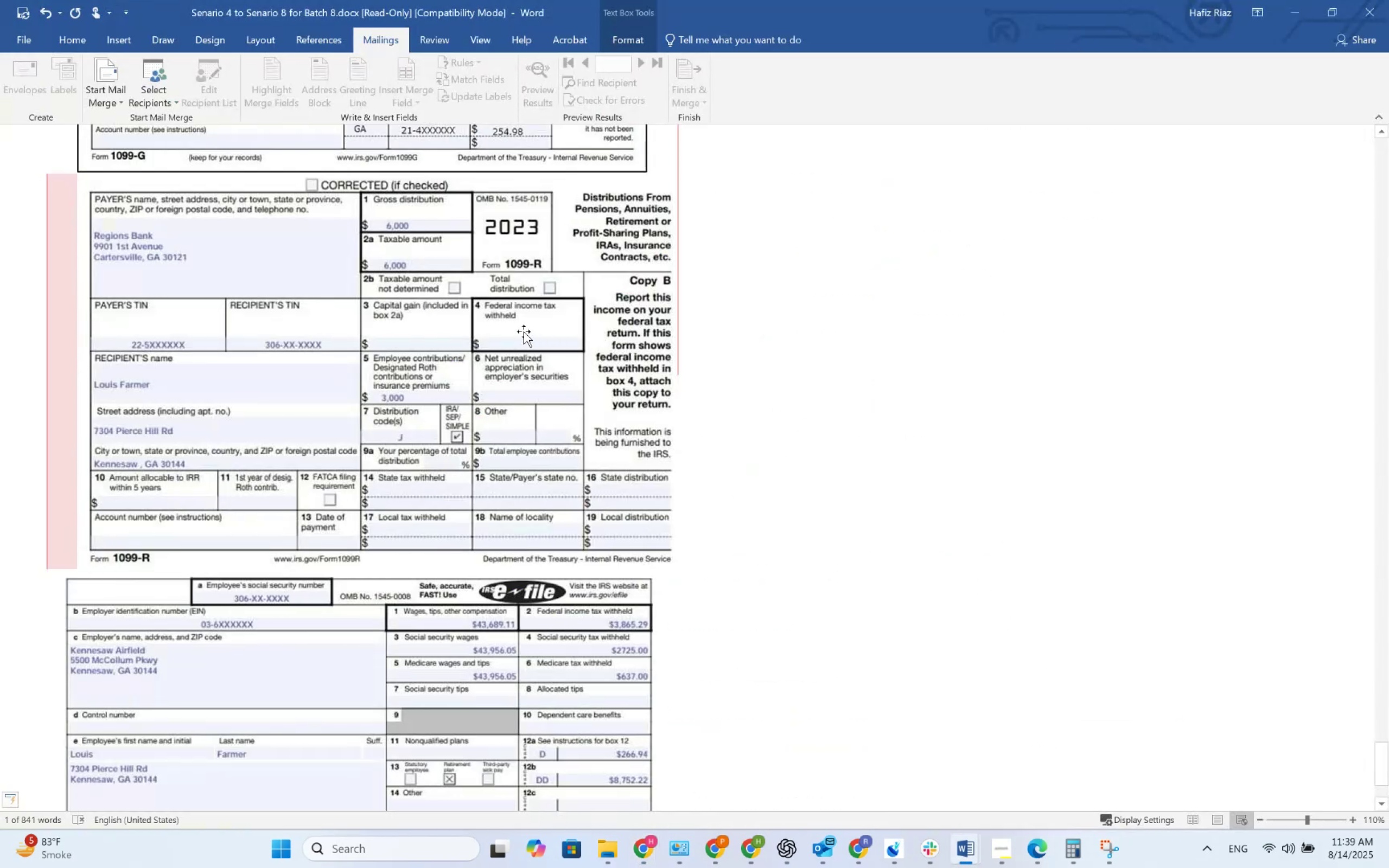 
key(Alt+AltLeft)
 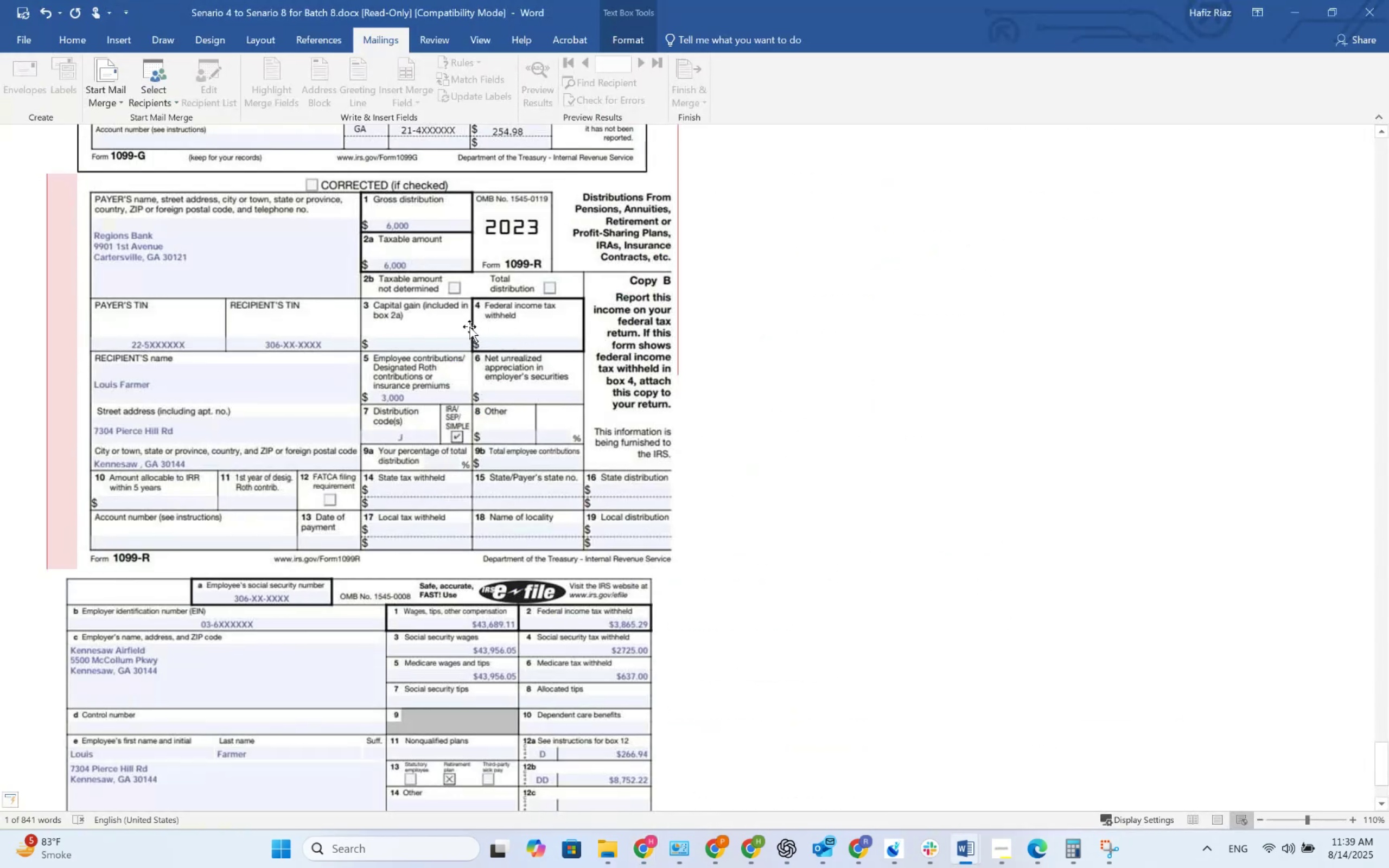 
key(Alt+Tab)
 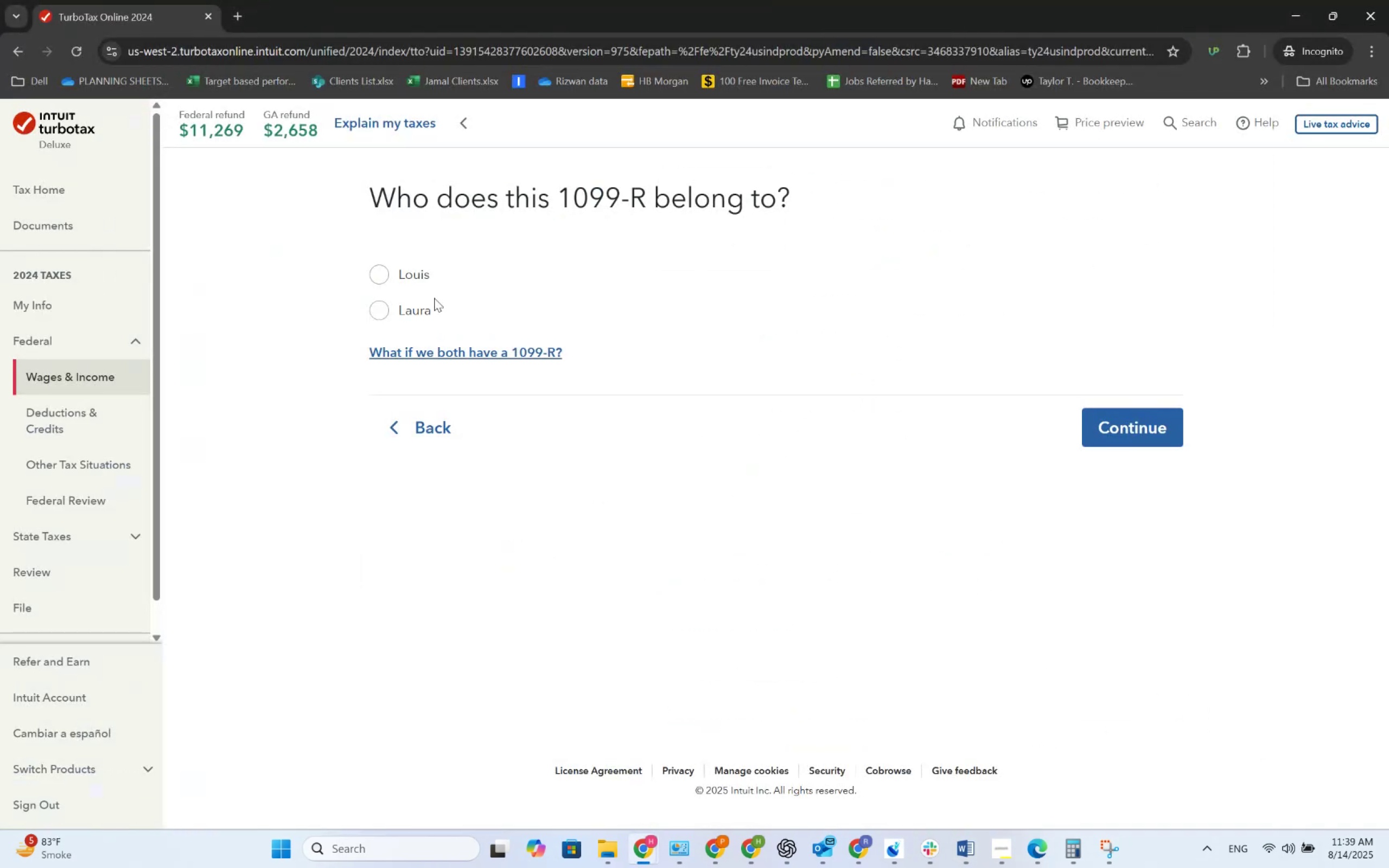 
left_click([416, 286])
 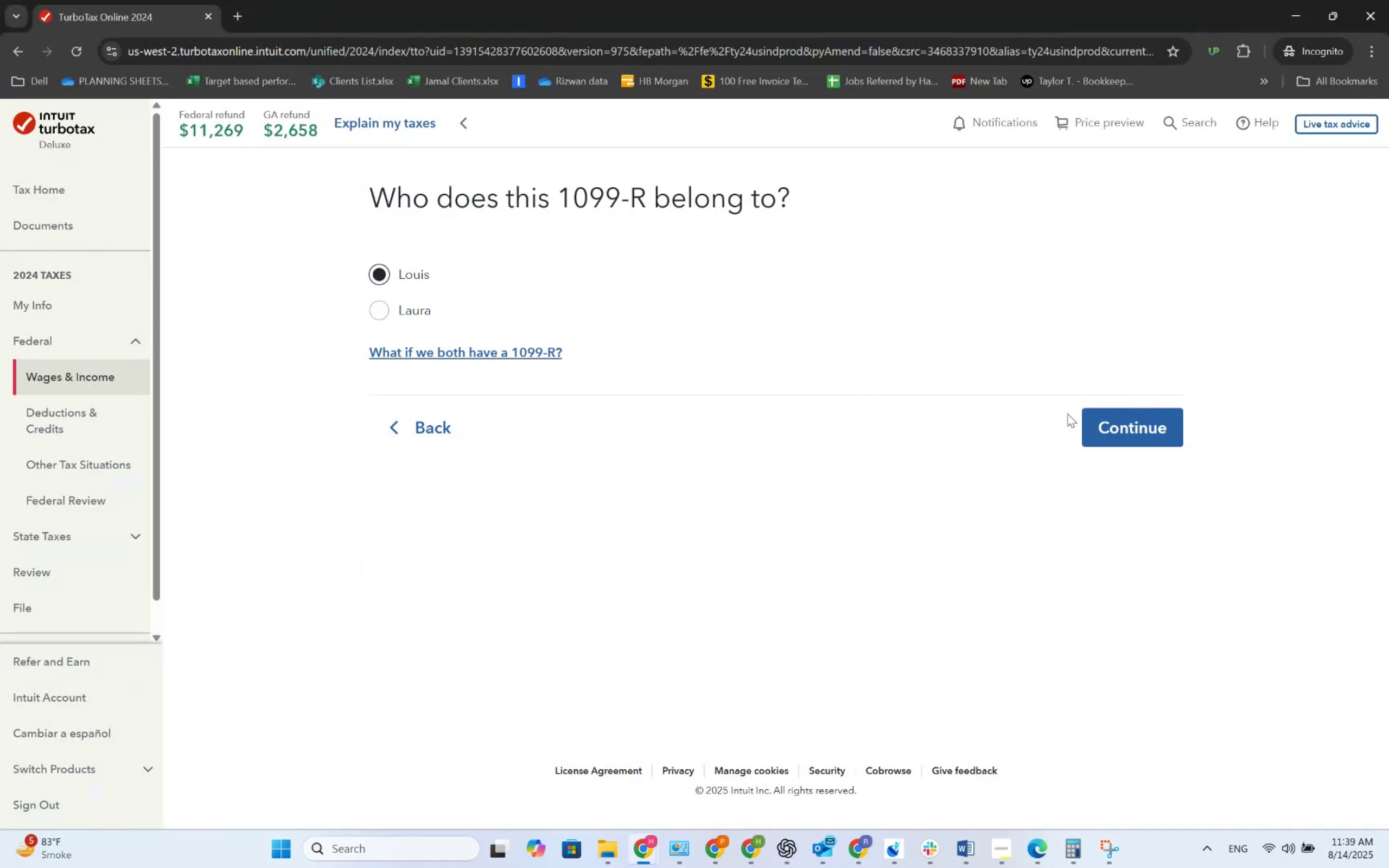 
left_click([1097, 415])
 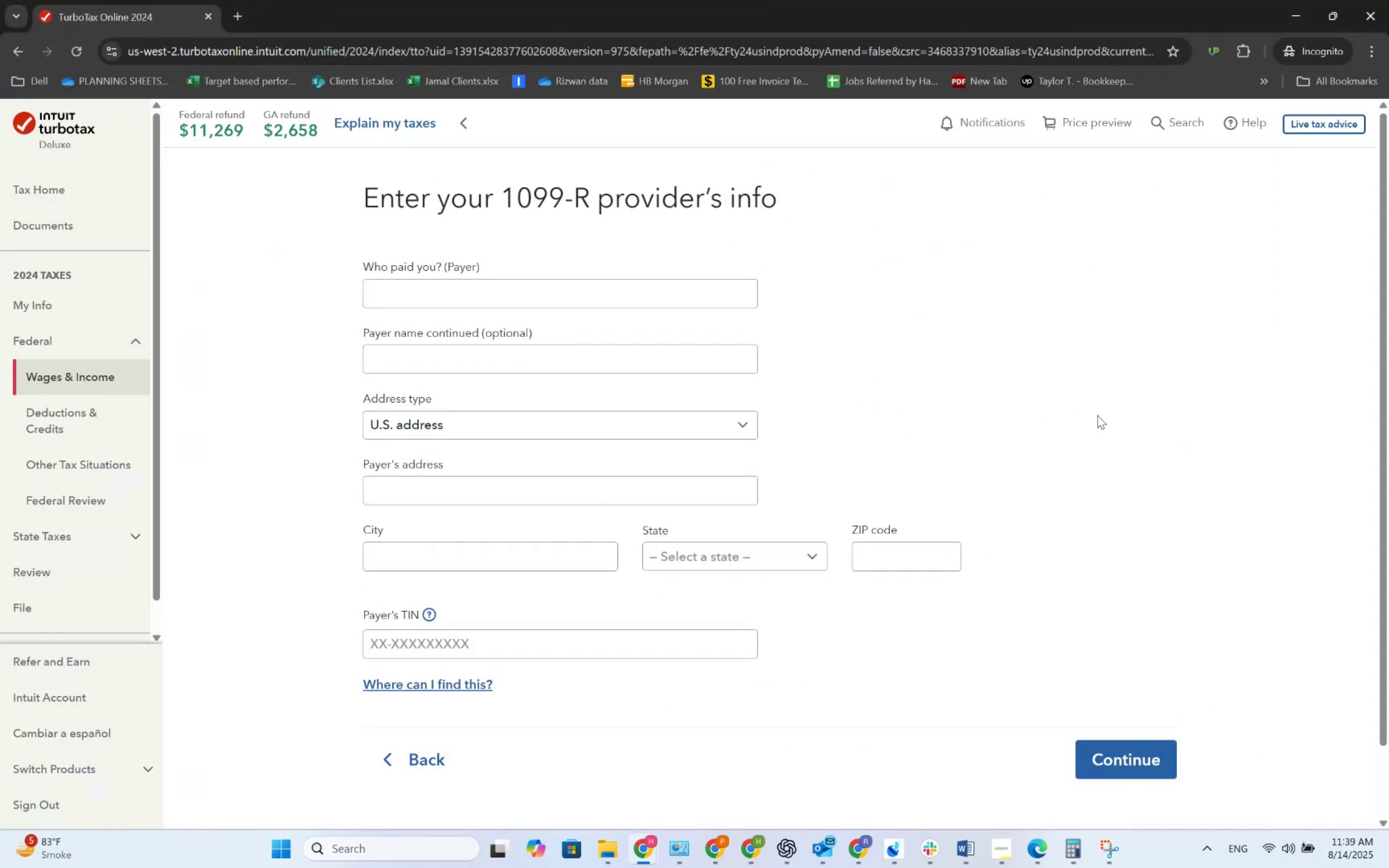 
key(Alt+AltLeft)
 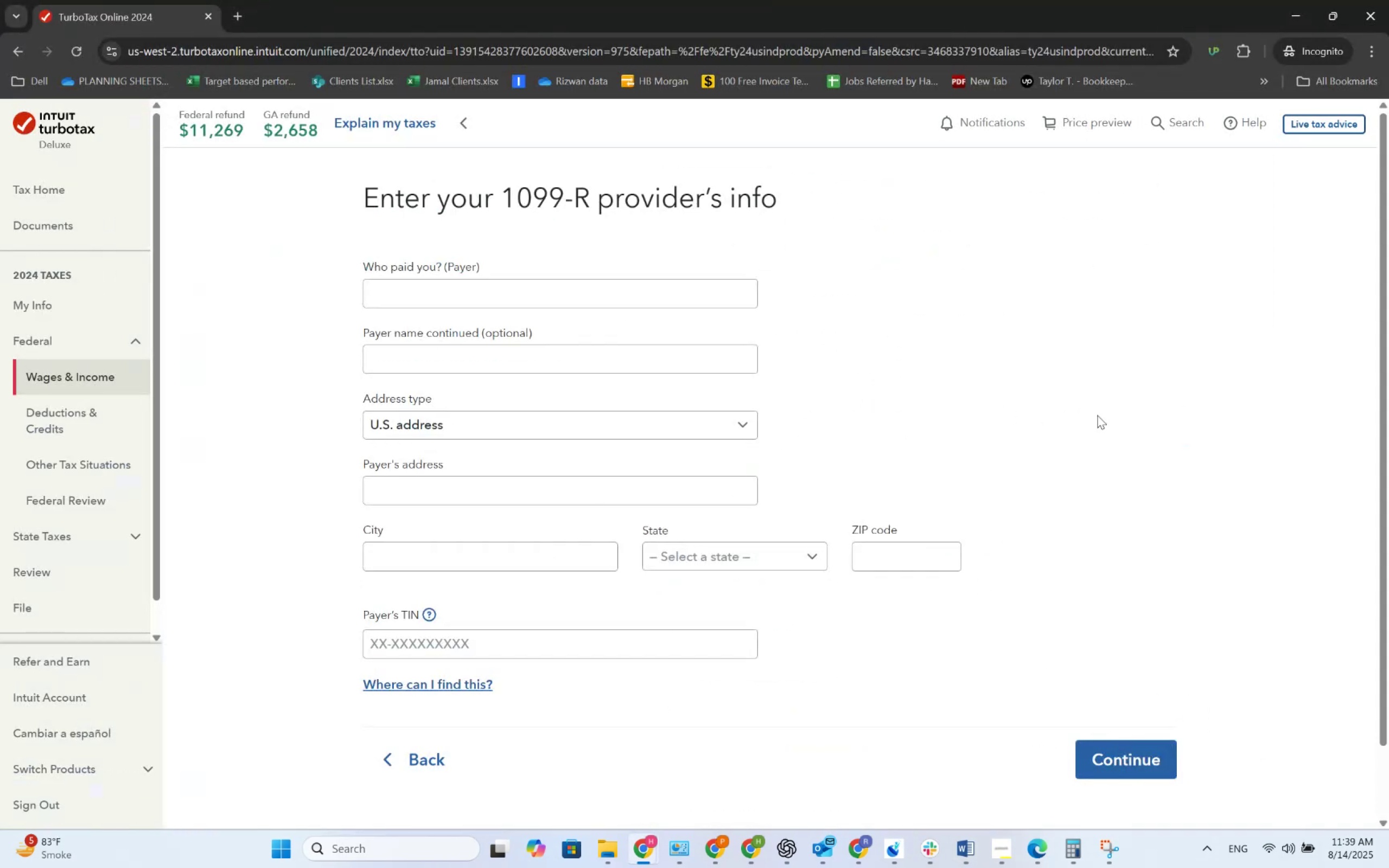 
key(Alt+Tab)
 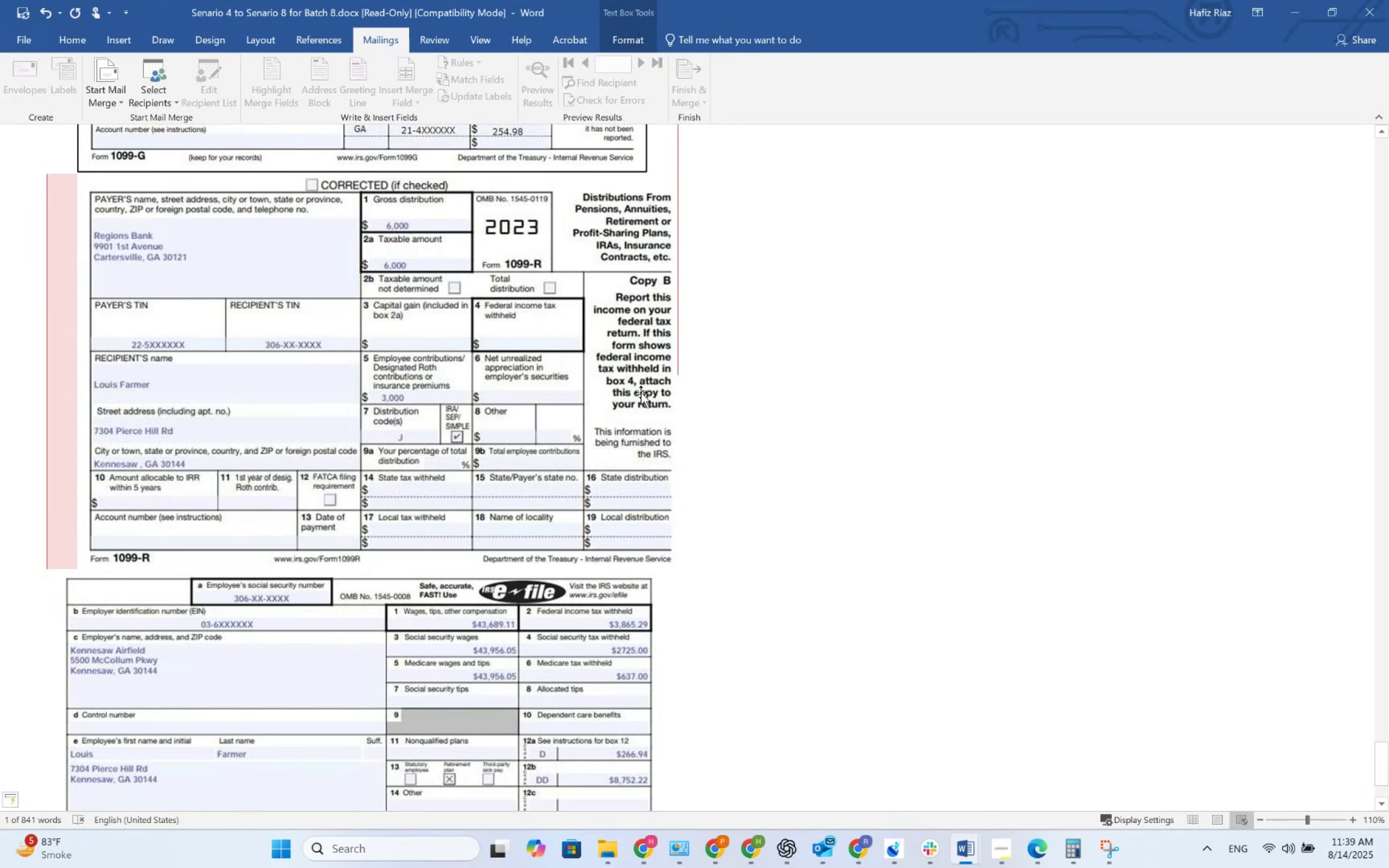 
key(Alt+AltLeft)
 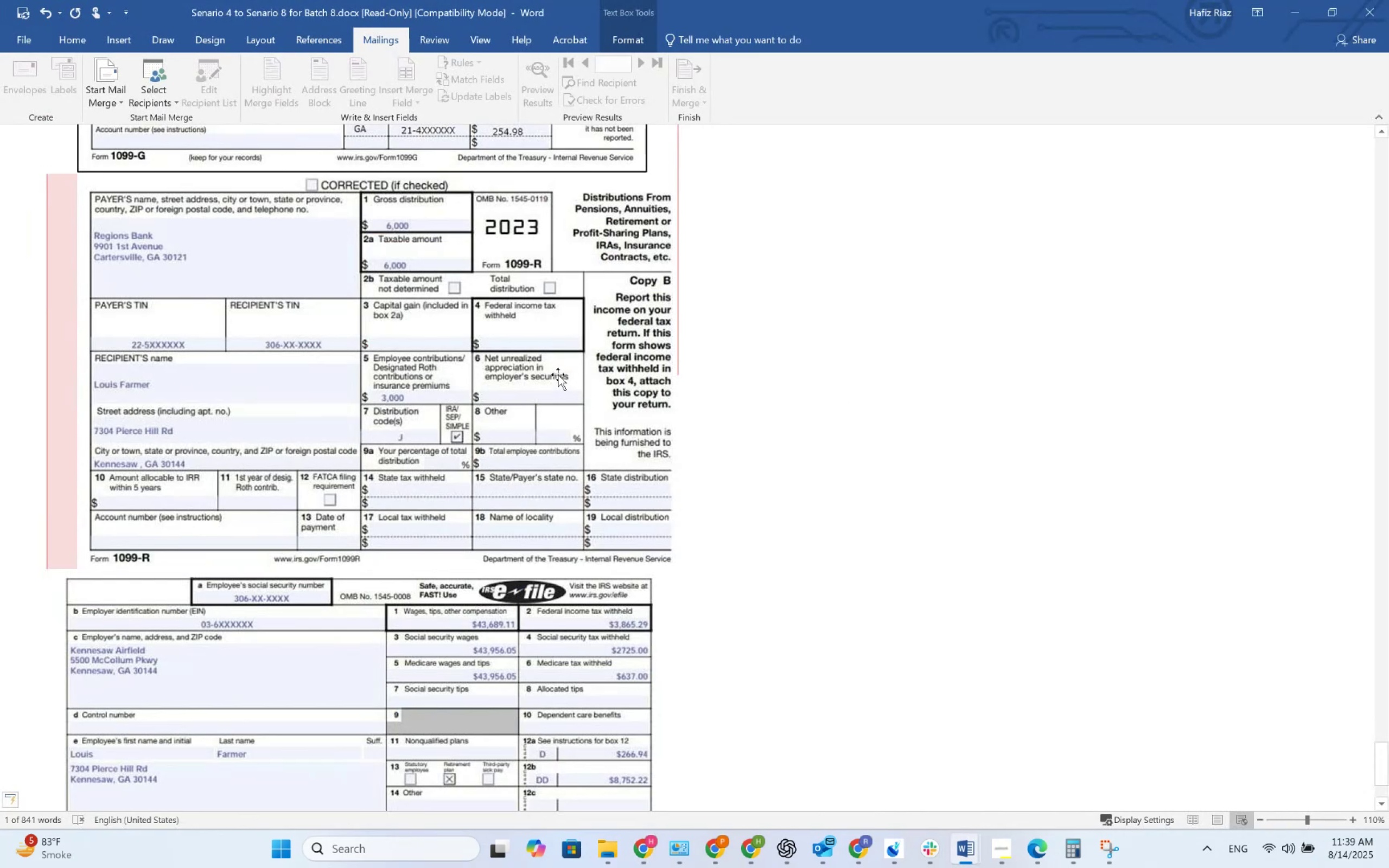 
key(Alt+Tab)
 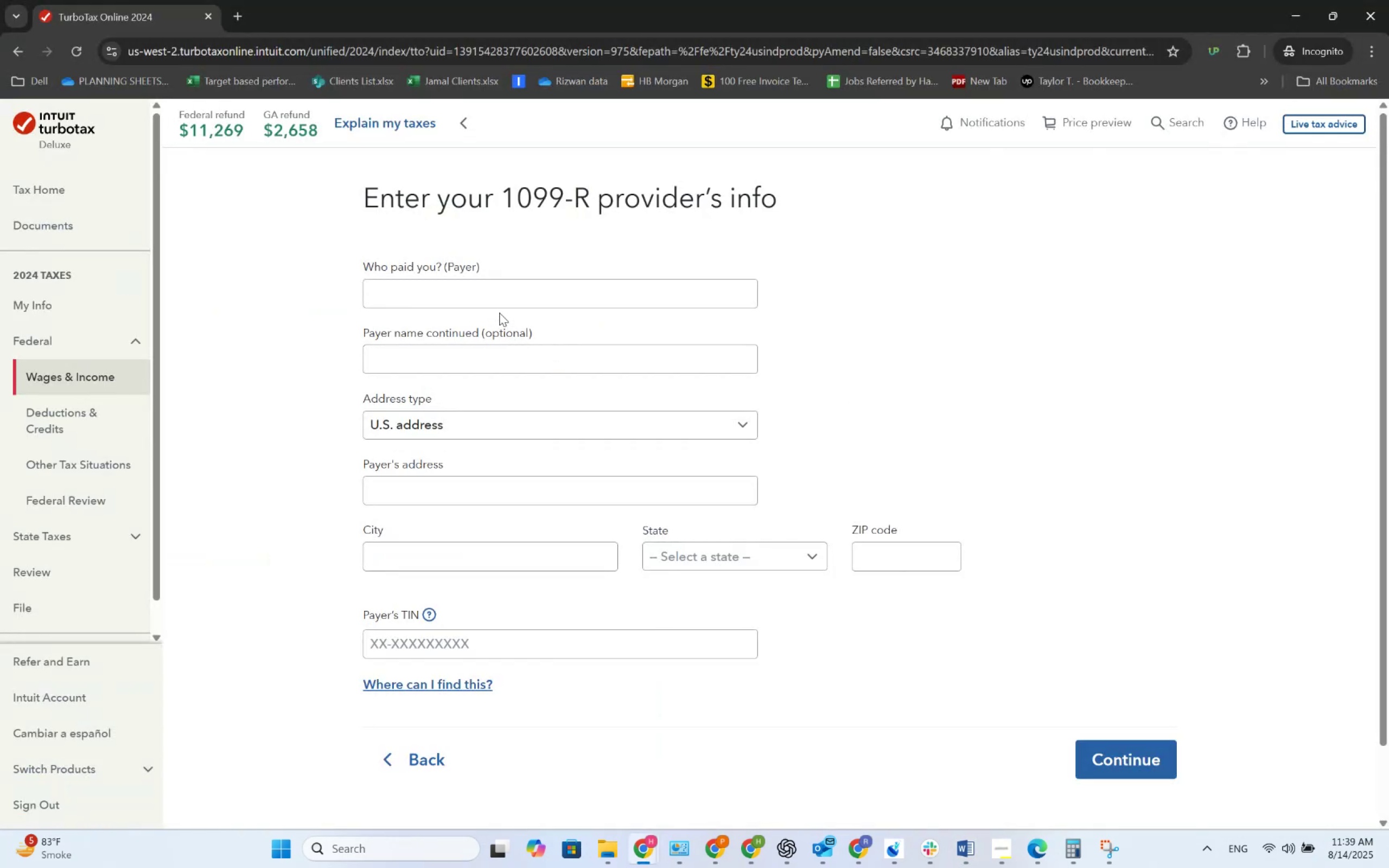 
left_click([498, 306])
 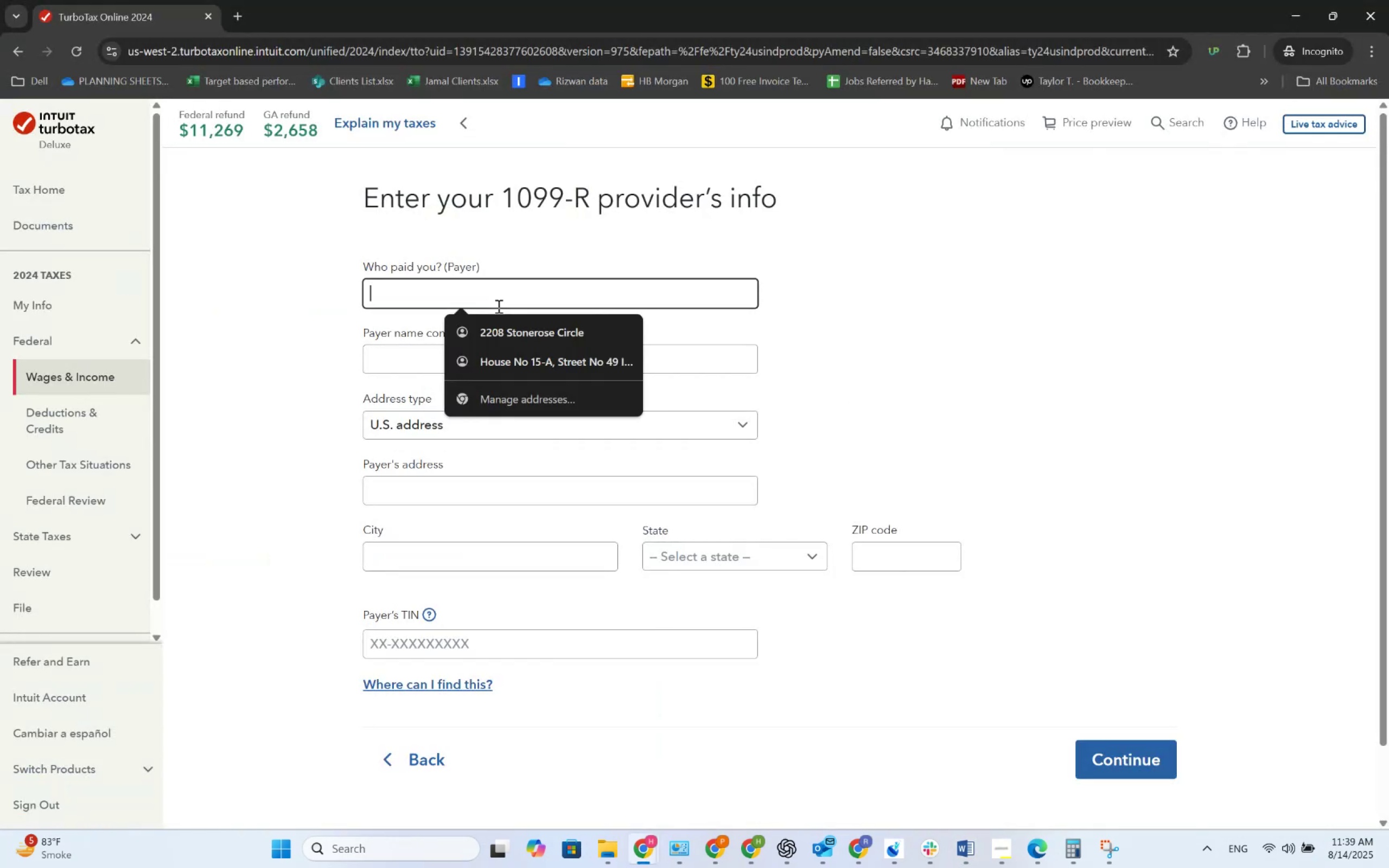 
key(Alt+AltLeft)
 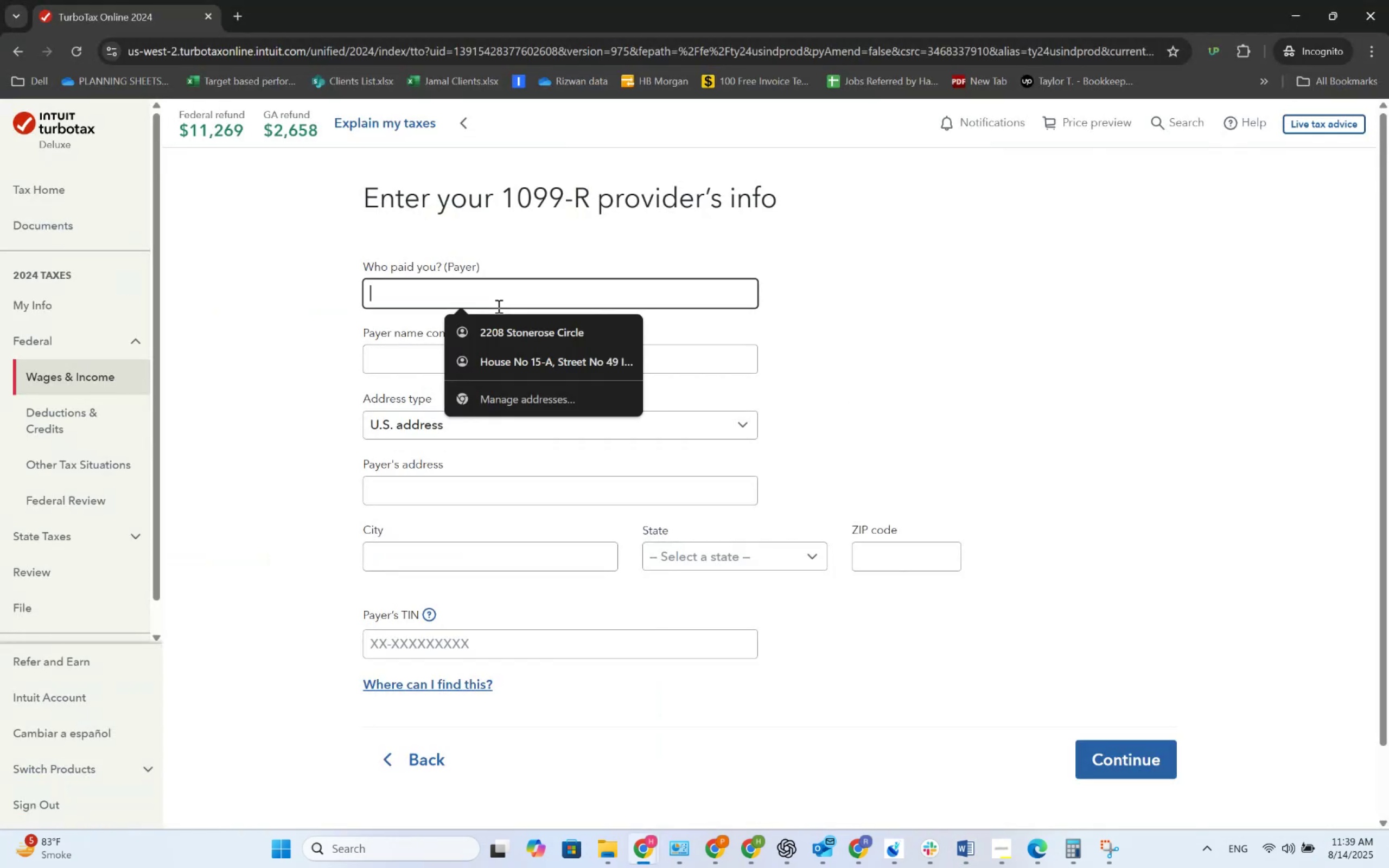 
key(Alt+Tab)
 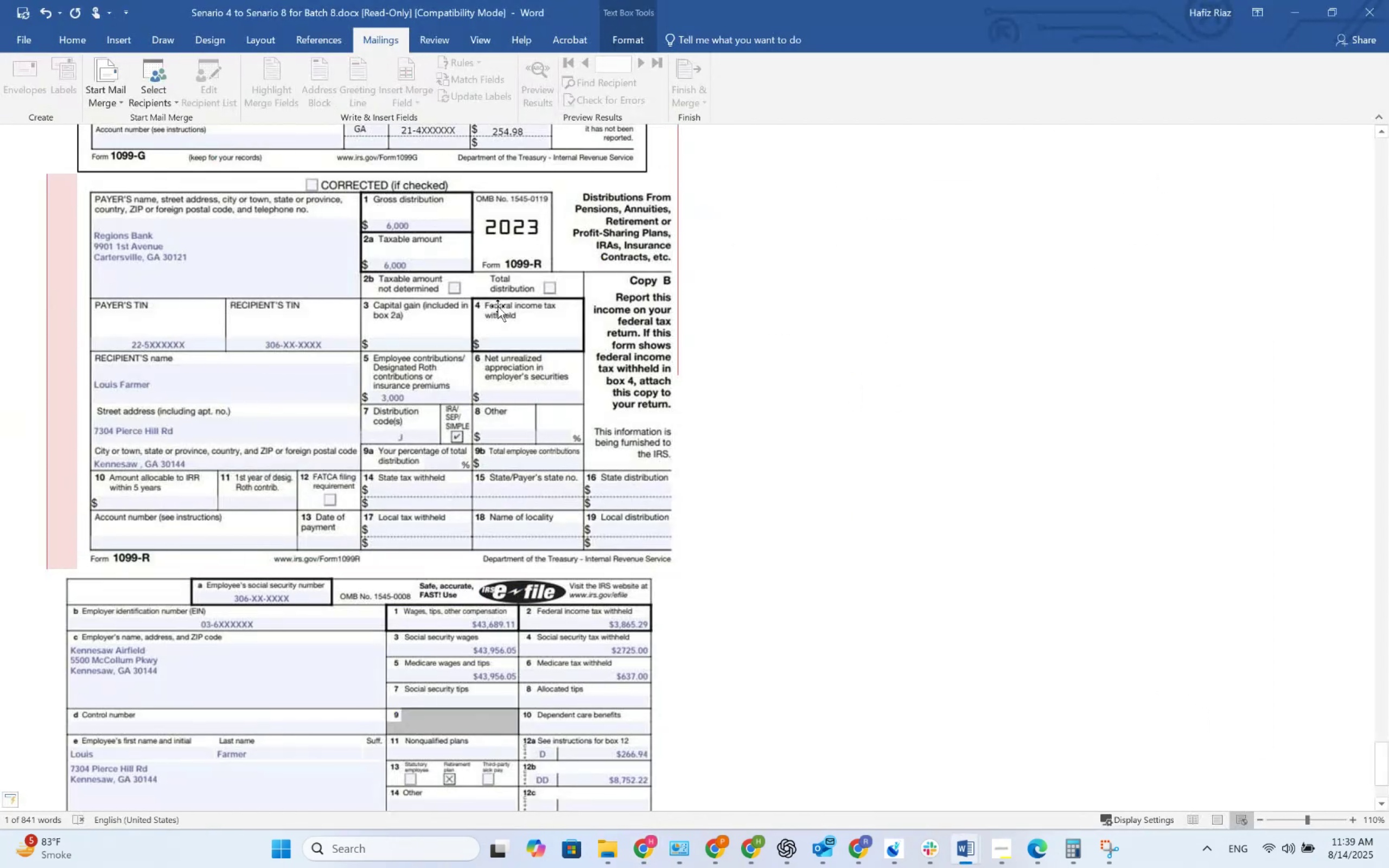 
key(Alt+AltLeft)
 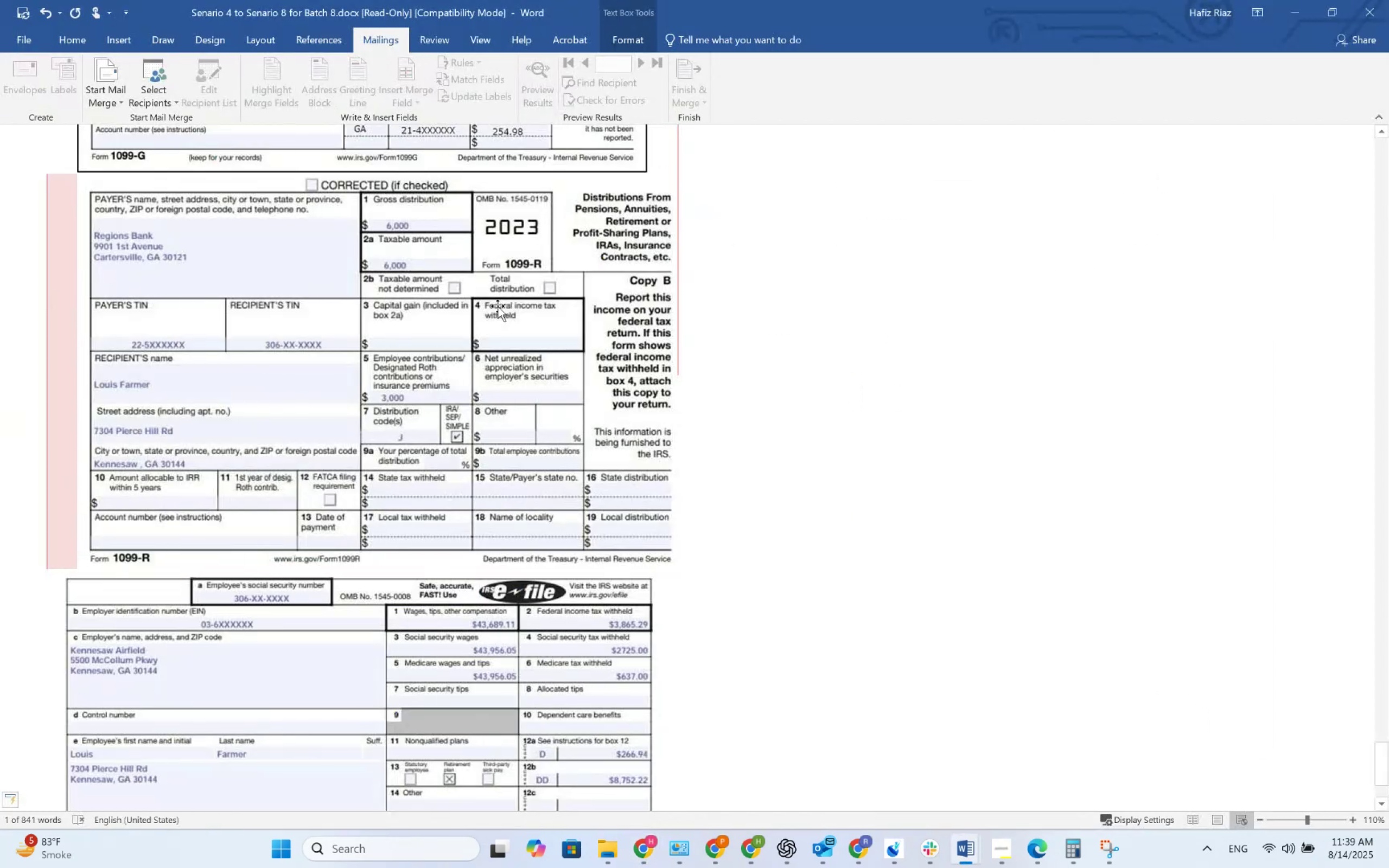 
key(Tab)
type(Regions Bank)
key(Tab)
 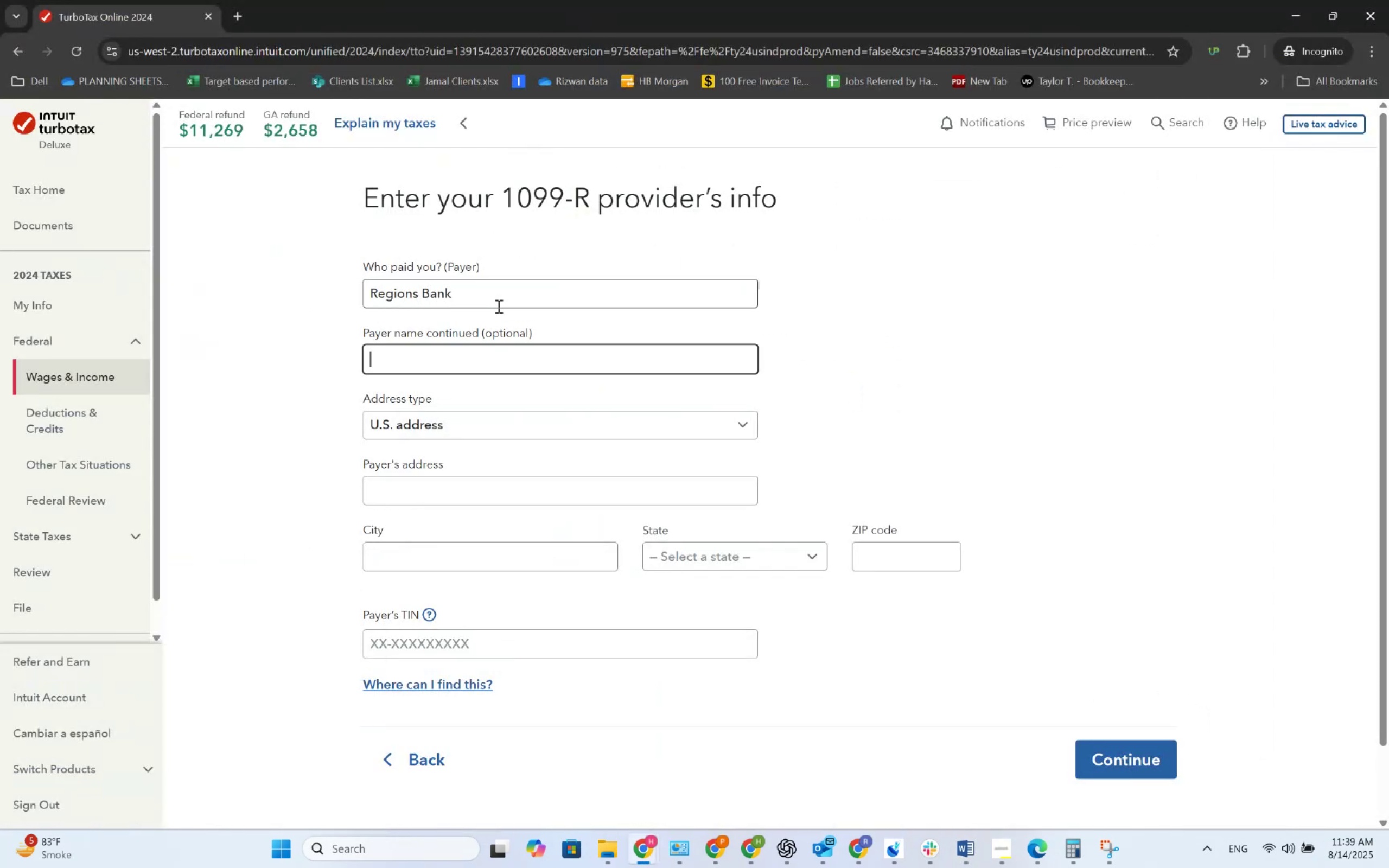 
key(Alt+AltLeft)
 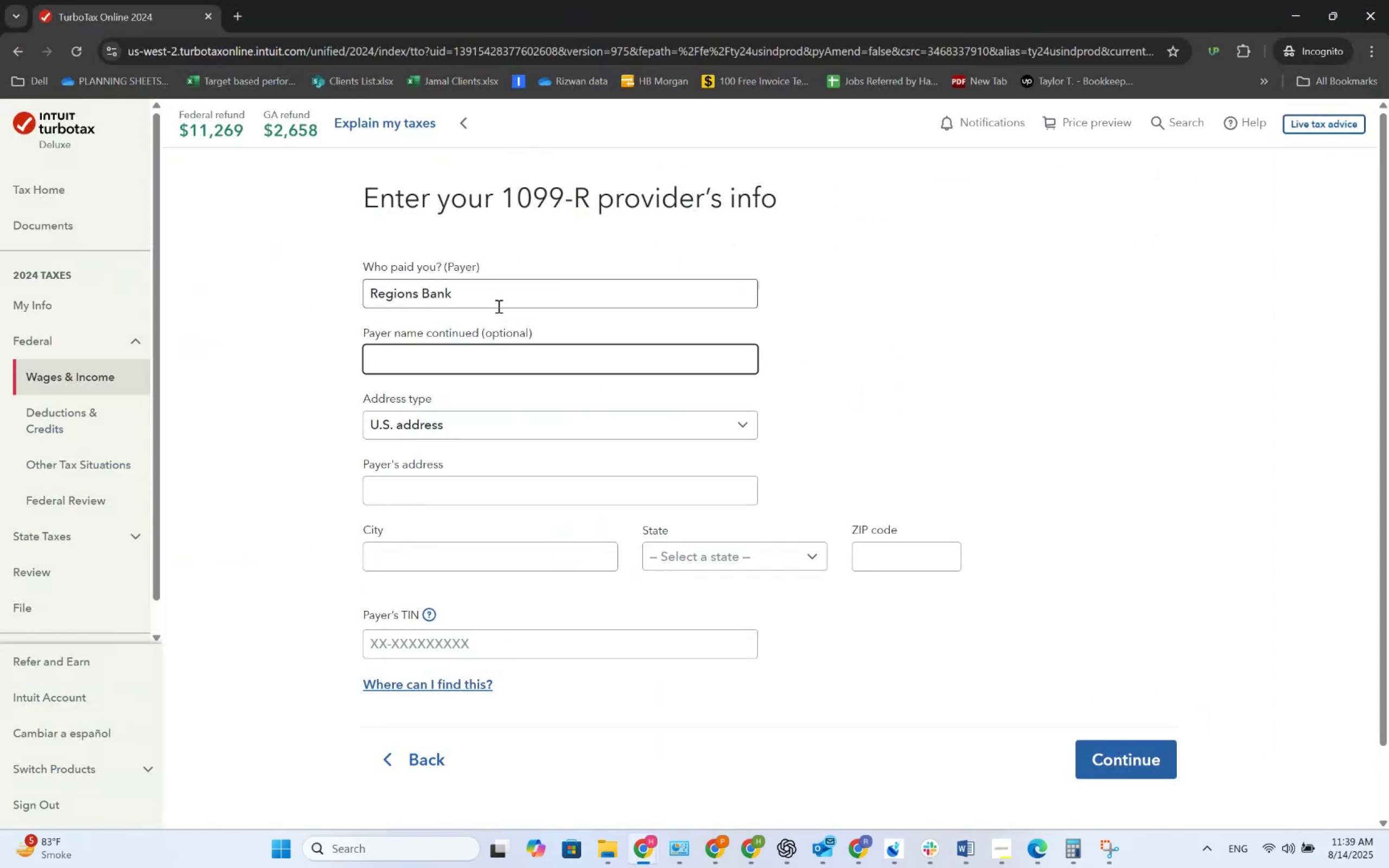 
key(Alt+Tab)
 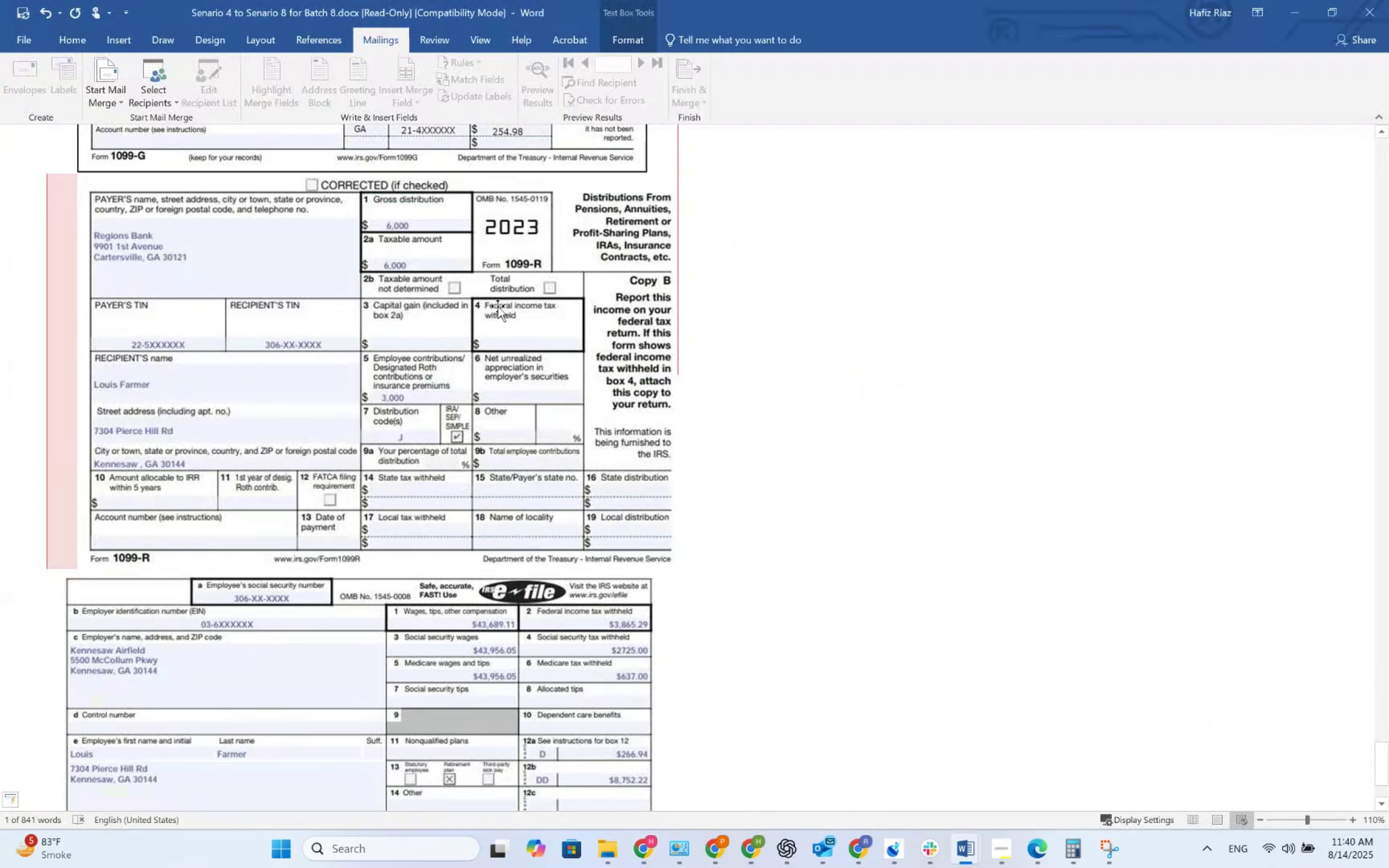 
key(Alt+AltLeft)
 